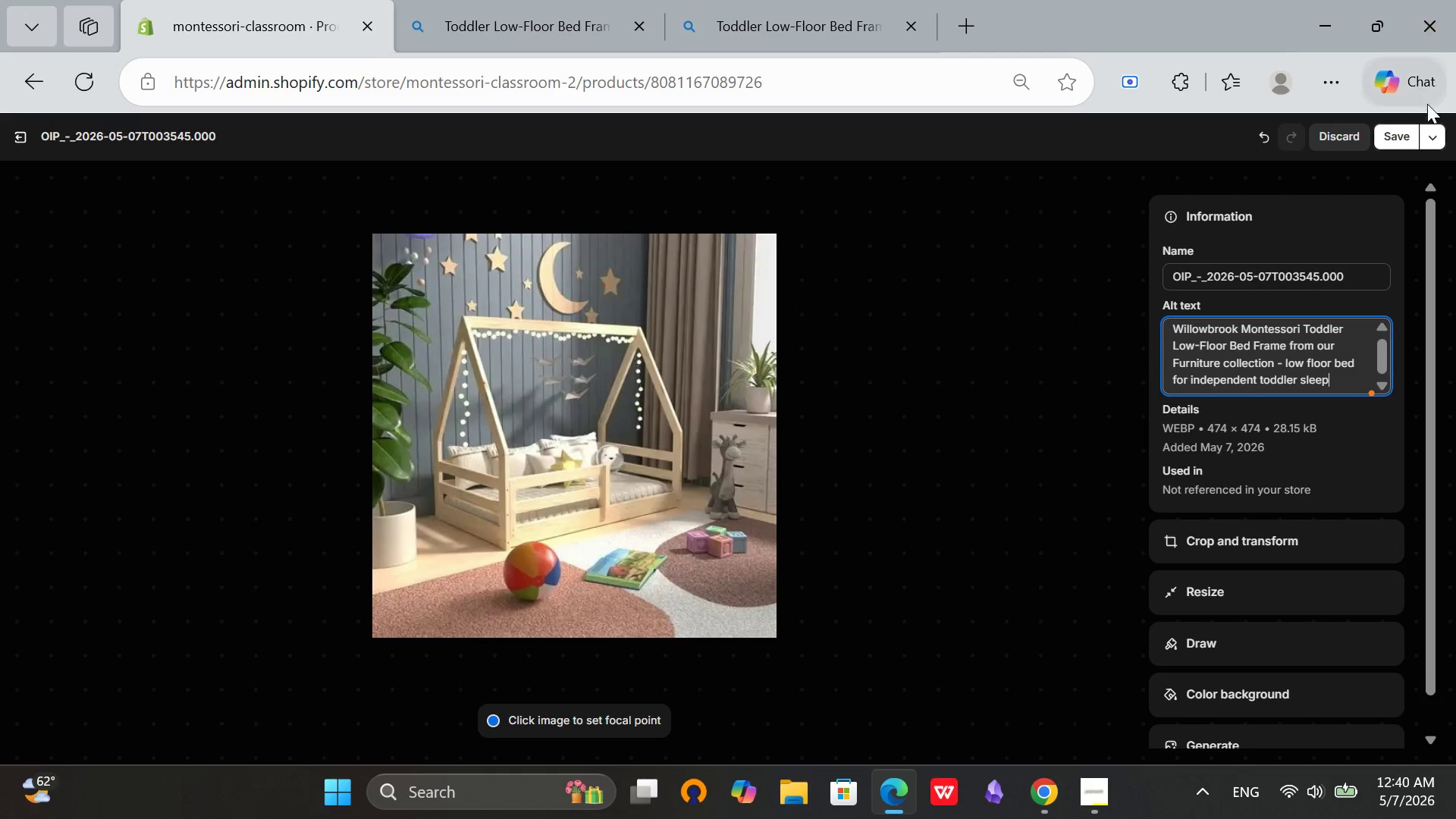 
left_click([1399, 124])
 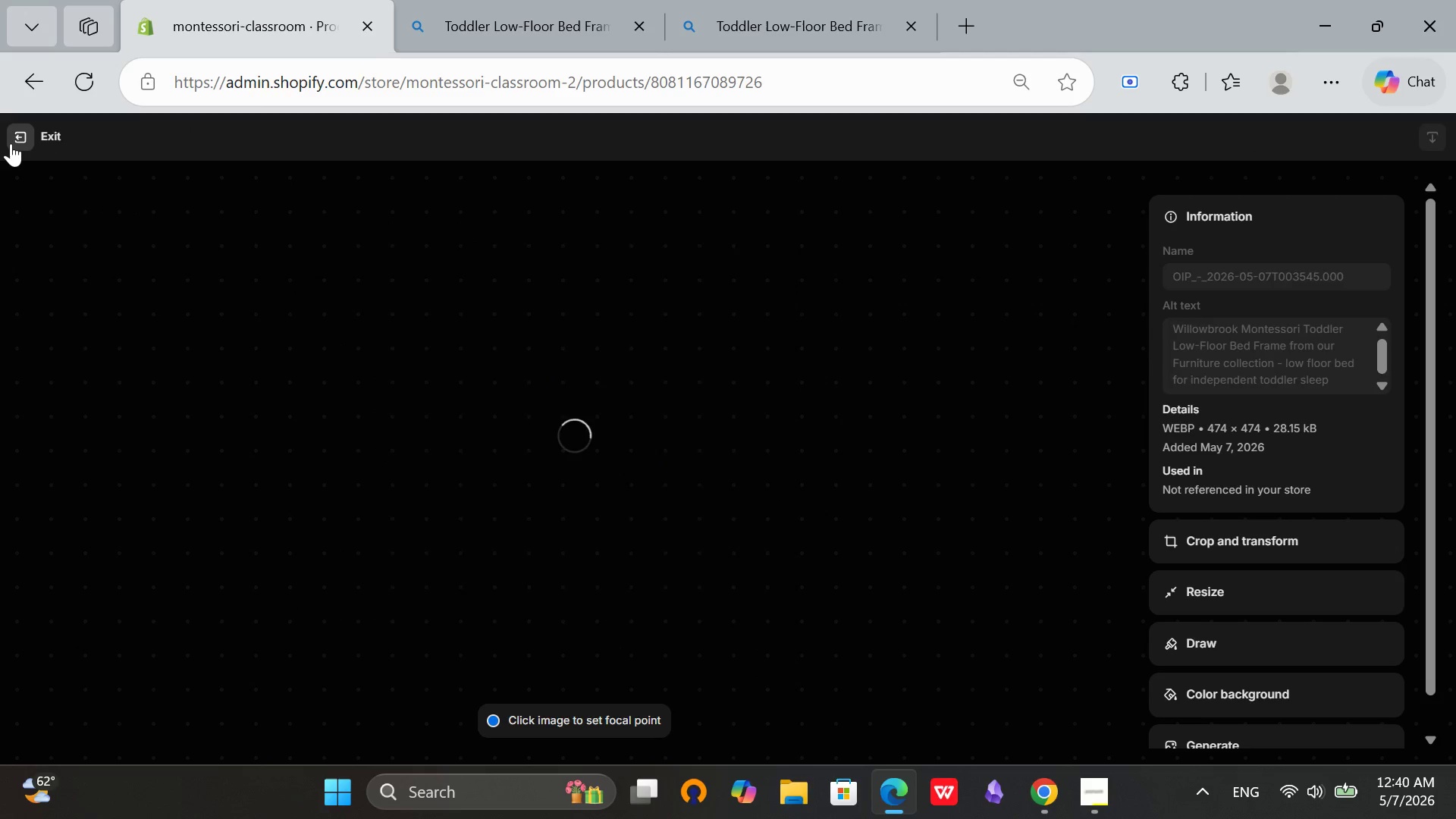 
left_click([12, 136])
 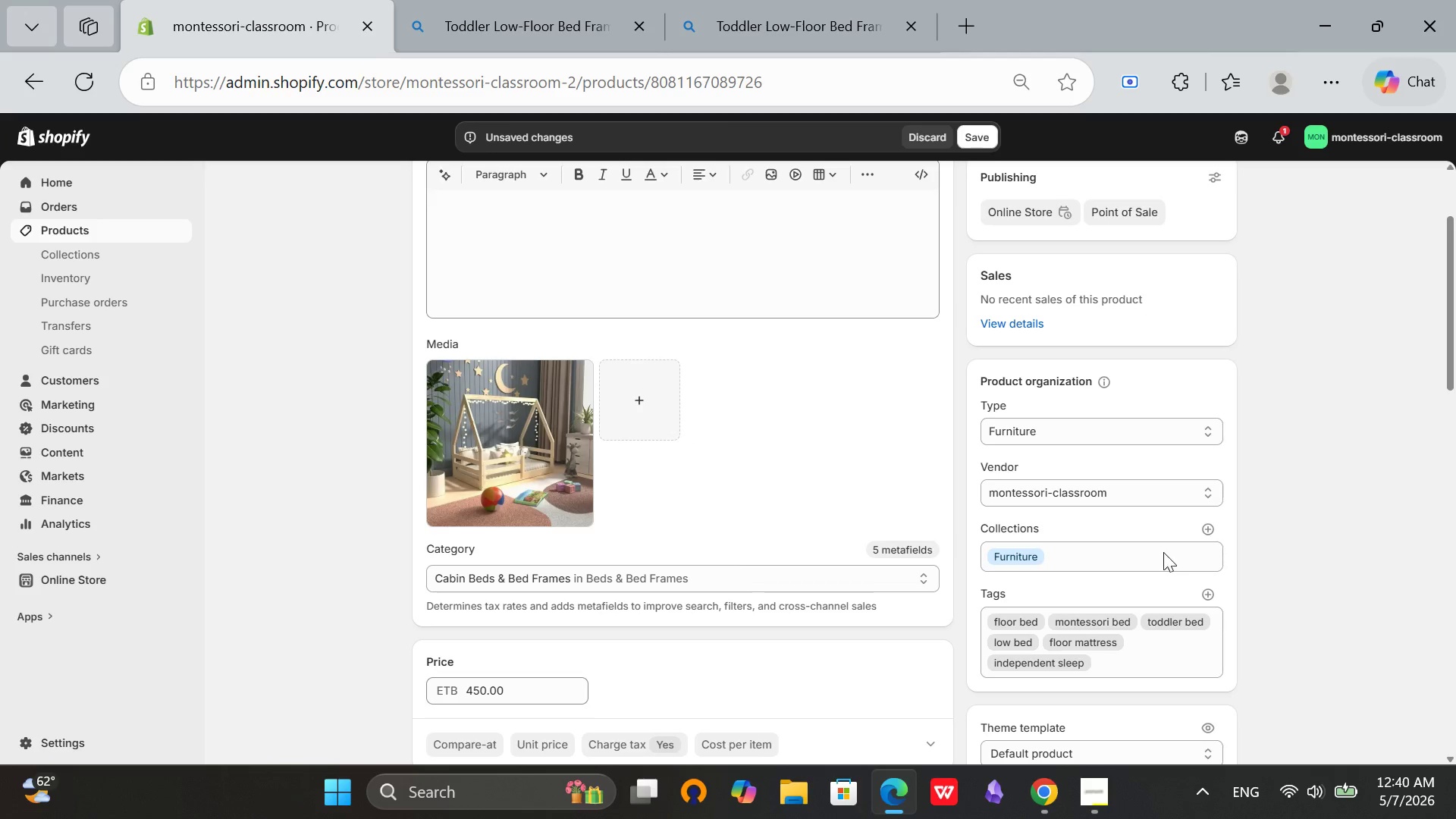 
scroll: coordinate [877, 477], scroll_direction: down, amount: 3.0
 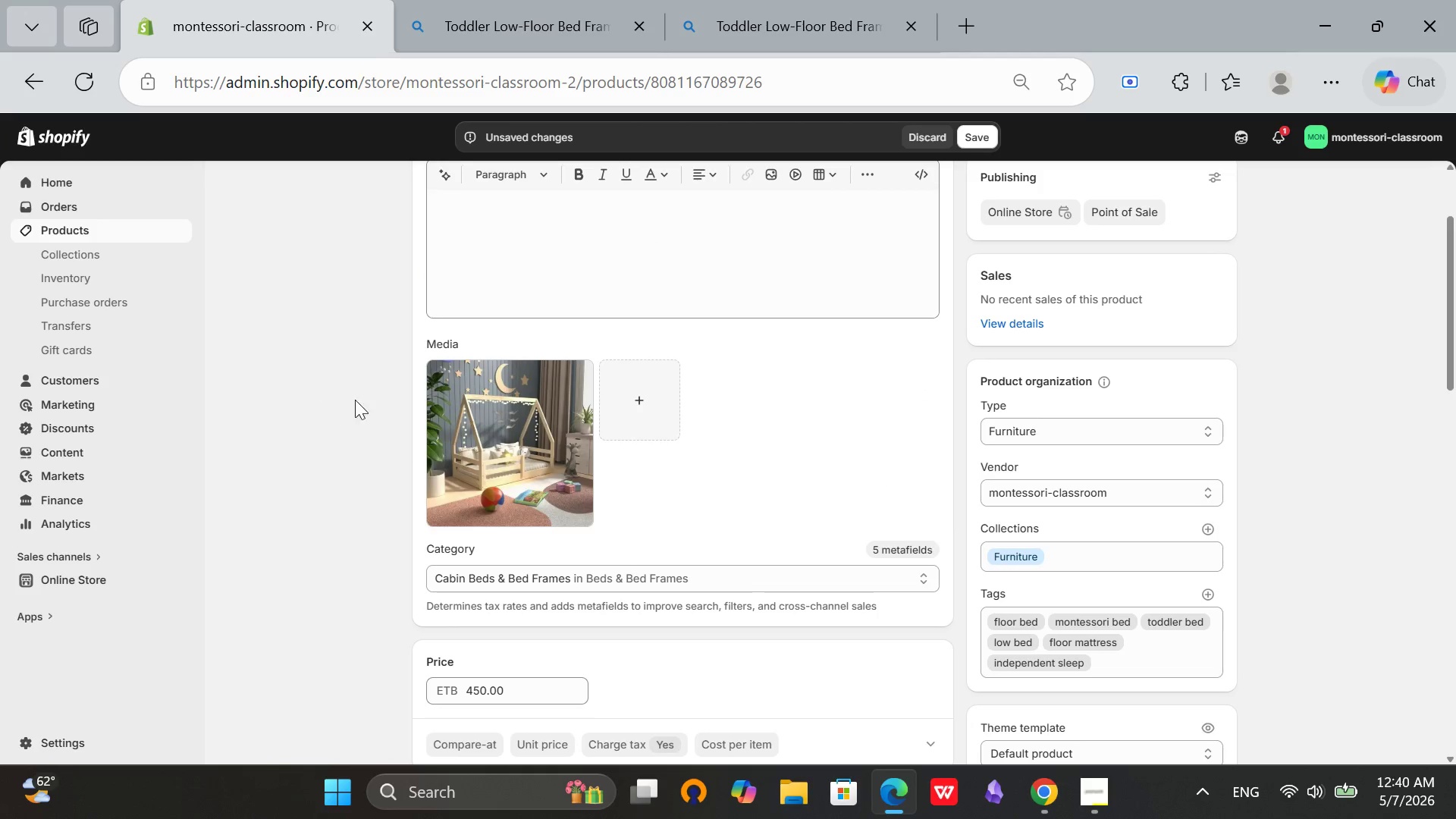 
scroll: coordinate [626, 417], scroll_direction: up, amount: 2.0
 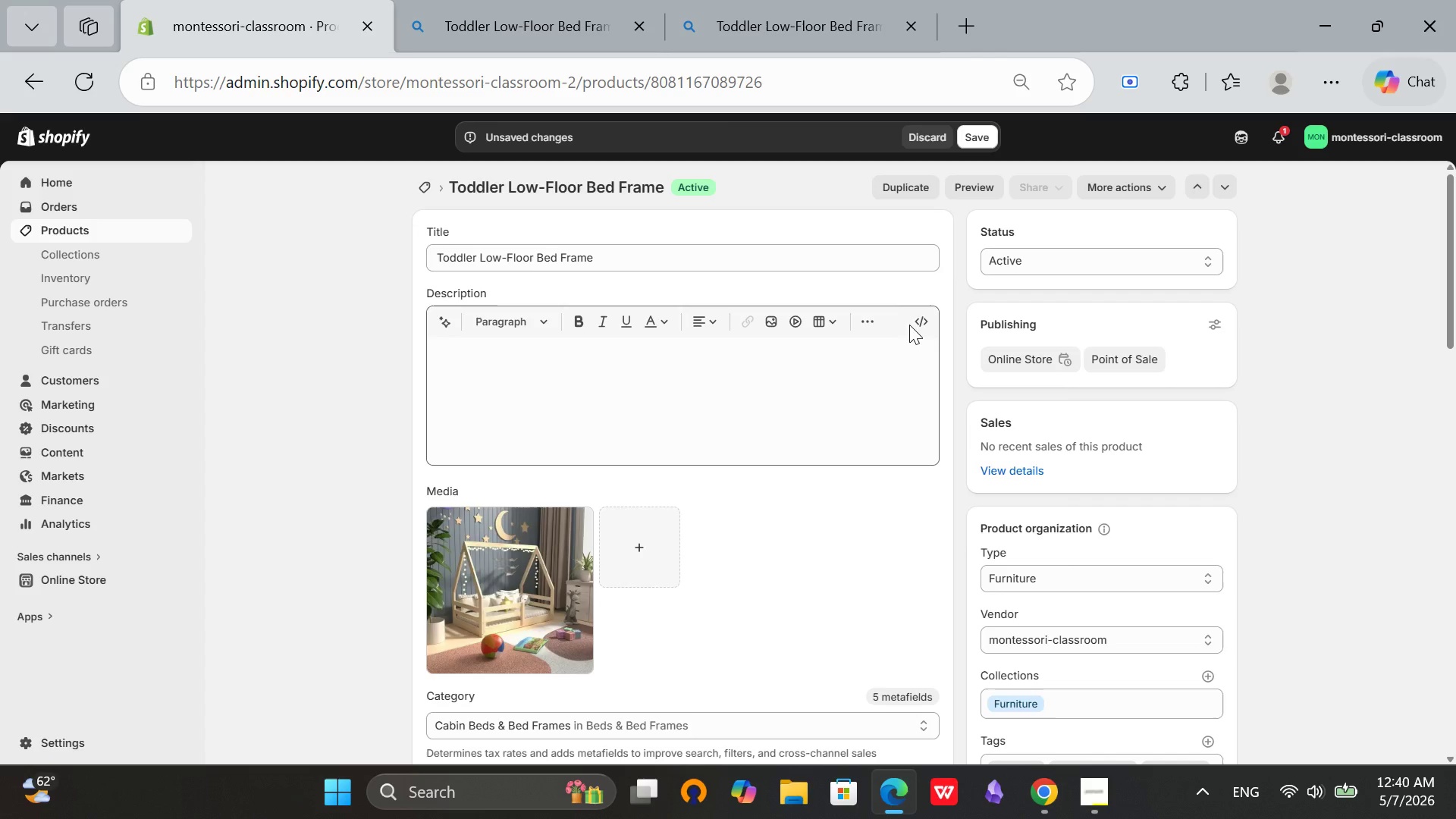 
left_click([917, 322])
 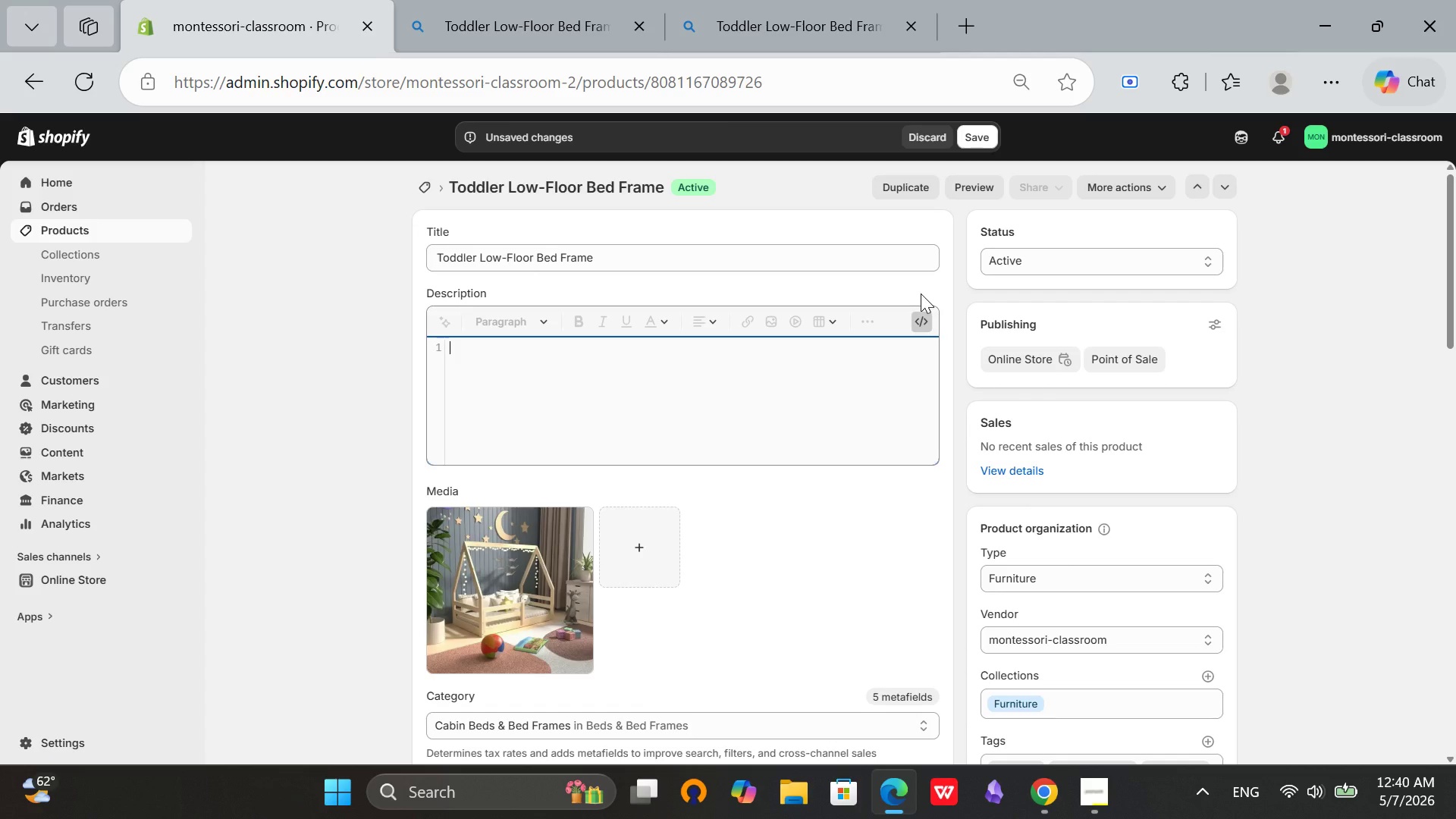 
wait(9.66)
 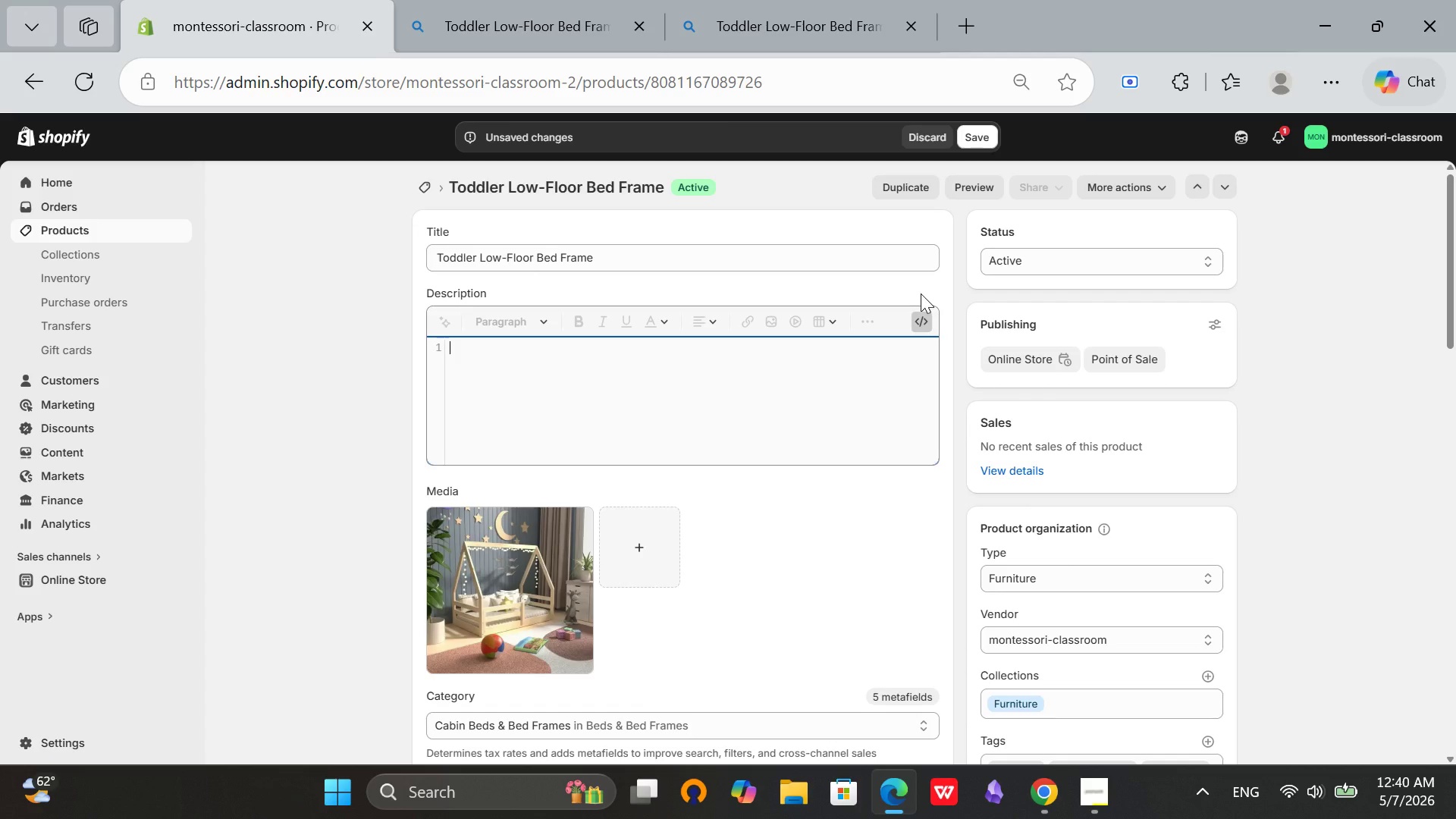 
type(<div + )
key(Backspace)
key(Backspace)
type(=)
key(Backspace)
key(Backspace)
type( class=)
 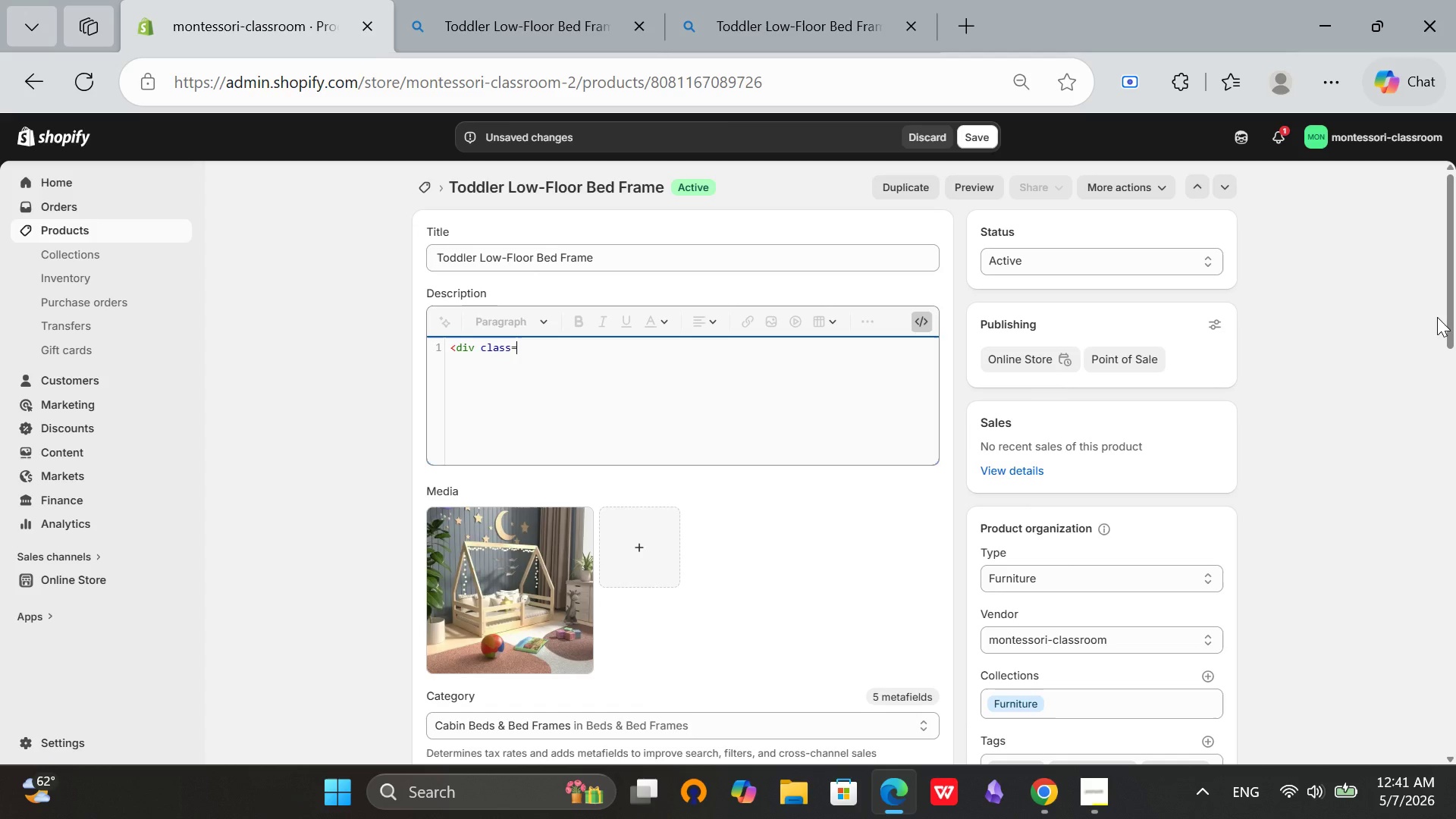 
type("product-description)
 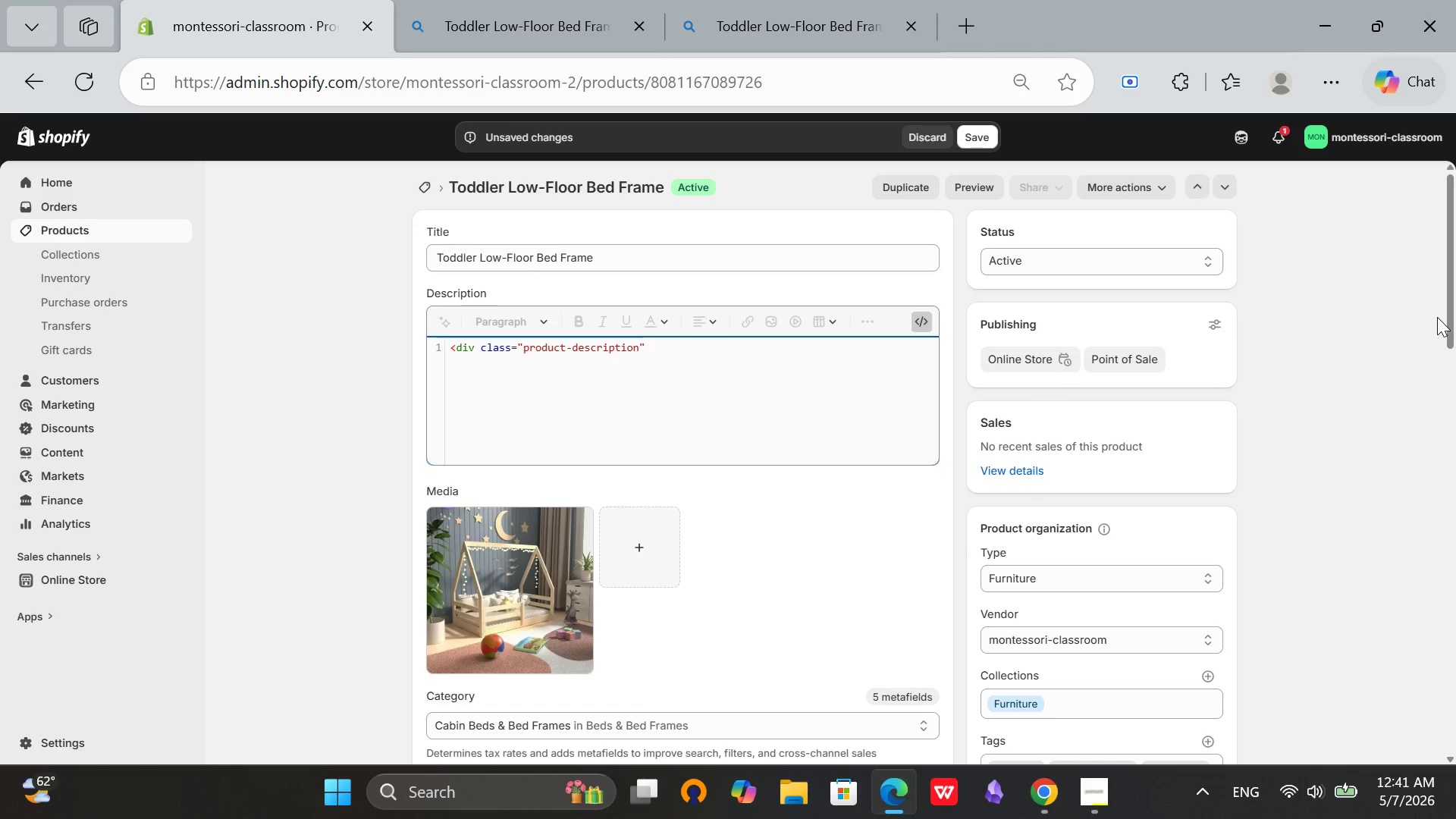 
key(ArrowRight)
 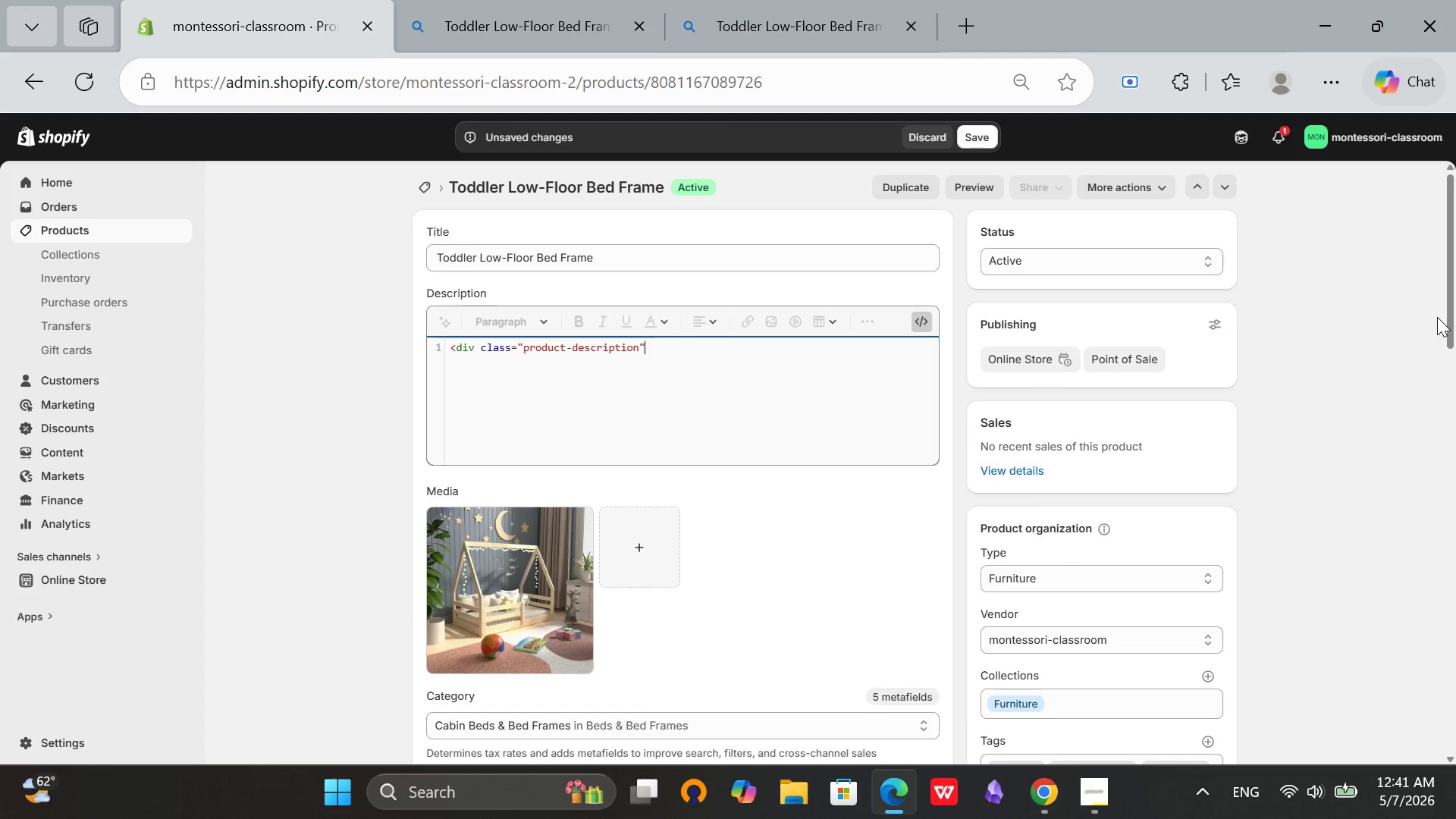 
key(Shift+ShiftRight)
 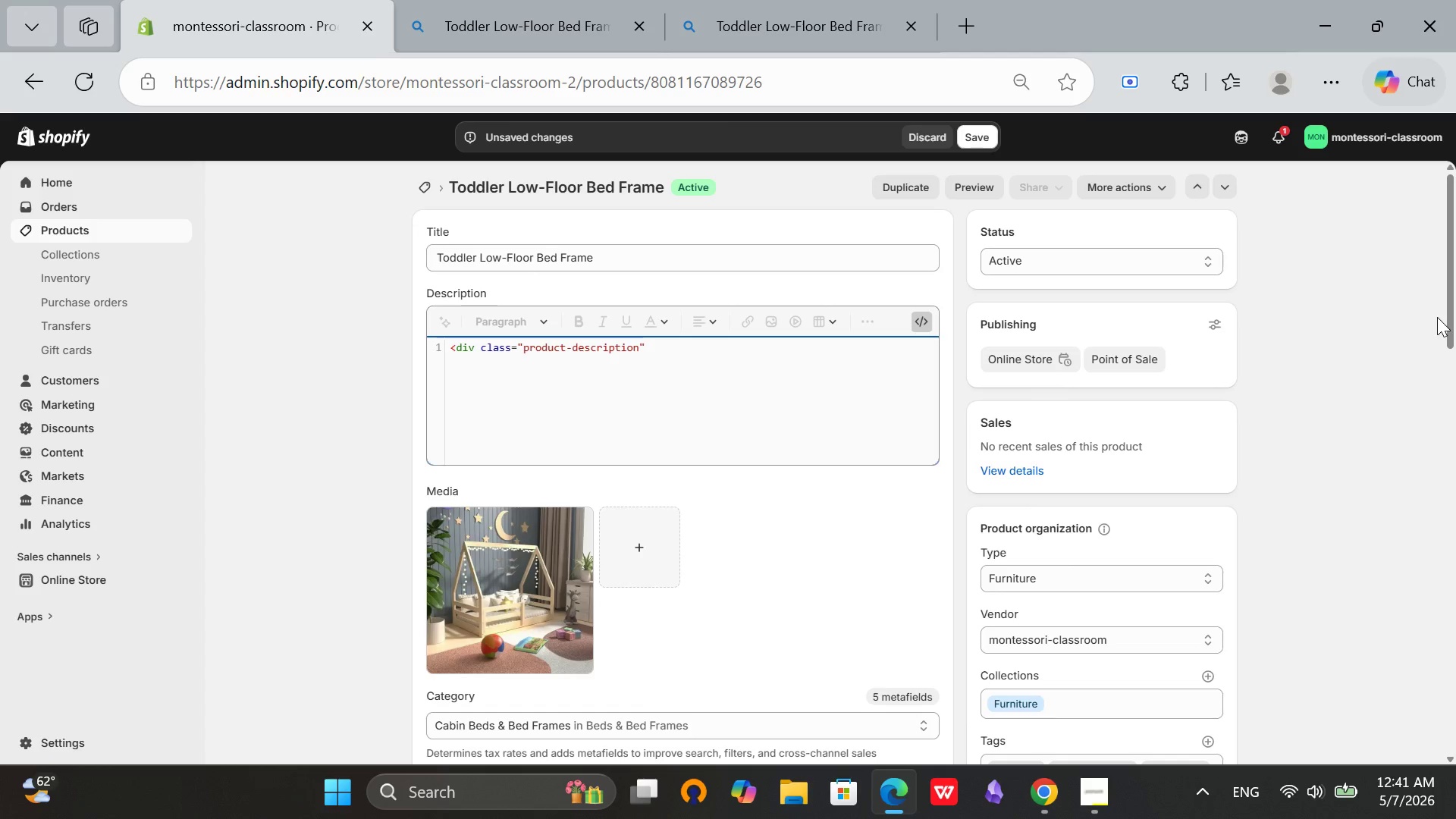 
key(Shift+Period)
 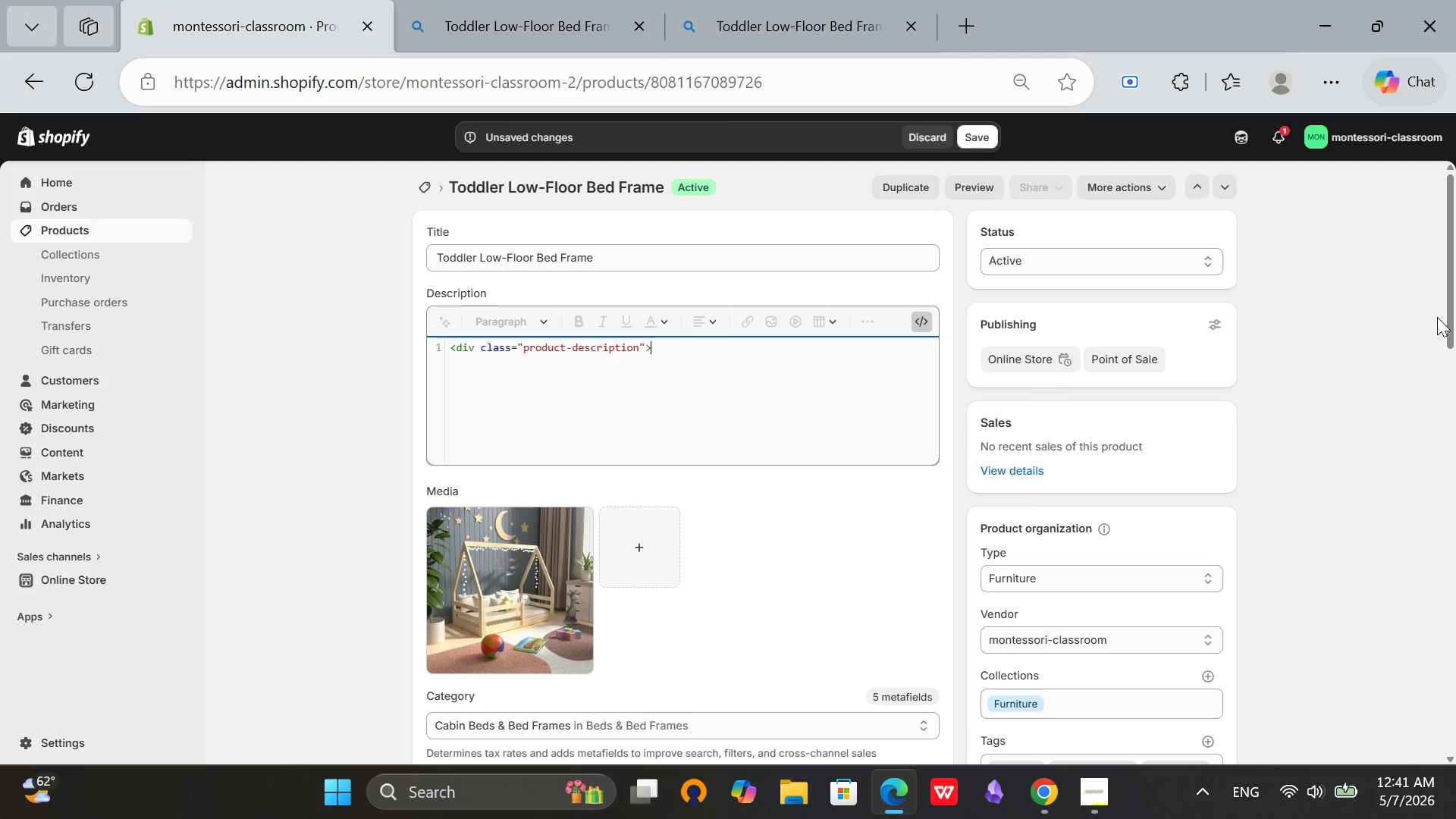 
key(Enter)
 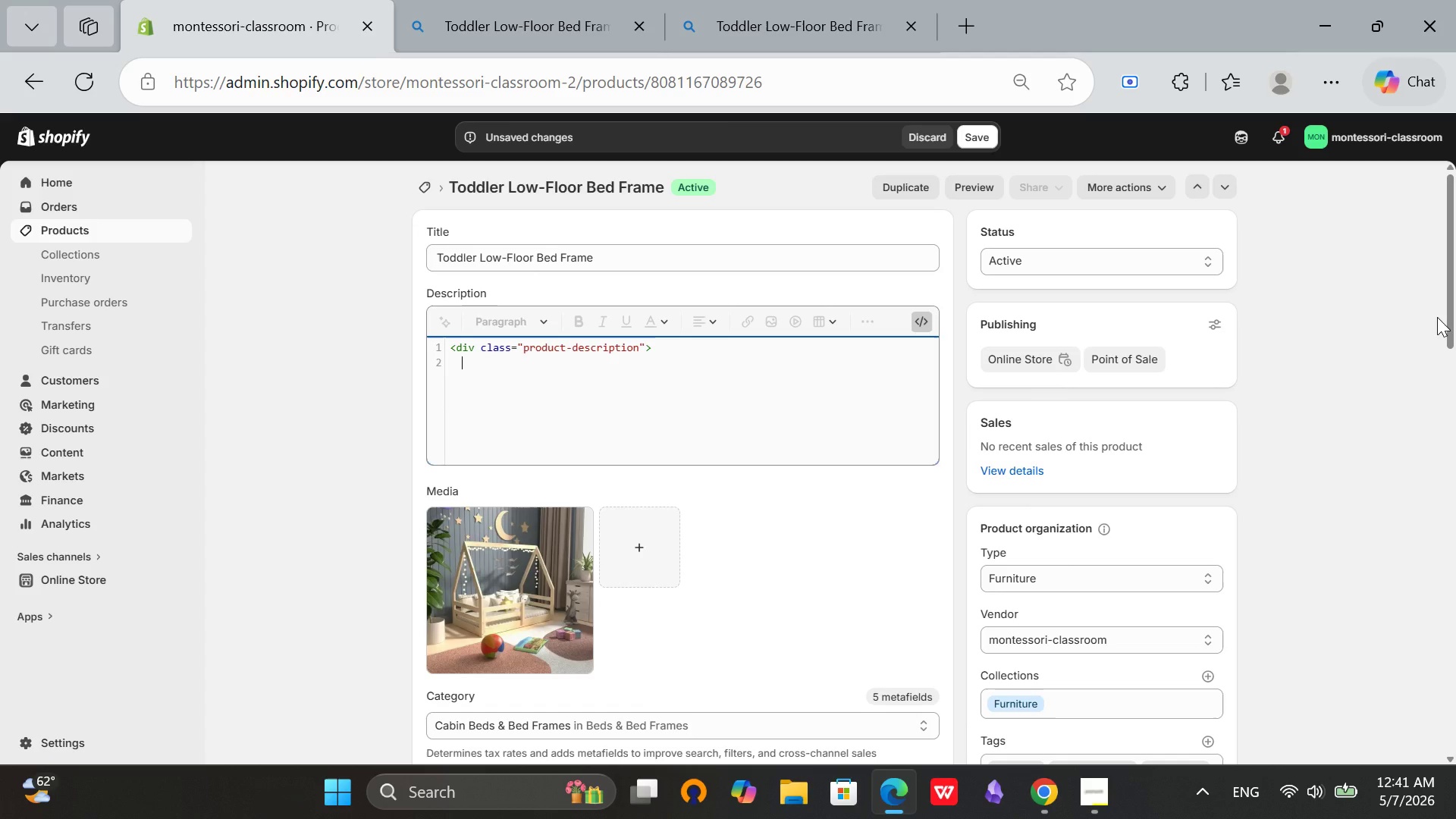 
key(Backspace)
type(<h3>Support Independent Sleeo)
key(Backspace)
type(p)
 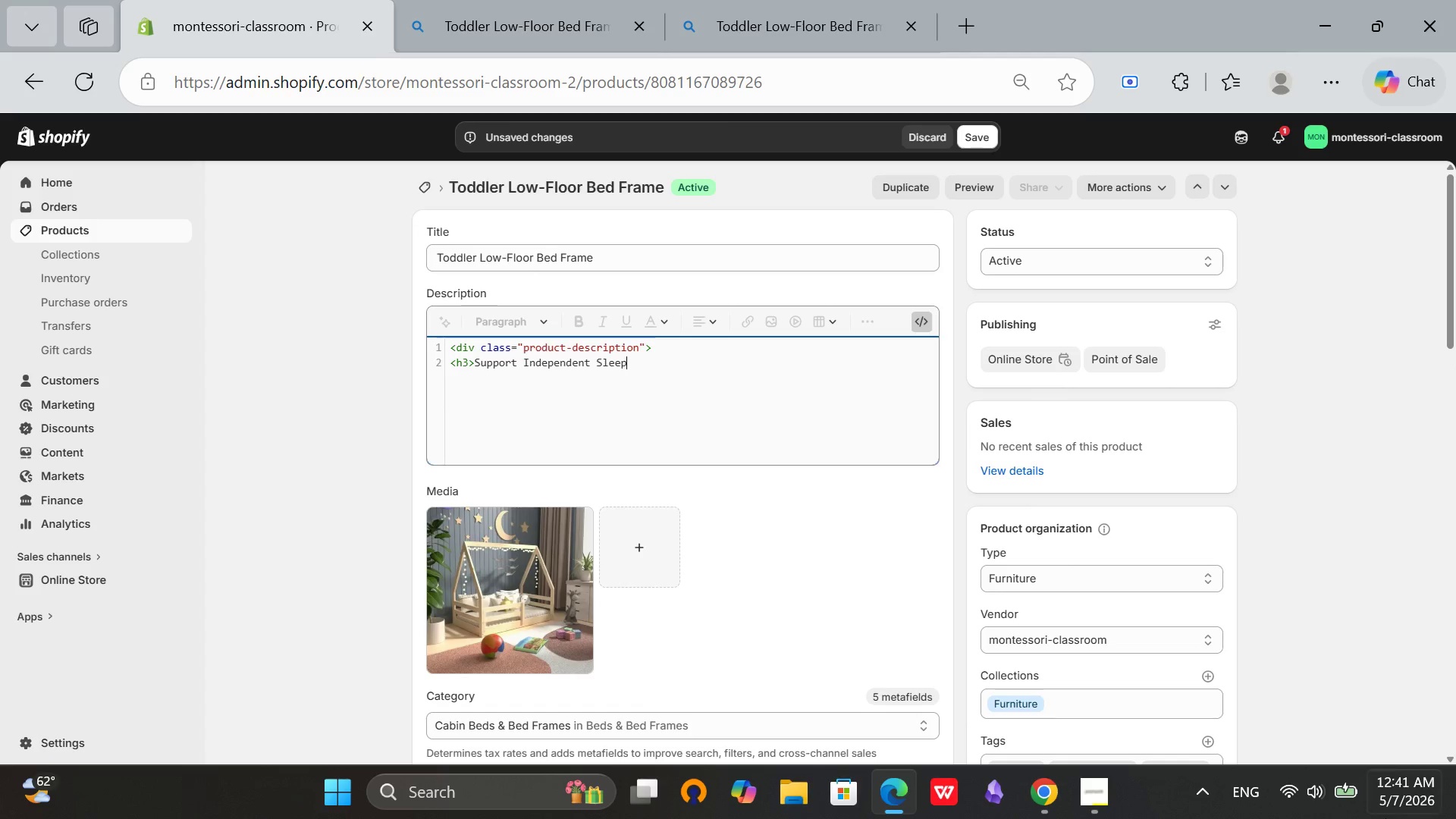 
left_click([1406, 807])
 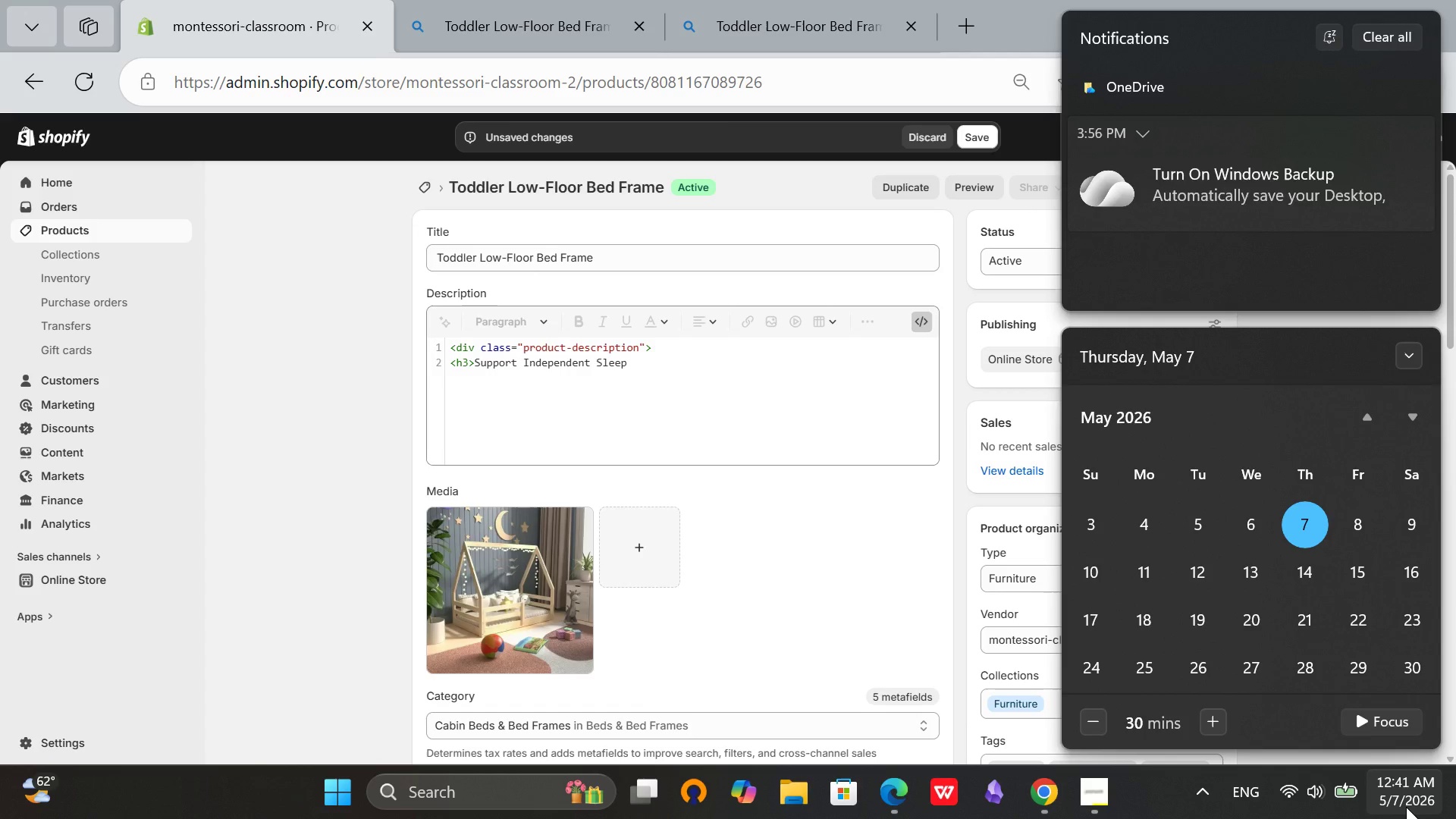 
left_click([1406, 807])
 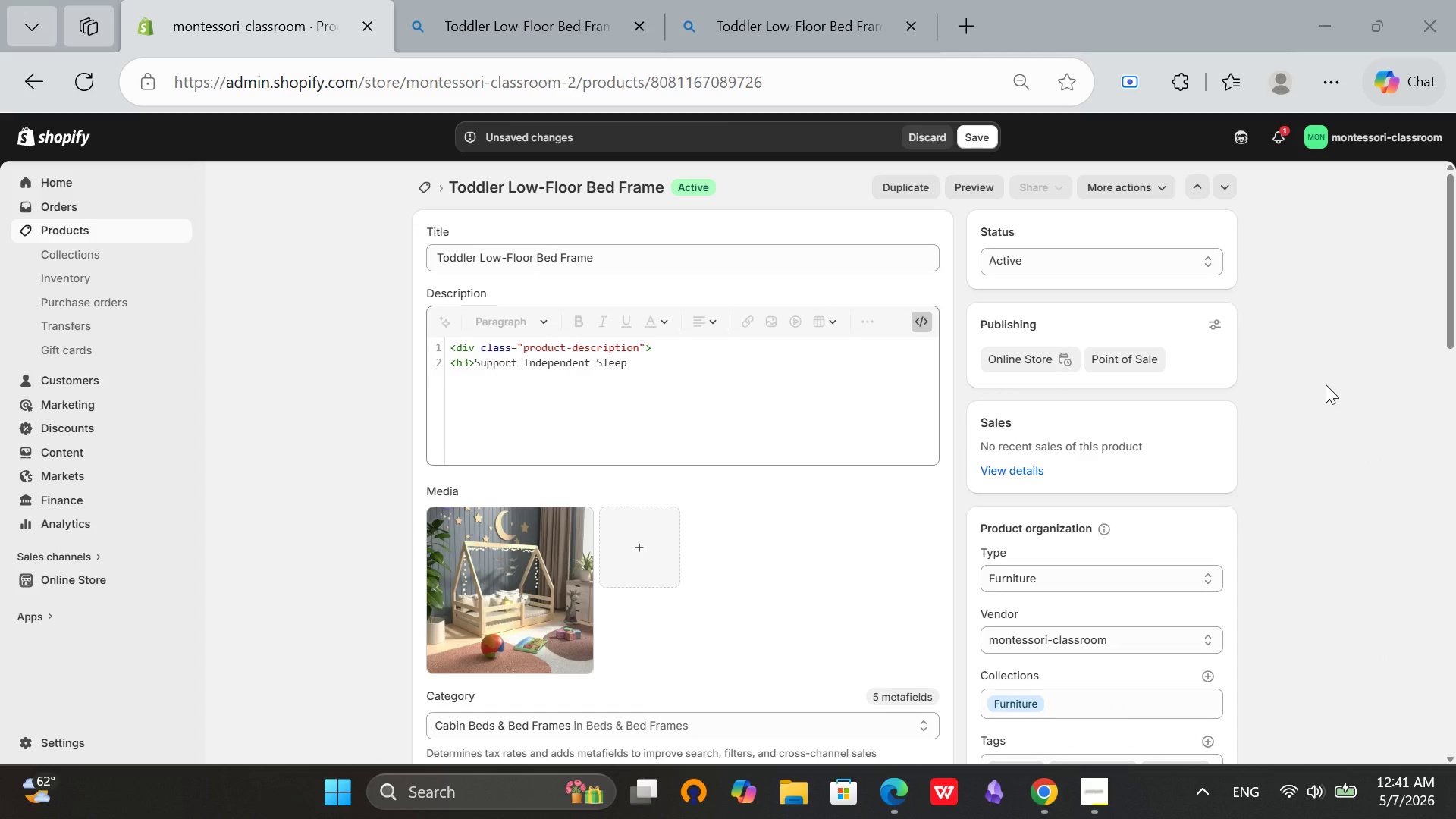 
wait(18.47)
 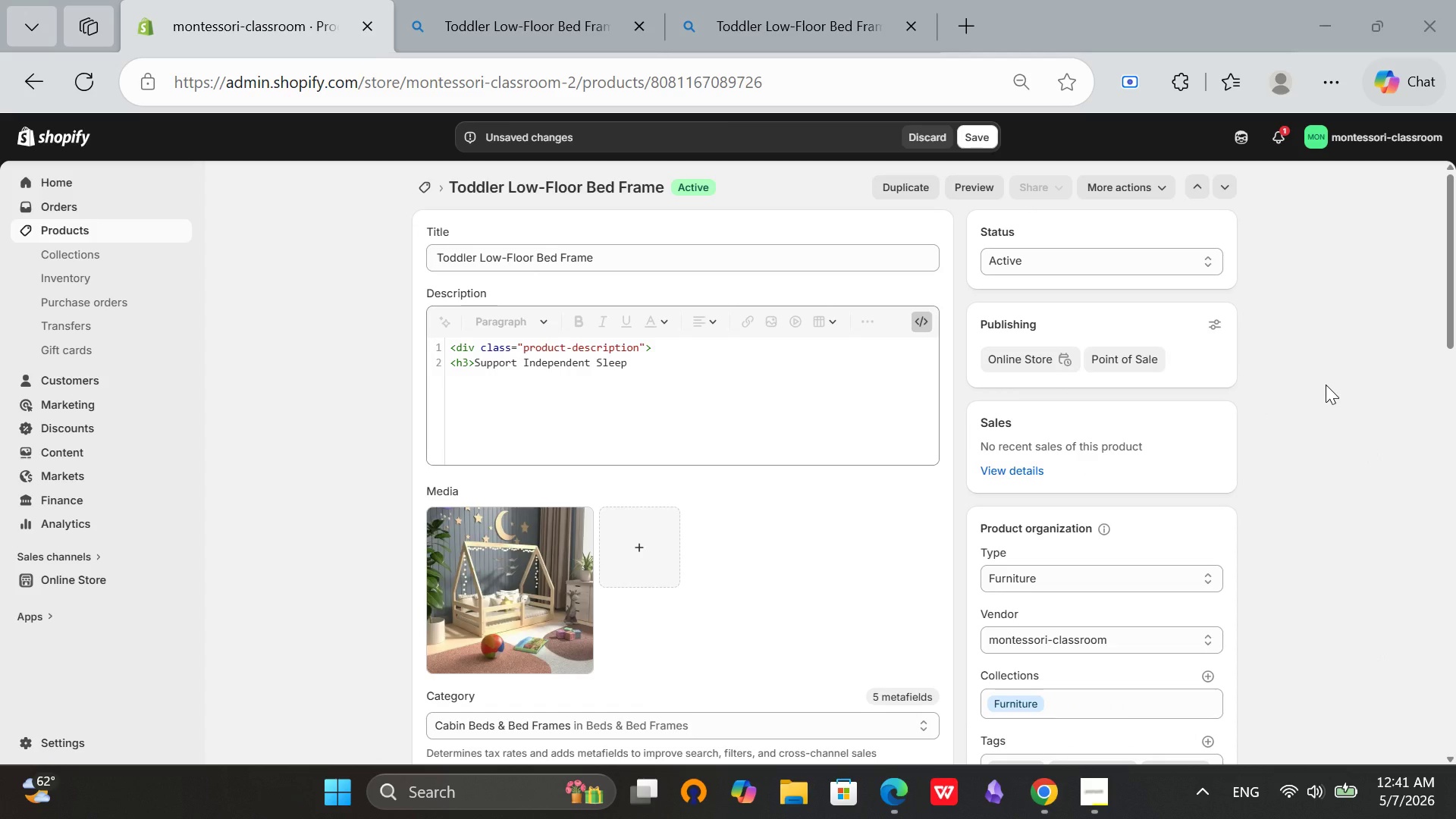 
left_click([672, 369])
 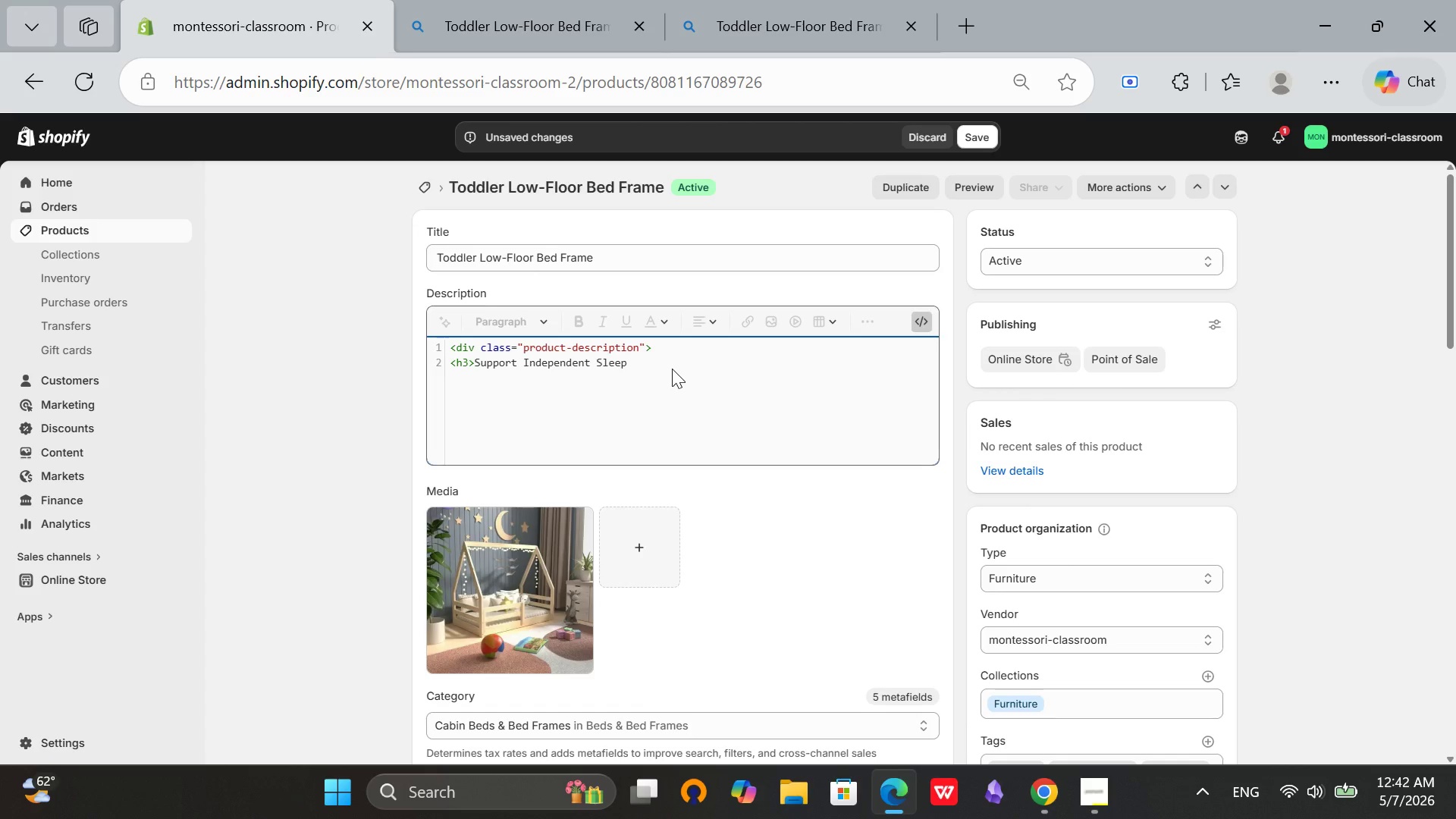 
wait(9.62)
 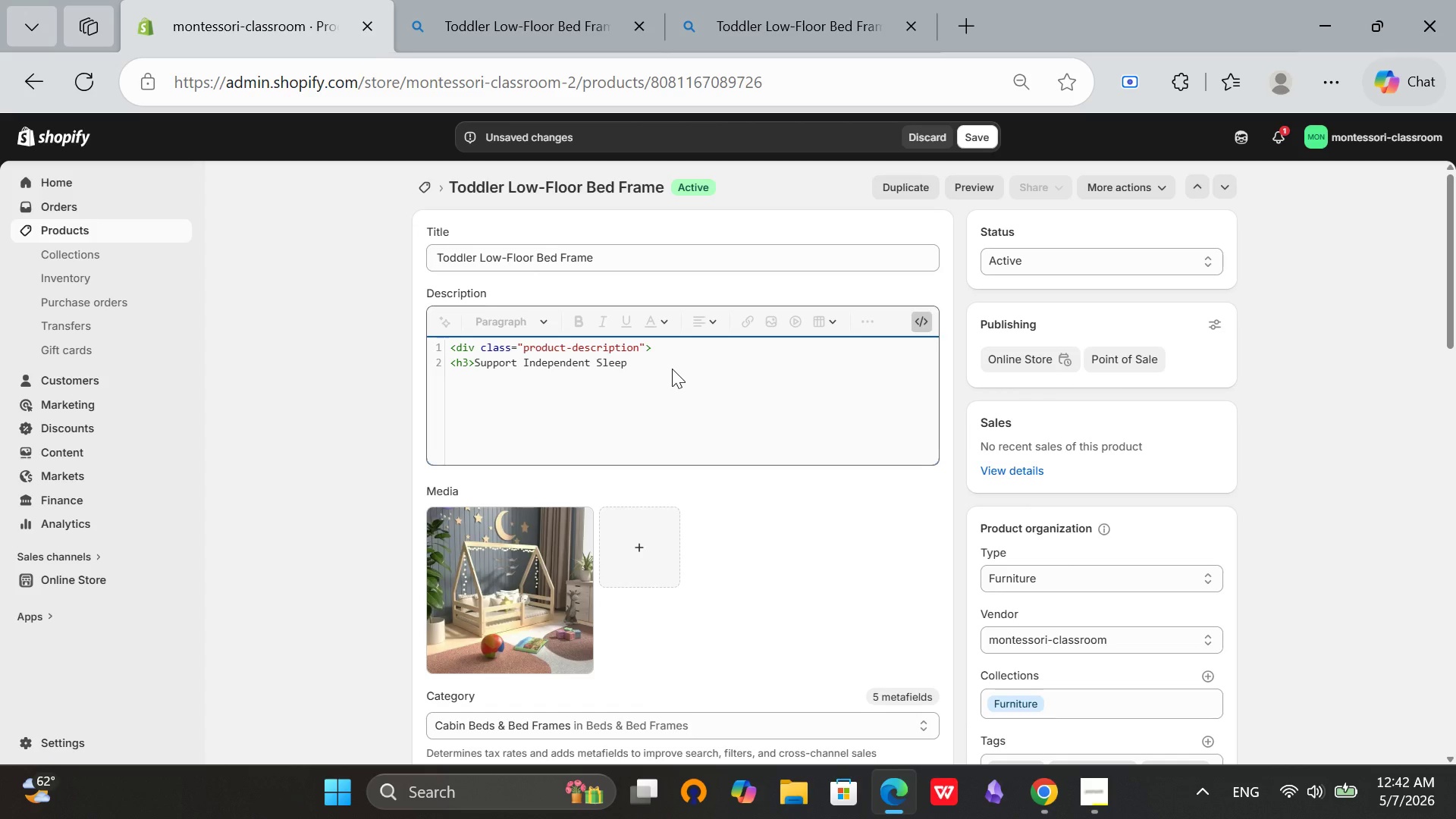 
key(Space)
 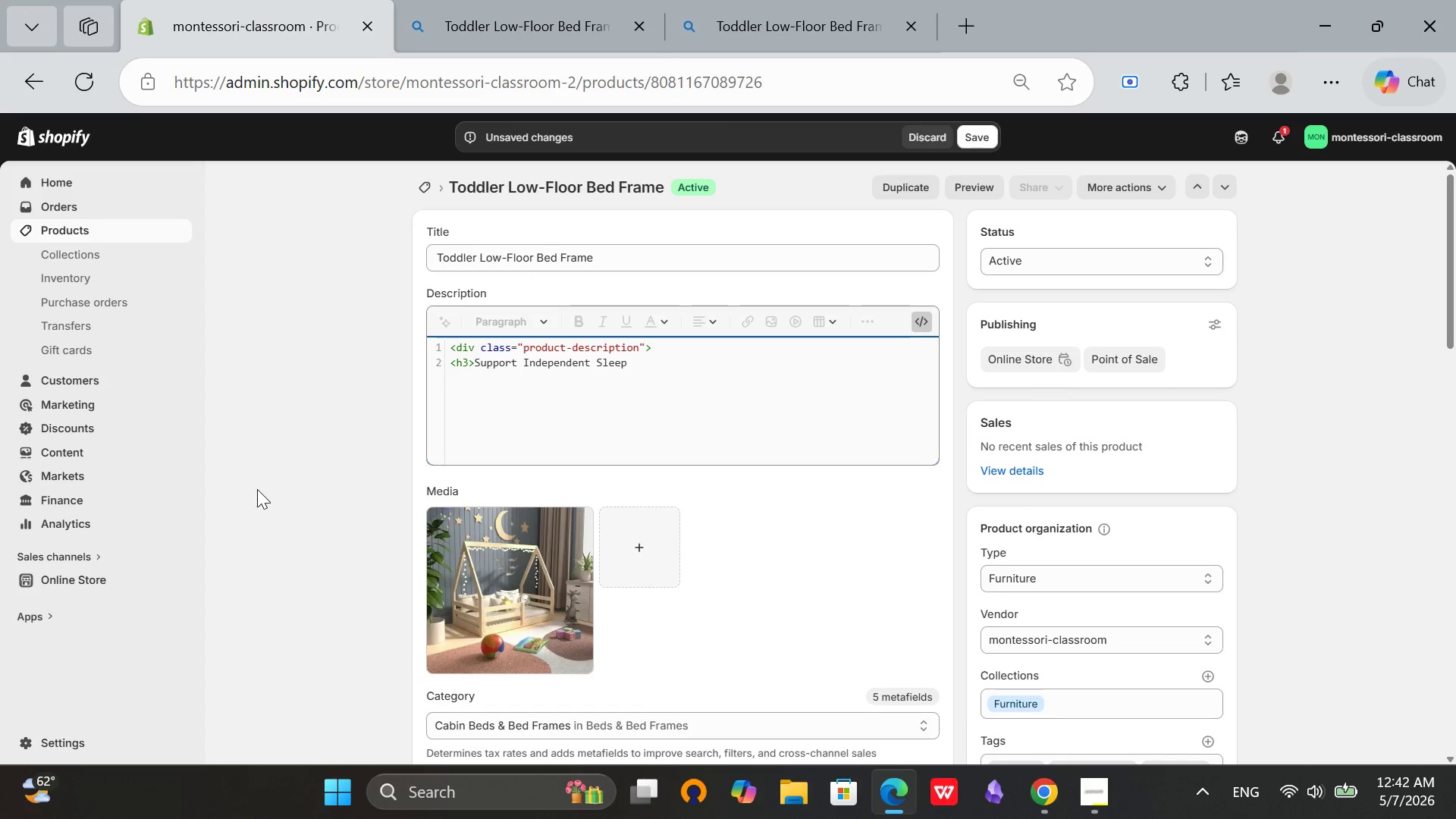 
type(with Montessori Floor Bed</h3>)
 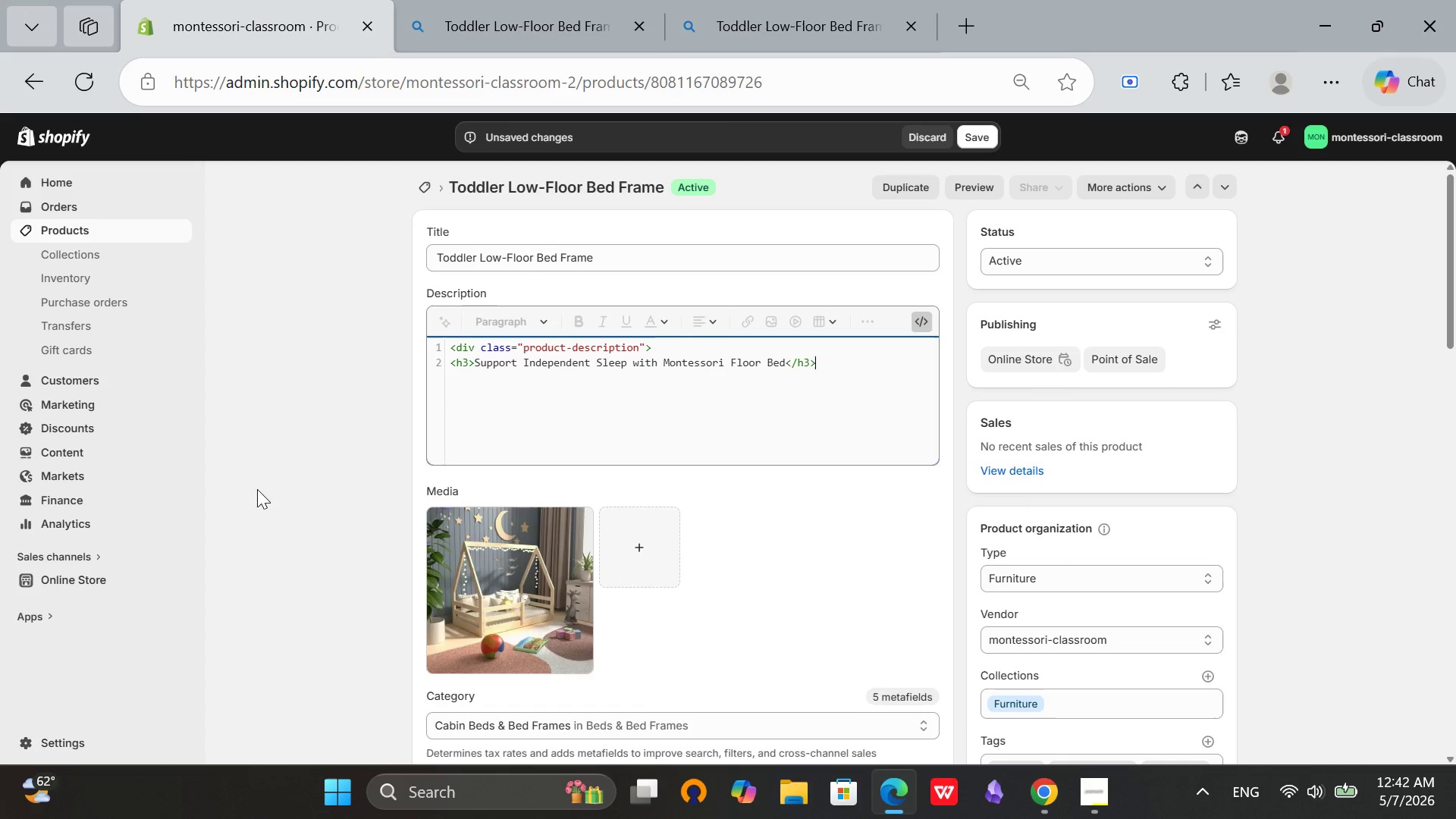 
key(Enter)
 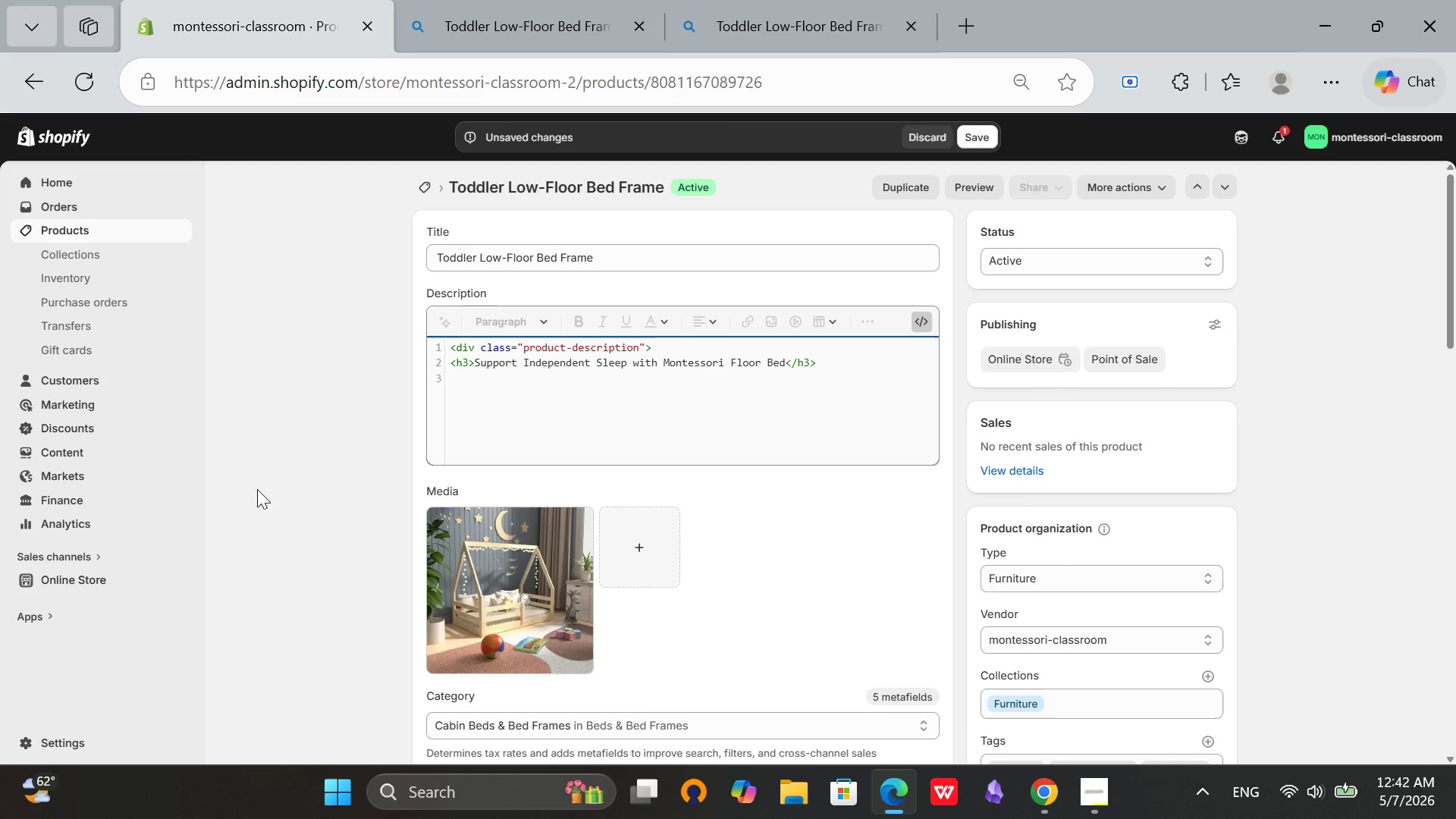 
key(Shift+ShiftRight)
 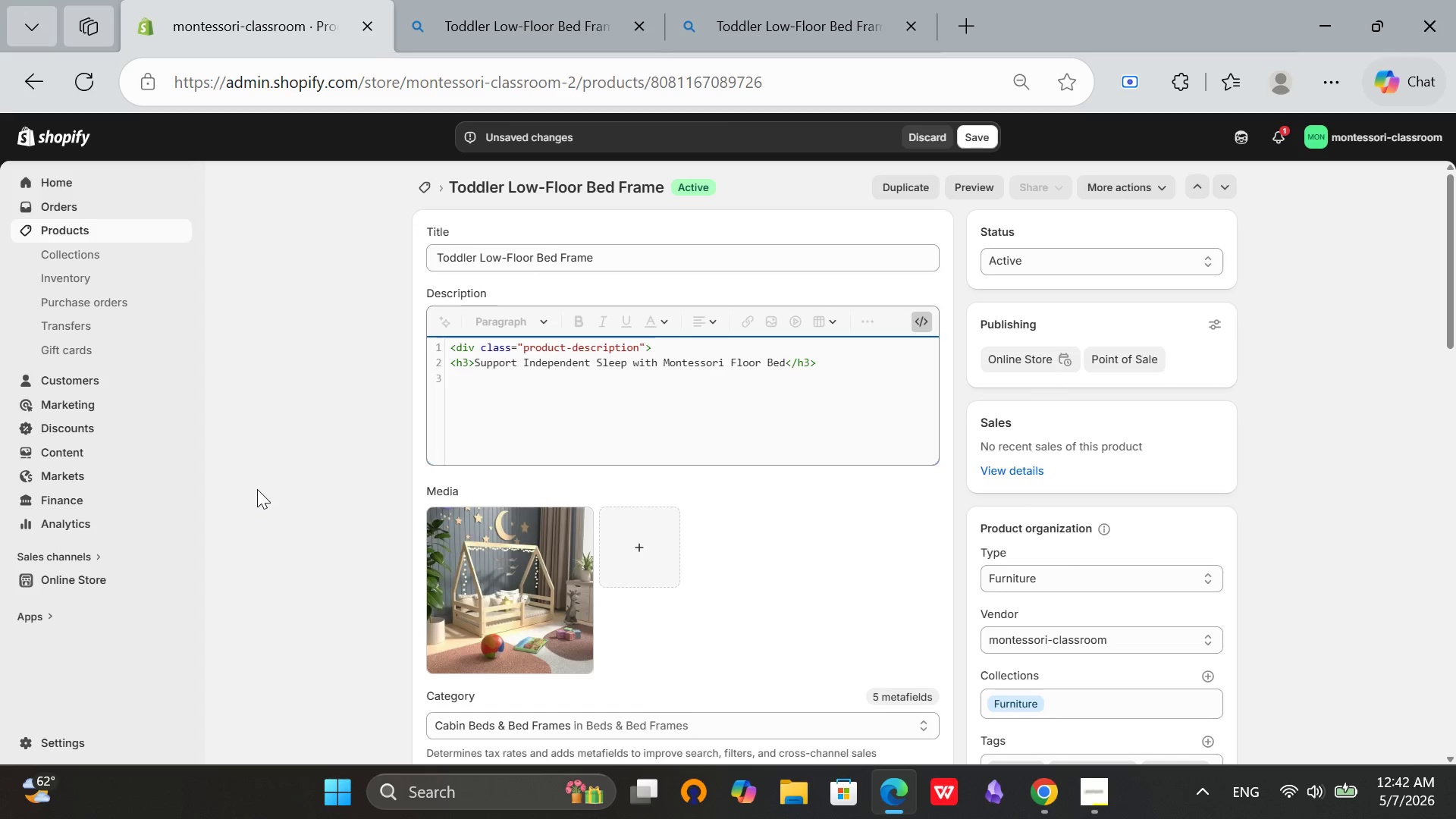 
key(Shift+Comma)
 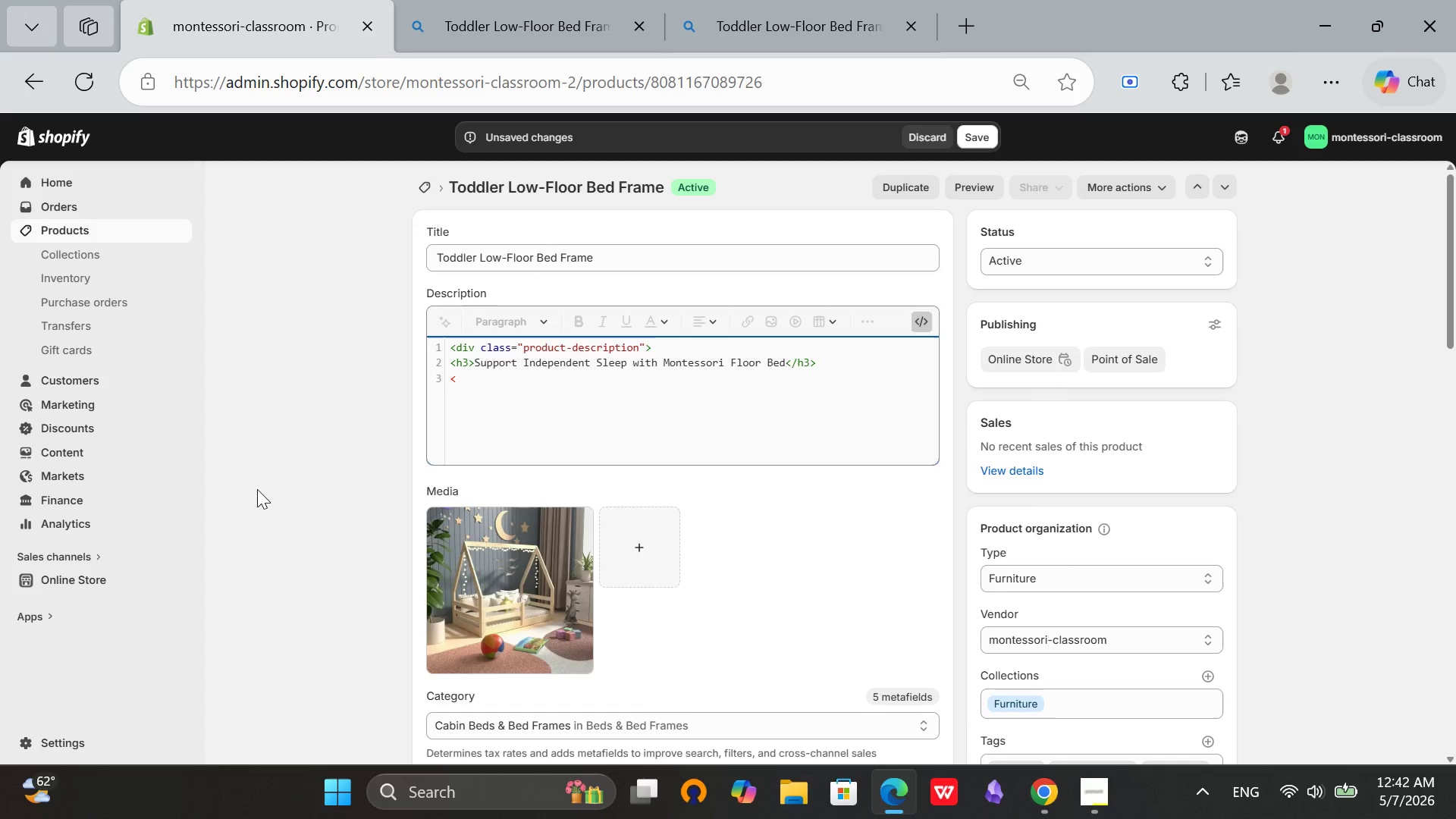 
type(p>This L)
key(Backspace)
type(lw-profile)
 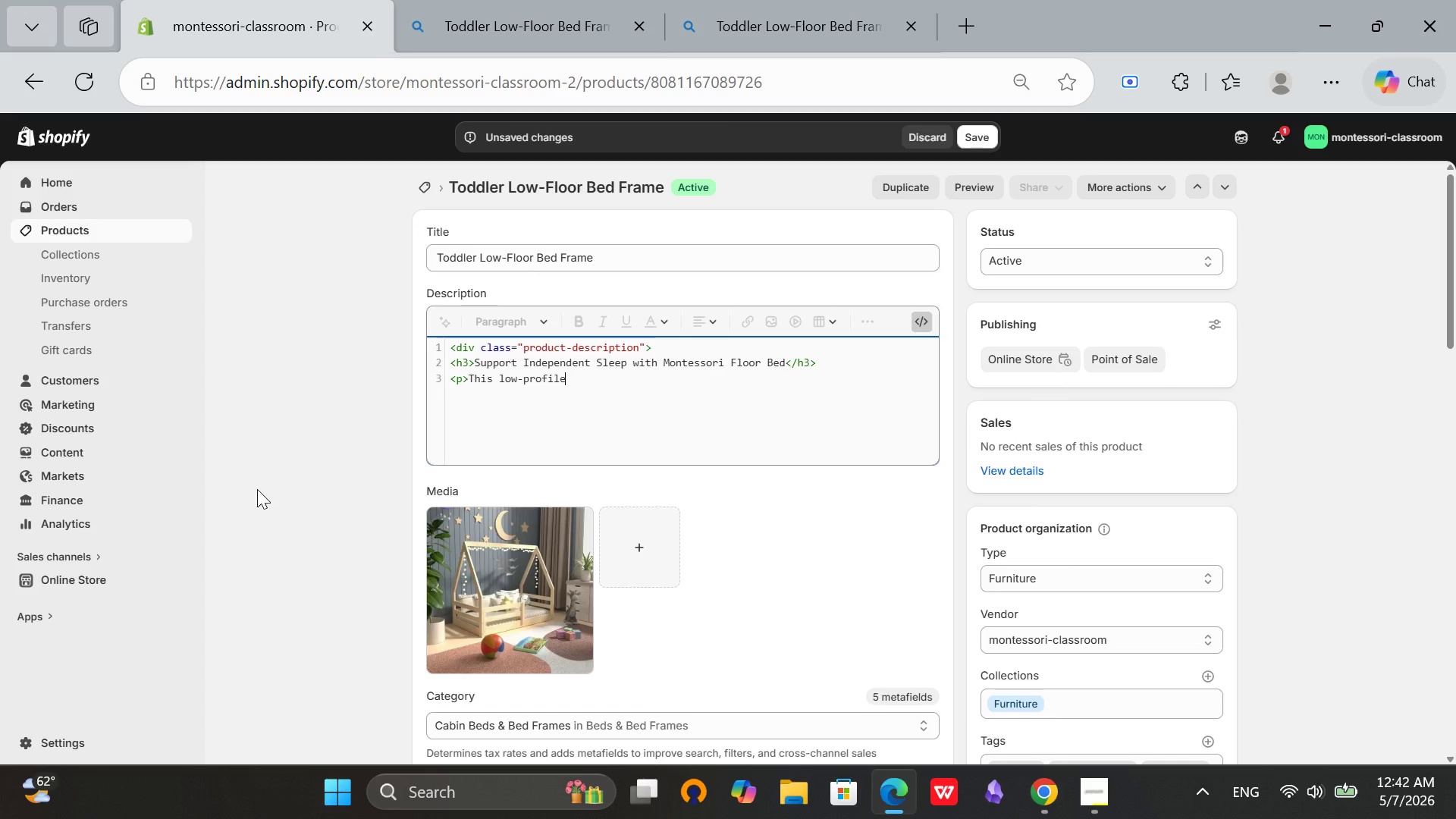 
wait(9.86)
 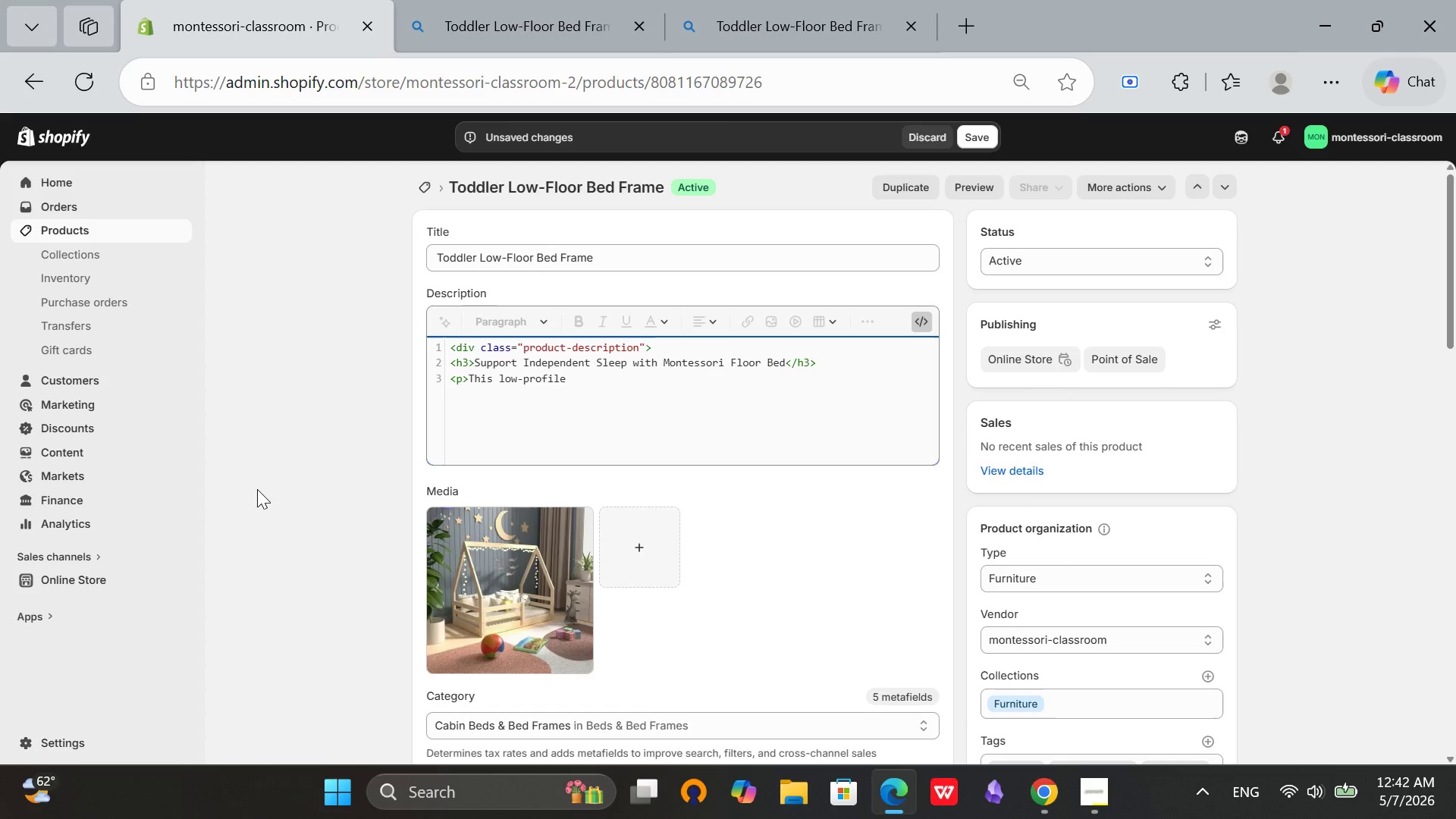 
type( floor ed)
key(Backspace)
key(Backspace)
type(eb)
key(Backspace)
key(Backspace)
type(bed allows toddlers)
 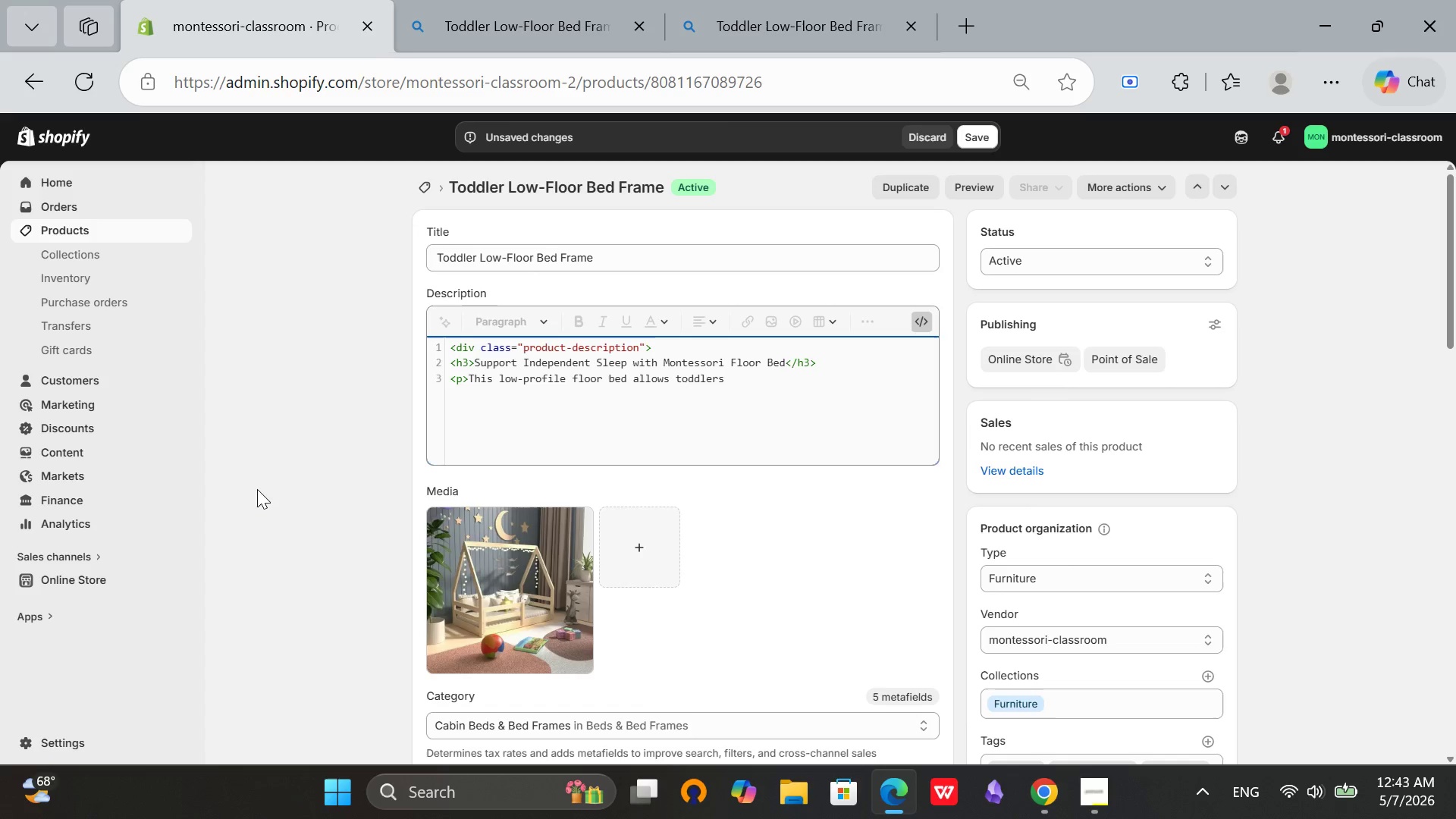 
key(Backspace)
key(Backspace)
key(Backspace)
key(Backspace)
key(Backspace)
key(Backspace)
key(Backspace)
key(Backspace)
type(toddlers to get in and out independently, supporting natua)
key(Backspace)
type(ral sleep cycles and autonomy. The solid wood frame sits just 15cm off the floor for safety. Fits standard crip)
key(Backspace)
type(n)
key(Backspace)
type(b mattress)
 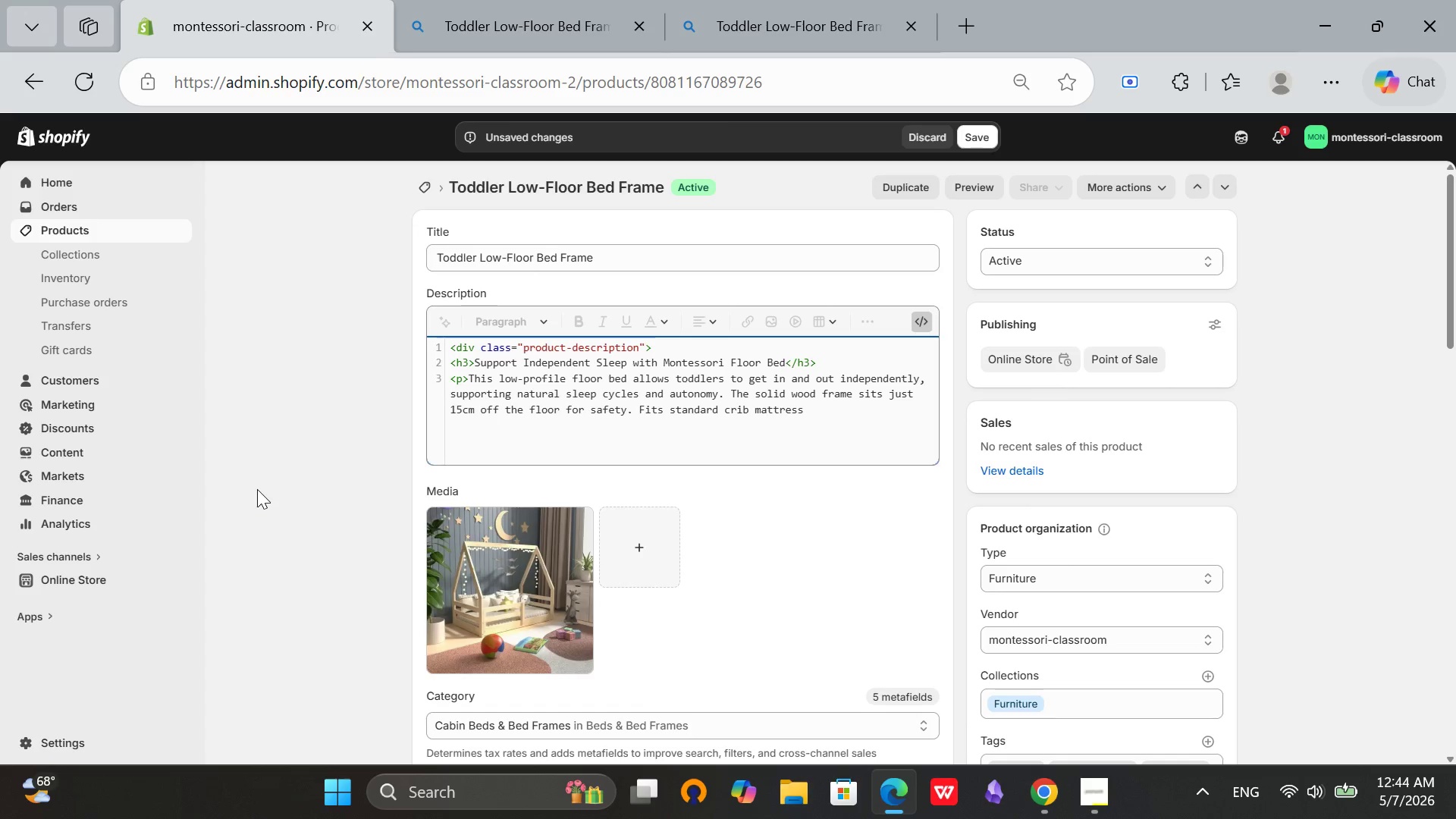 
type( (120x60c)
 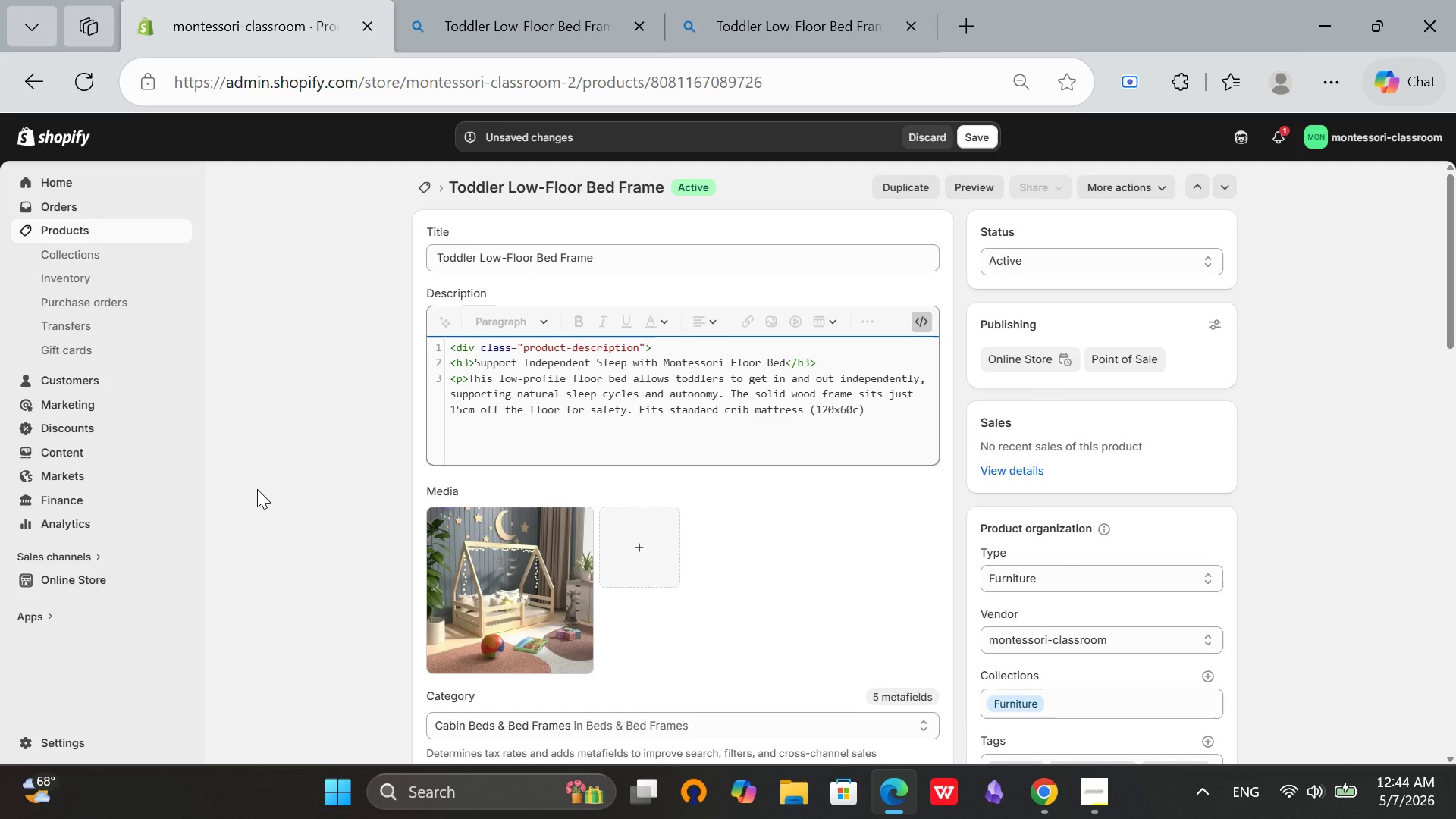 
key(M)
 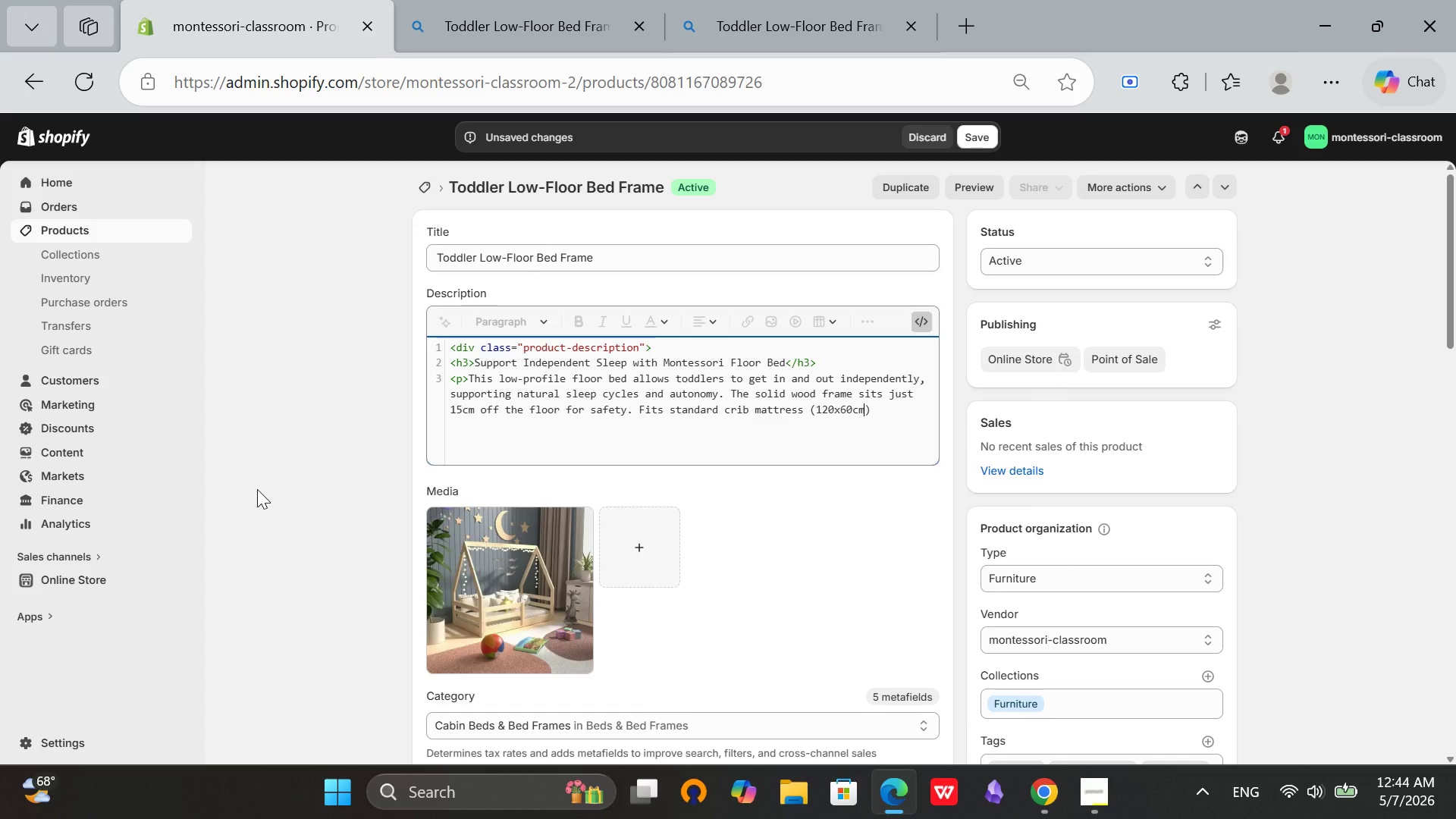 
key(Mute)
 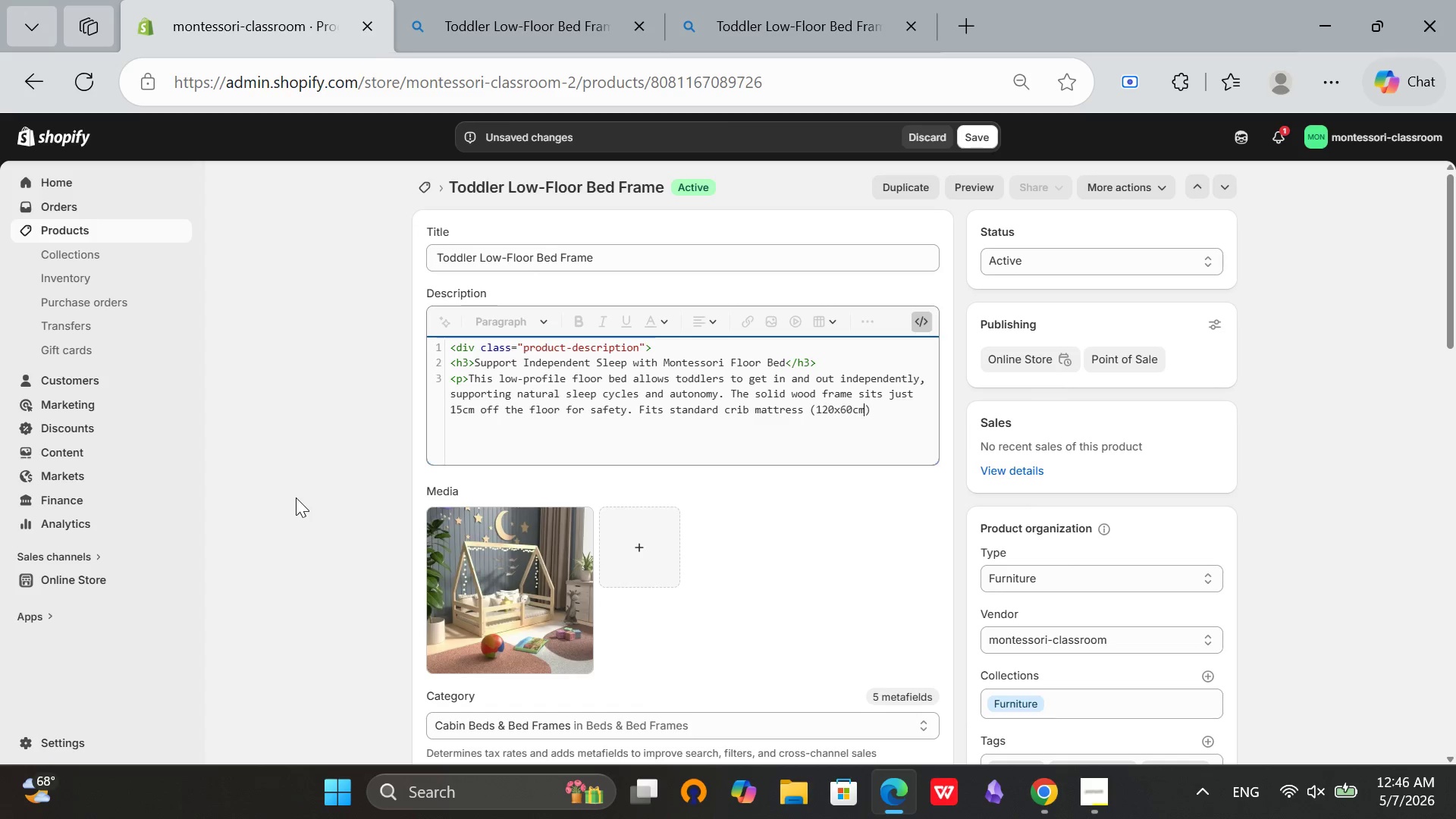 
wait(118.45)
 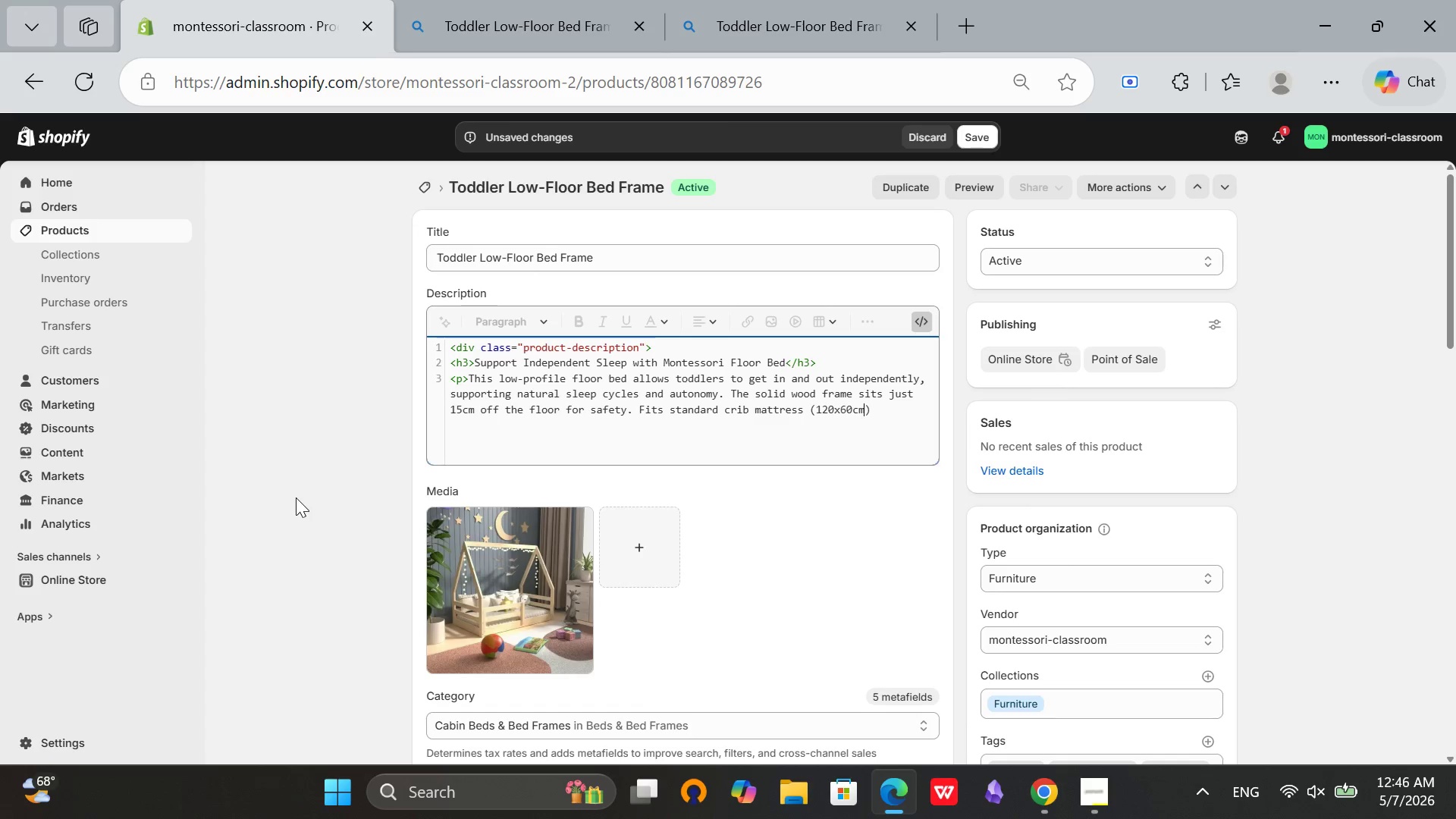 
left_click([1336, 807])
 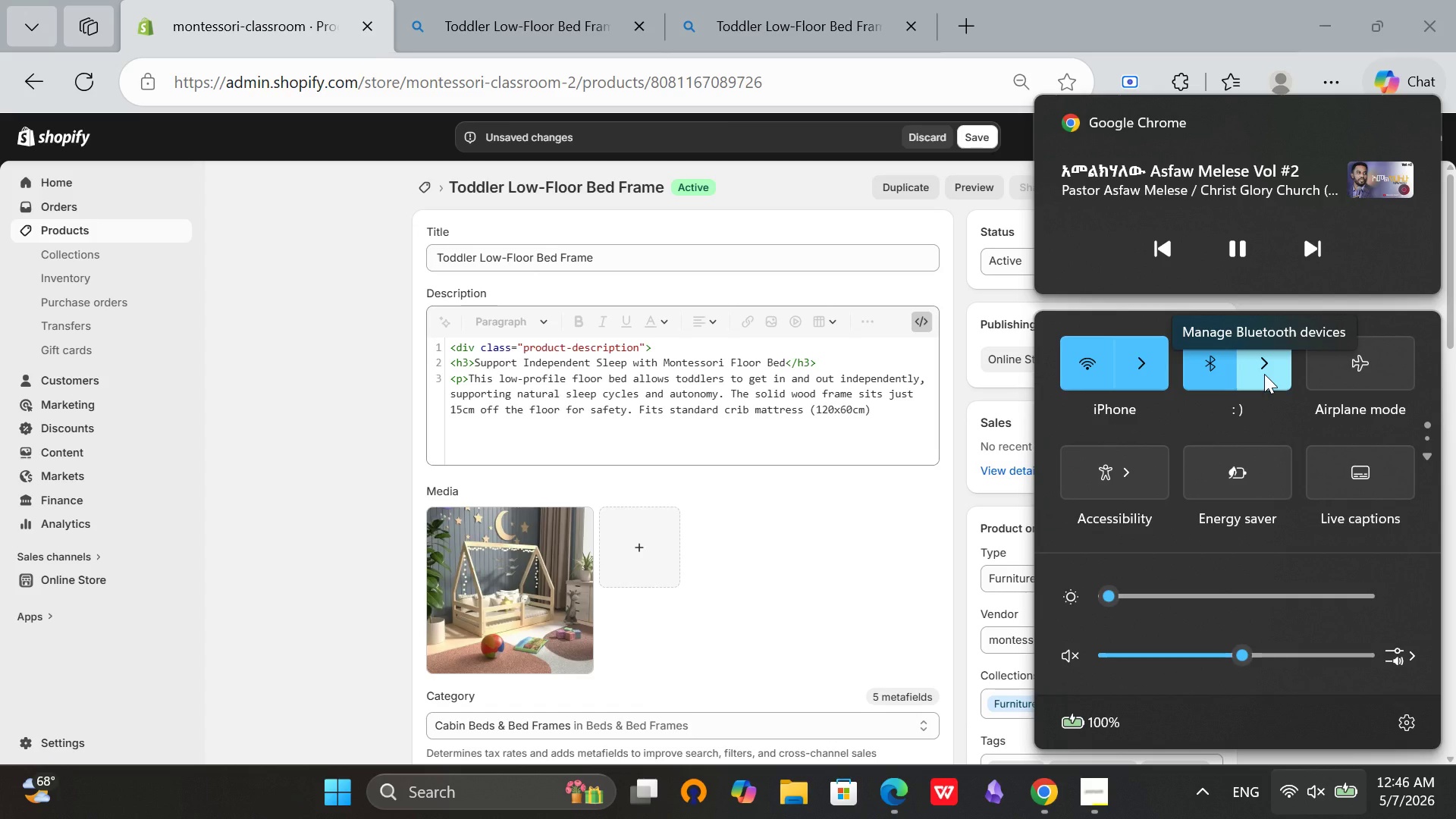 
wait(18.33)
 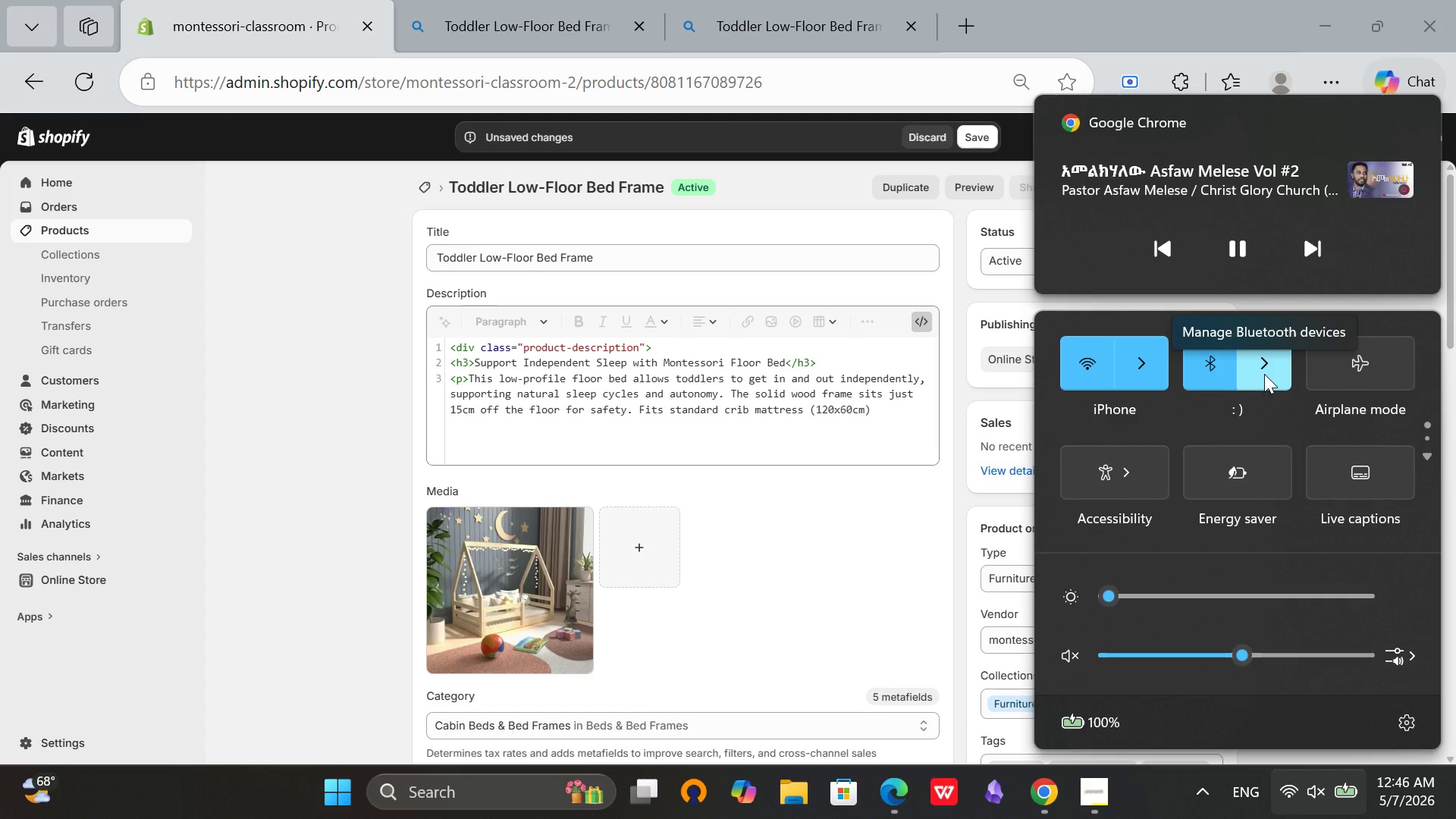 
key(Mute)
 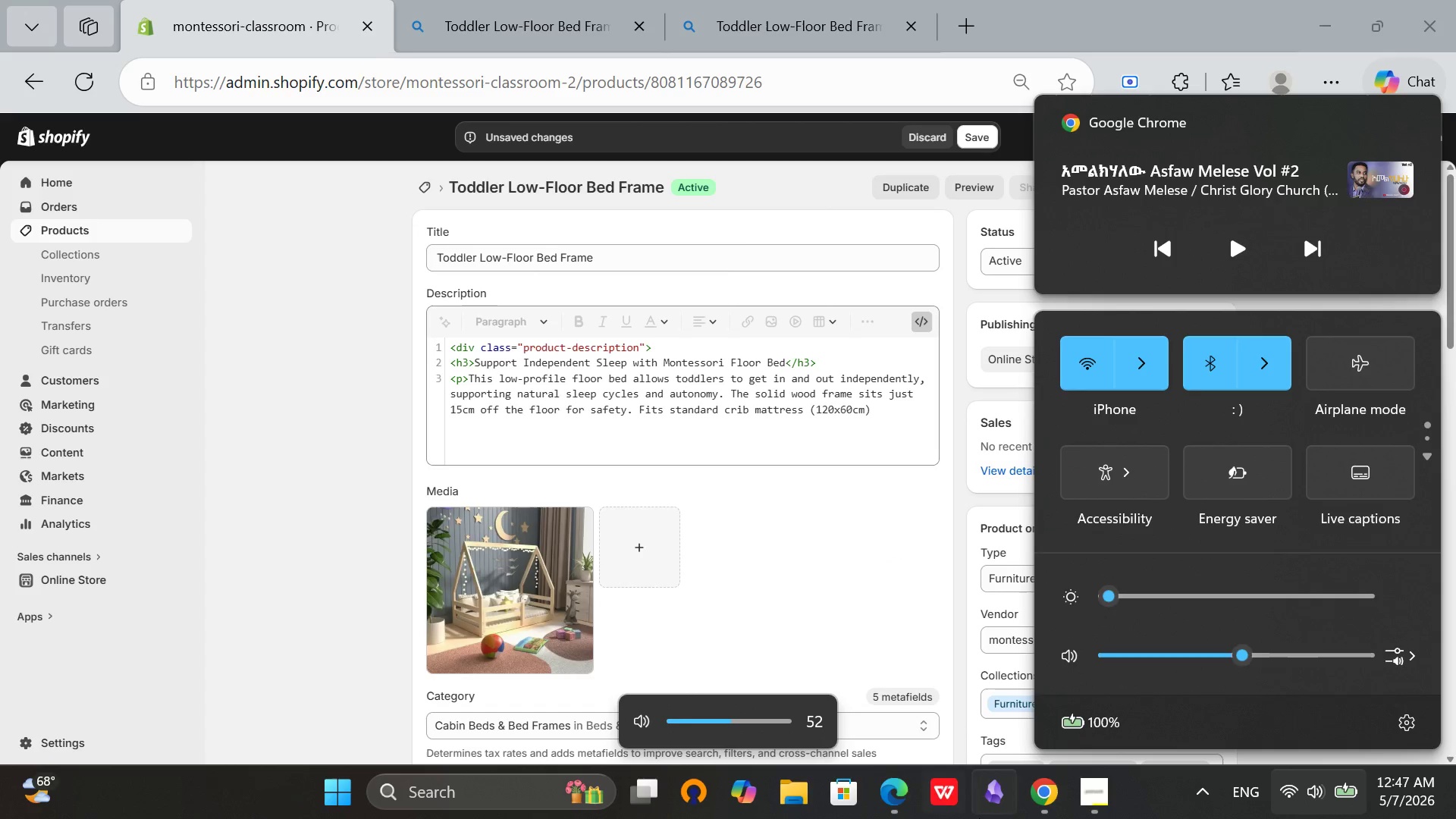 
left_click([1036, 787])
 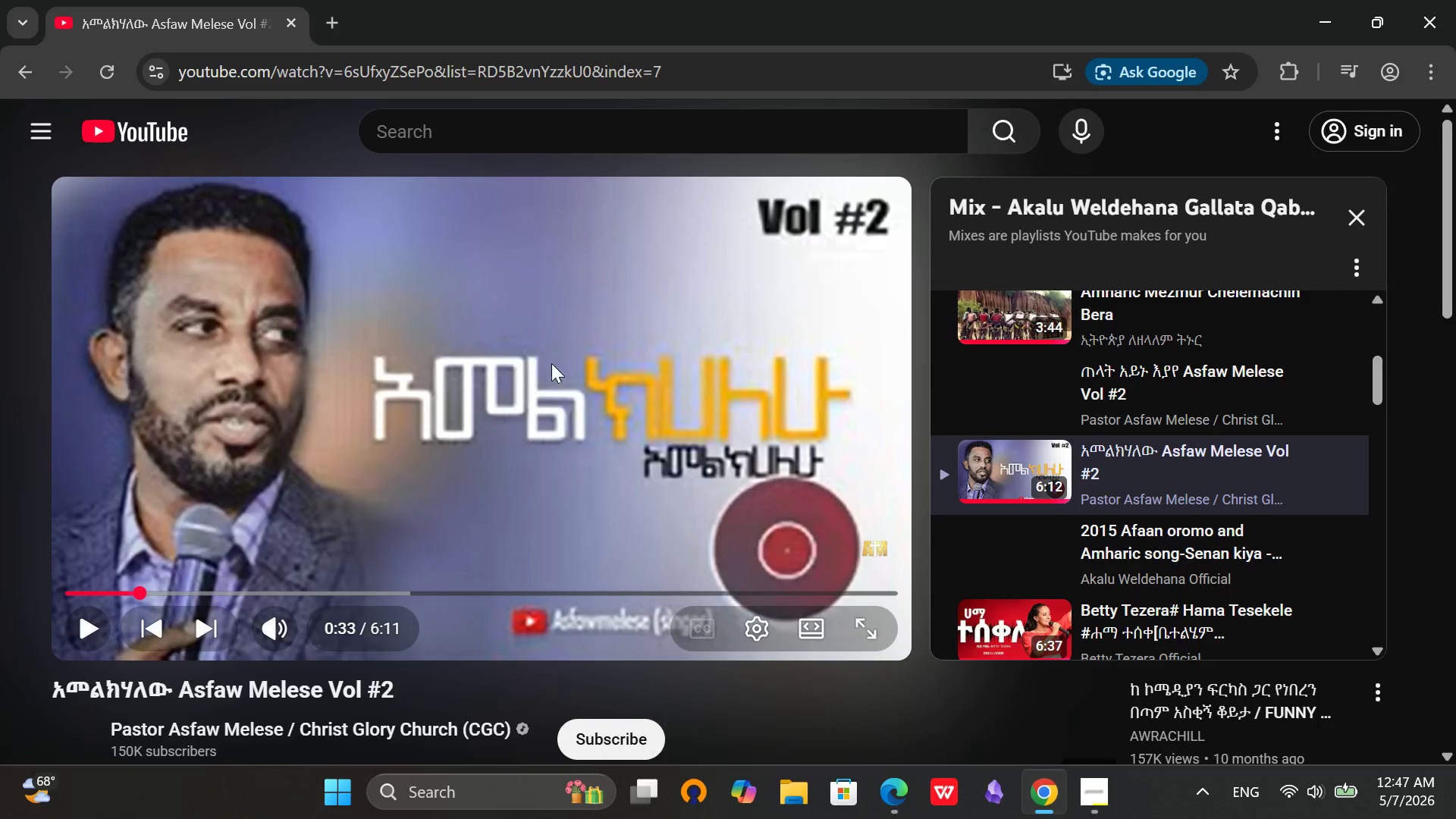 
left_click([451, 363])
 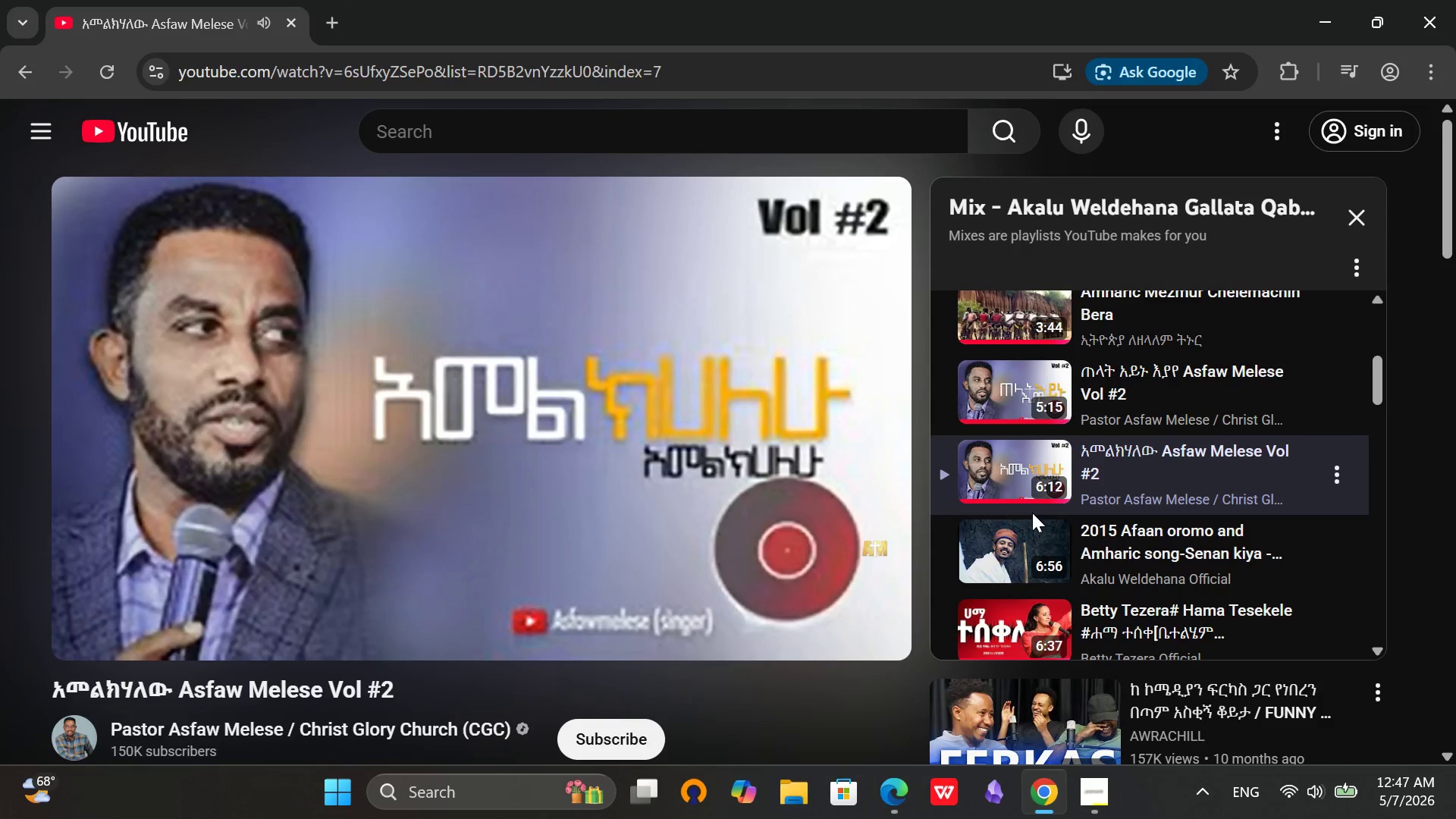 
scroll: coordinate [1172, 488], scroll_direction: down, amount: 2.0
 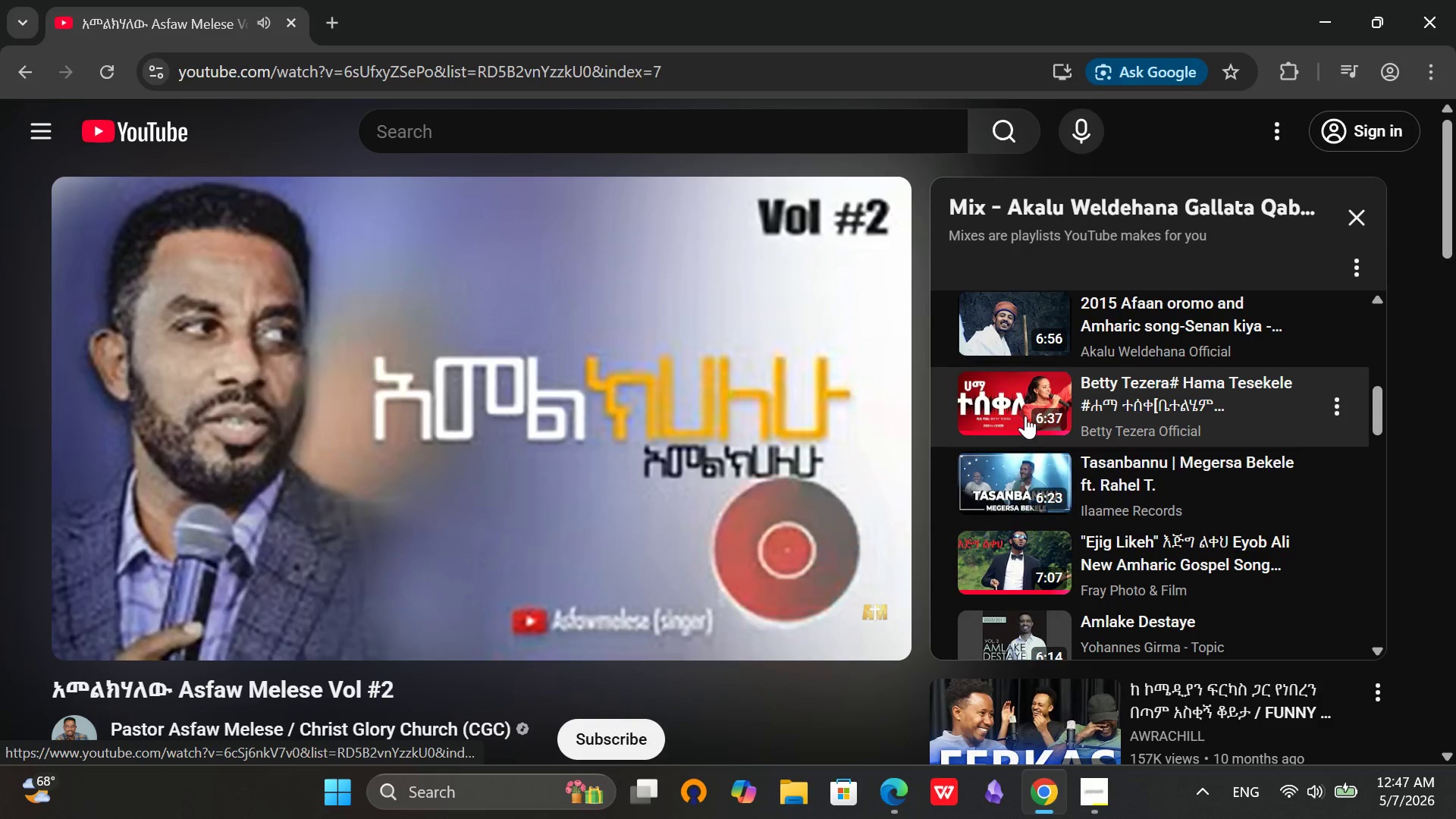 
left_click([1021, 399])
 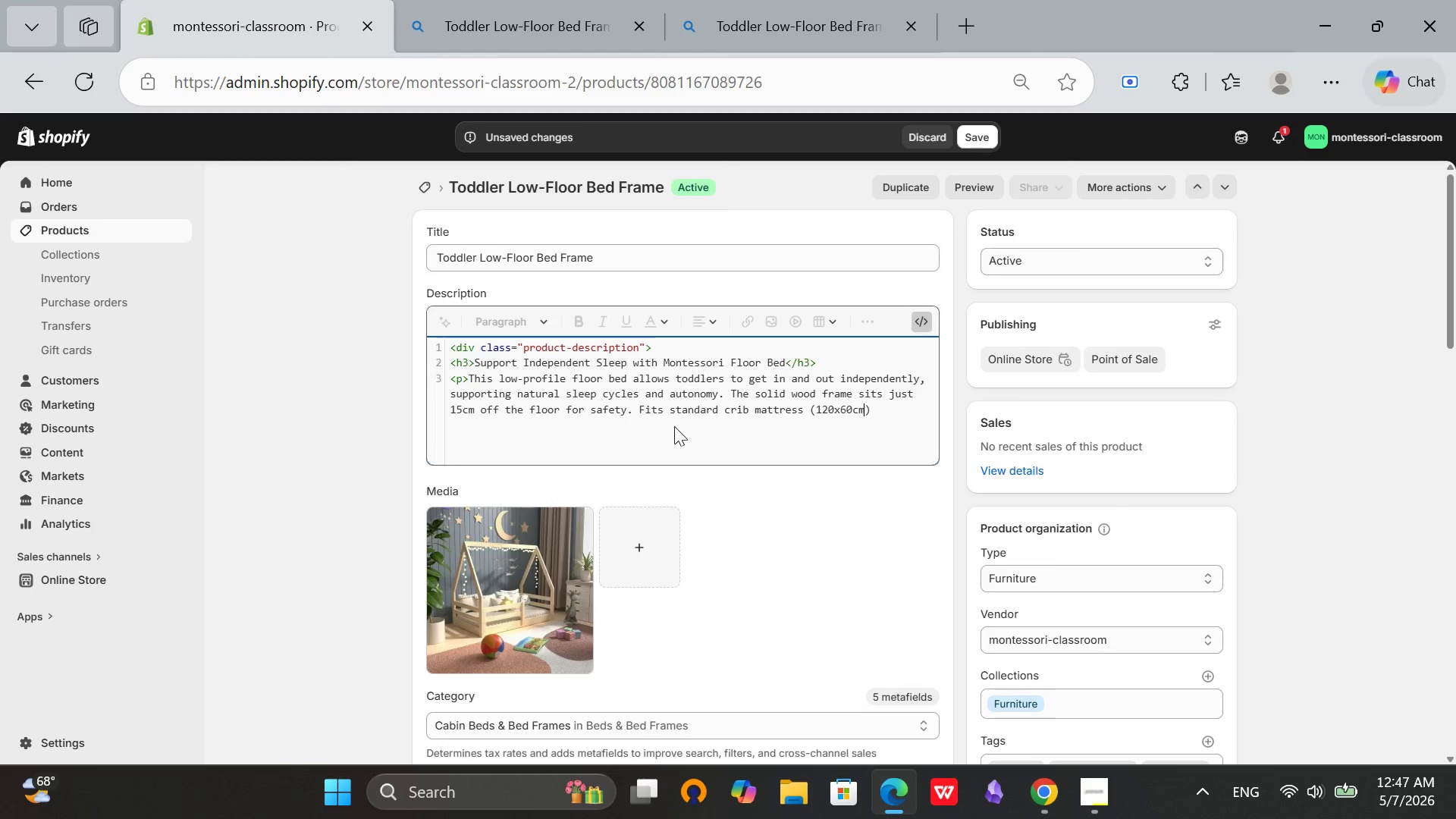 
left_click([880, 412])
 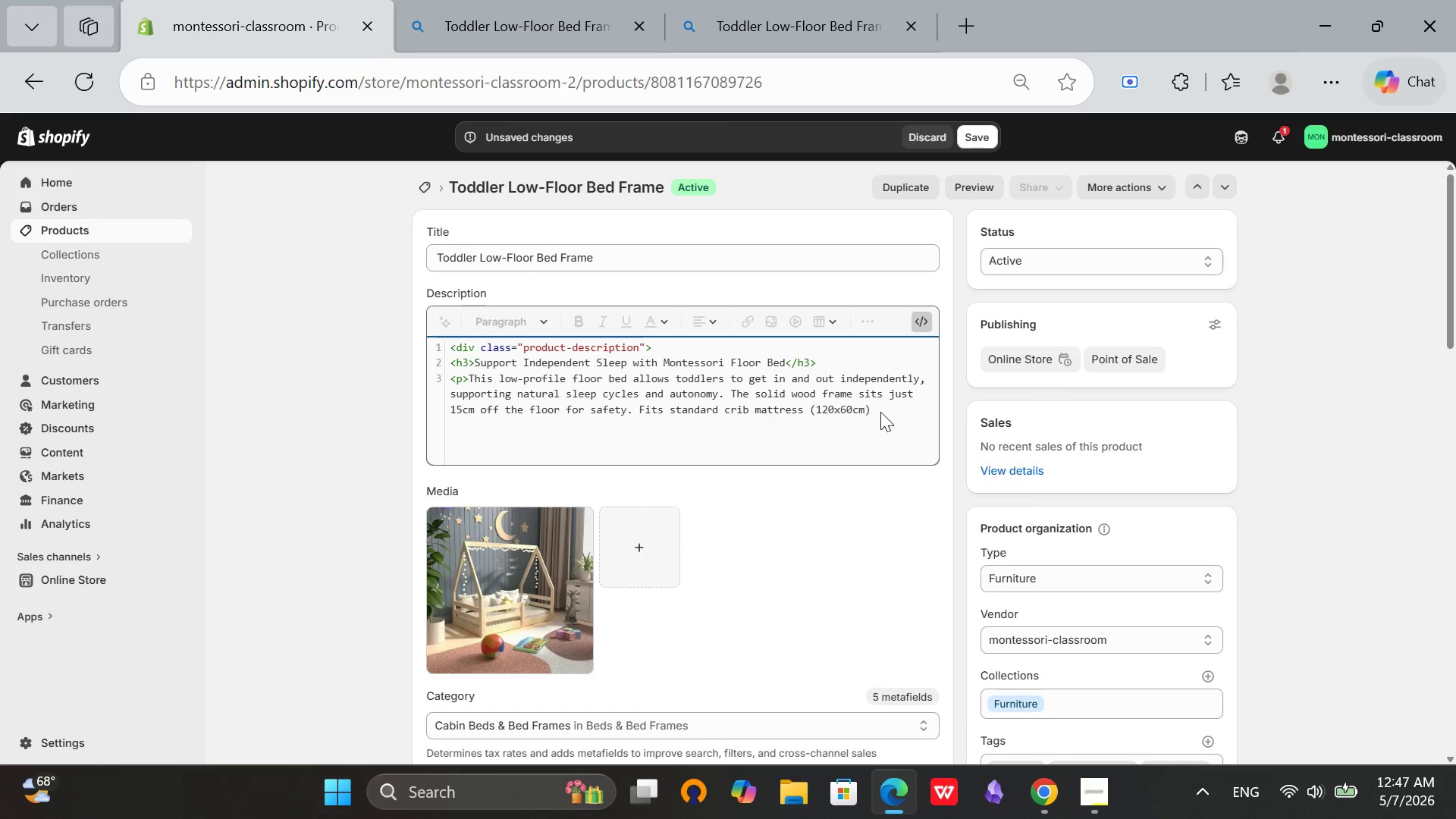 
wait(6.28)
 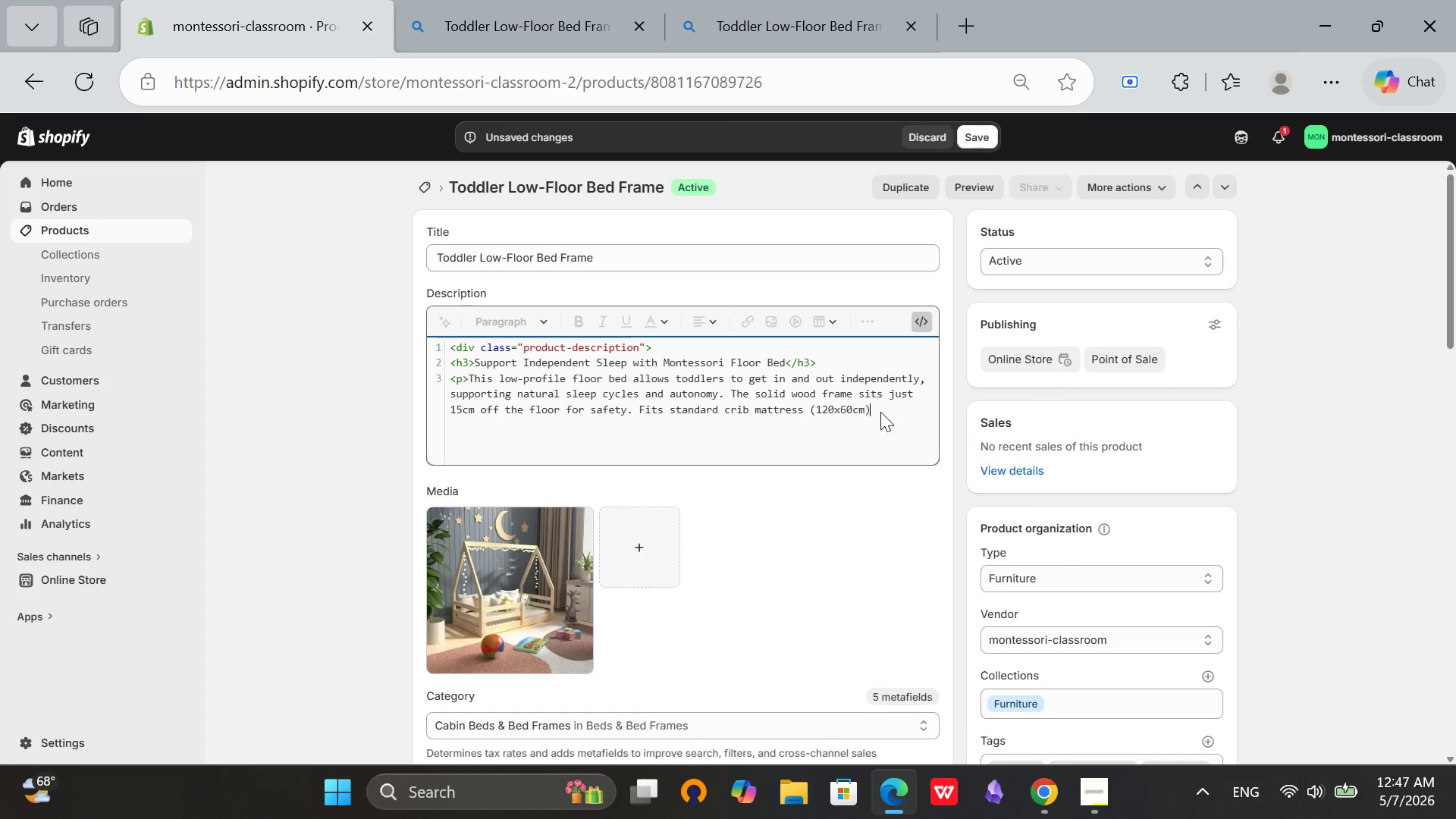 
key(Shift+ShiftRight)
 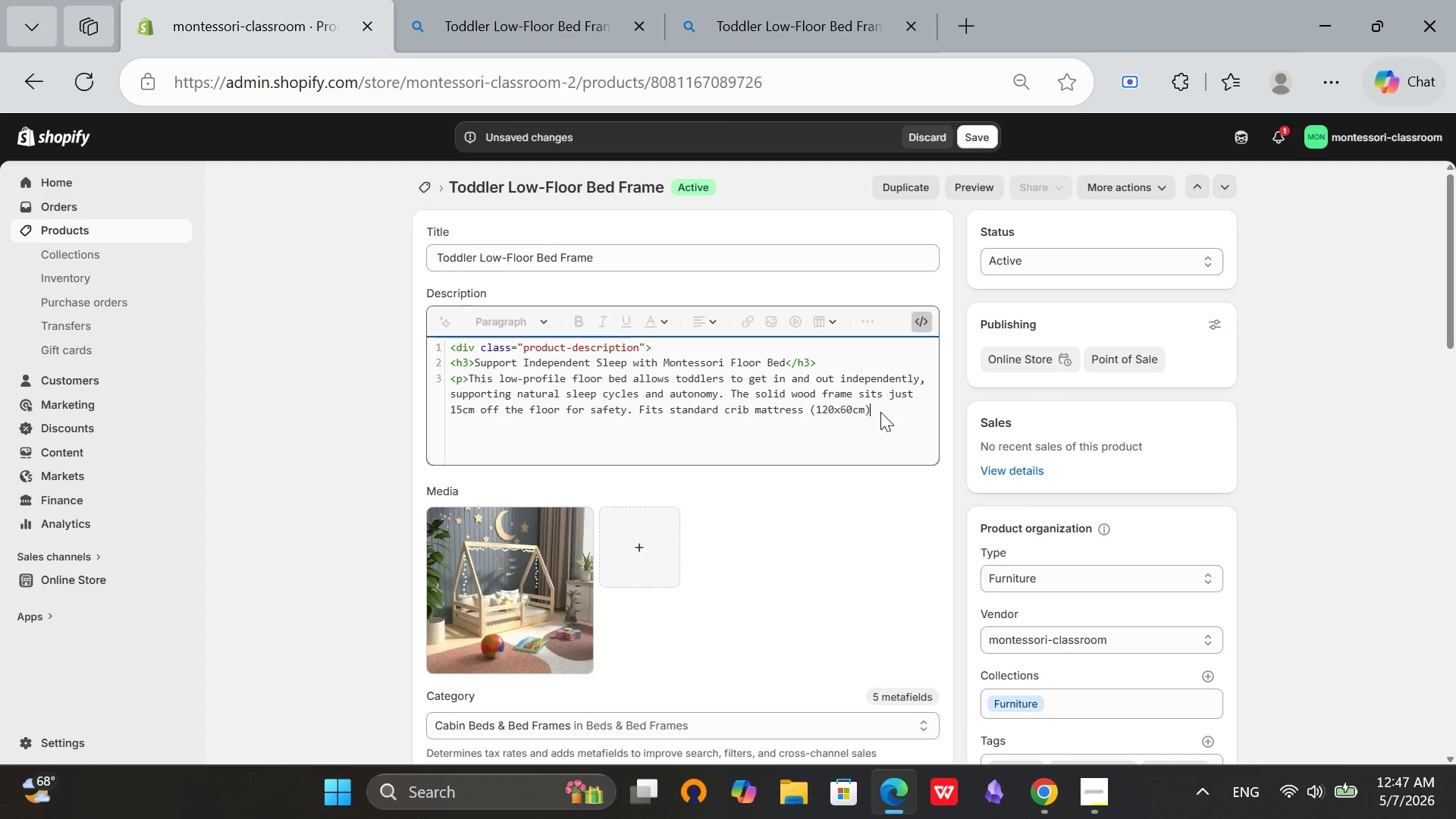 
key(Shift+Comma)
 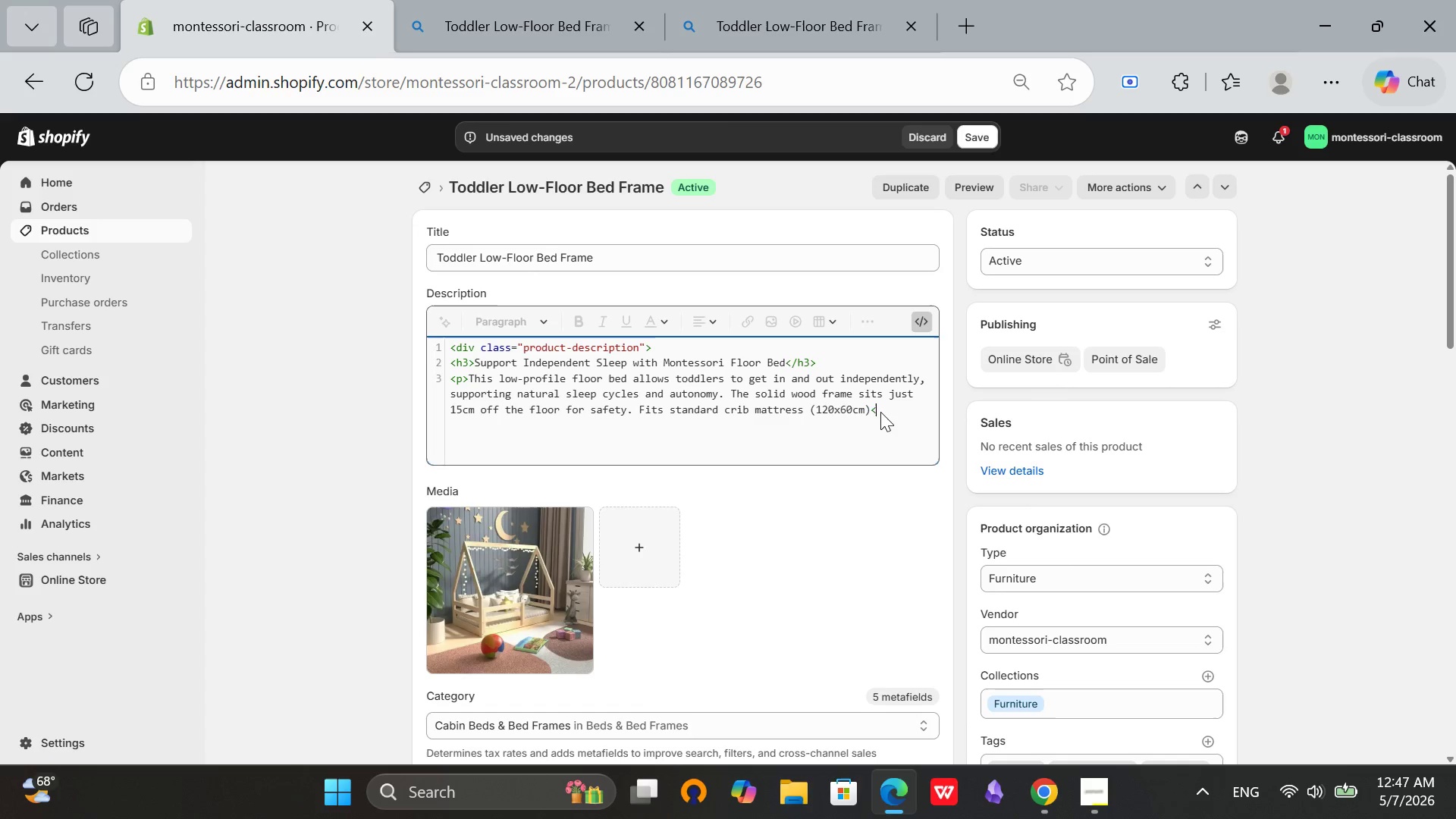 
key(Slash)
 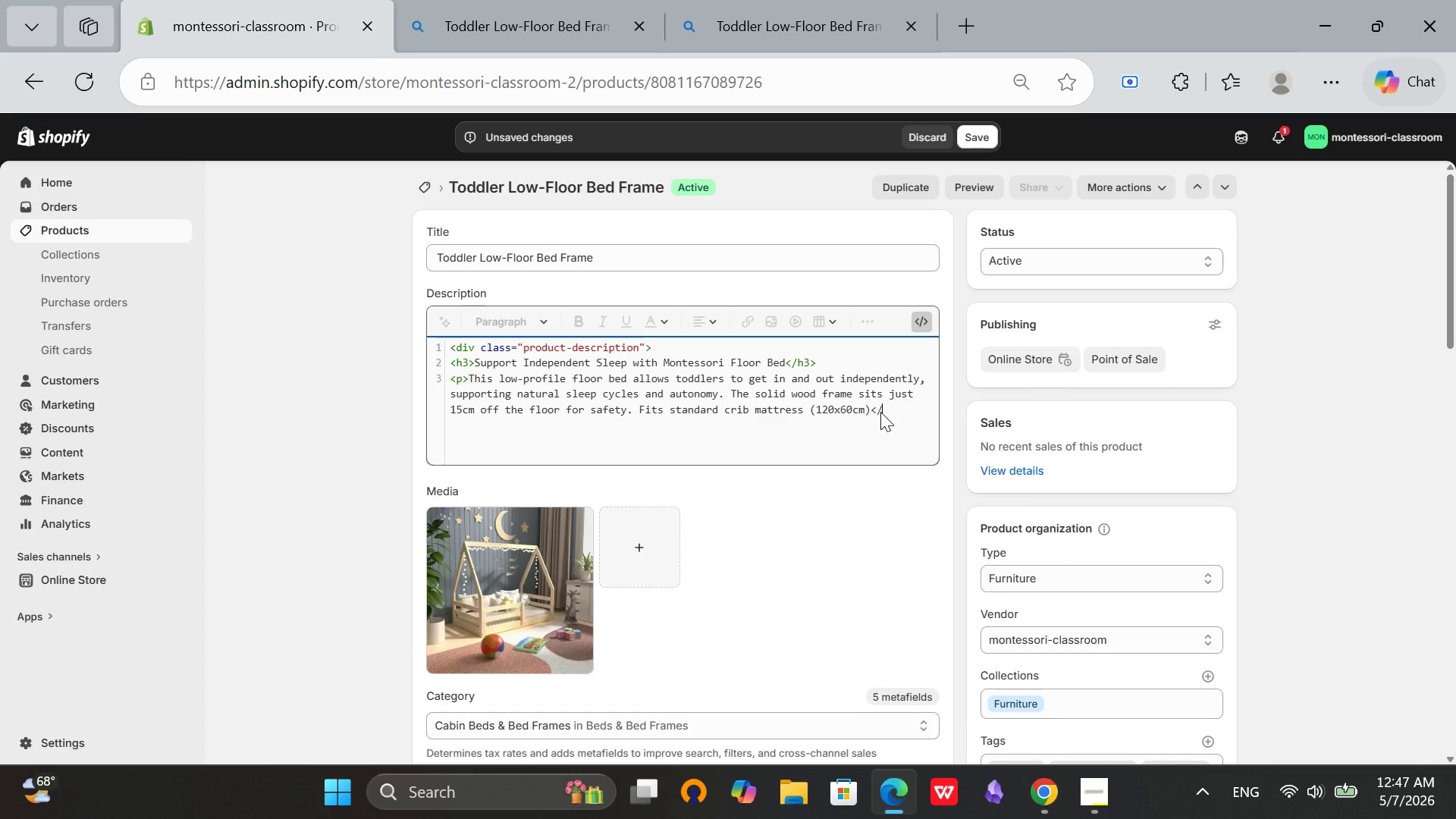 
key(P)
 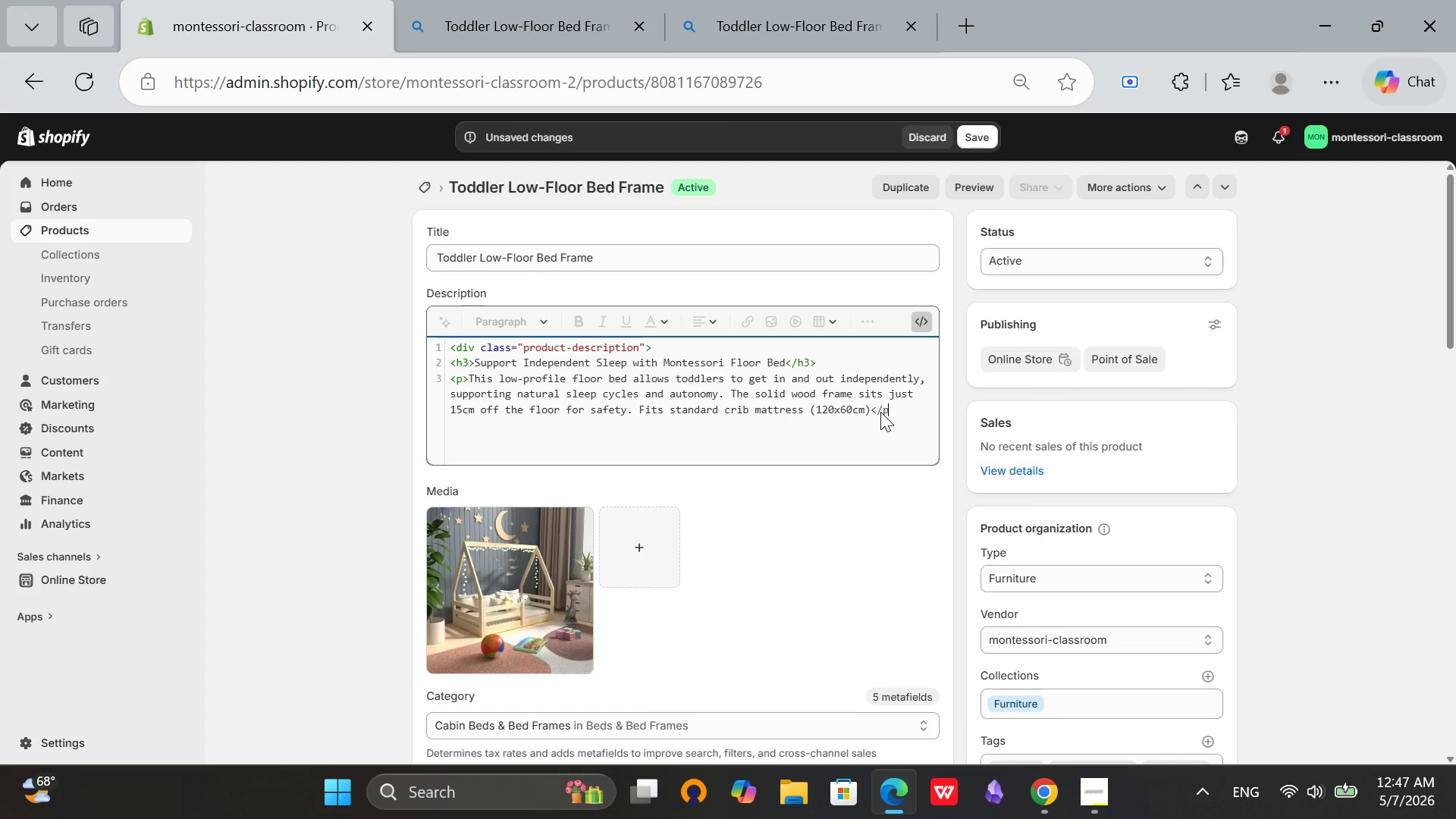 
key(Shift+ShiftRight)
 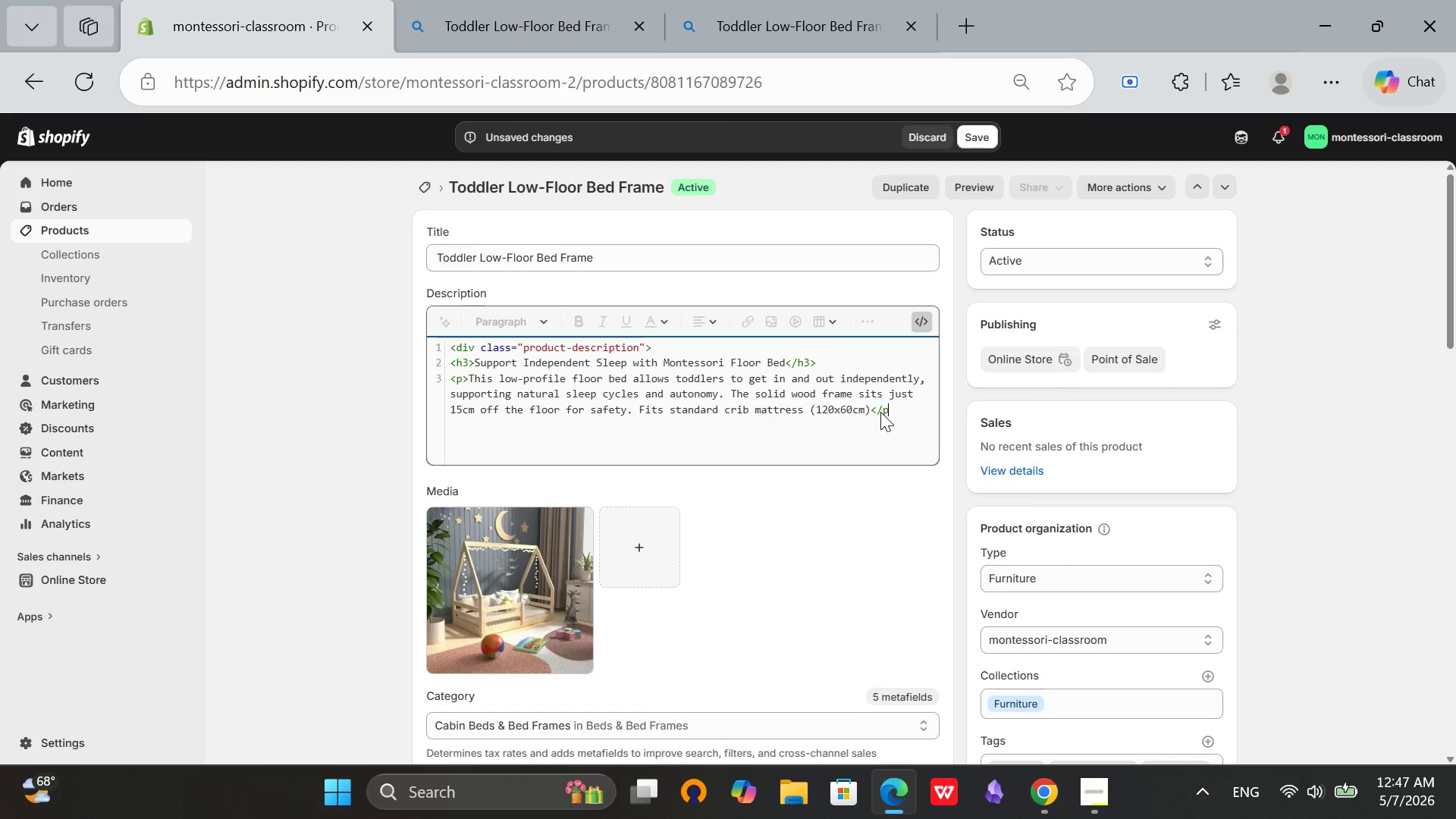 
key(Shift+Period)
 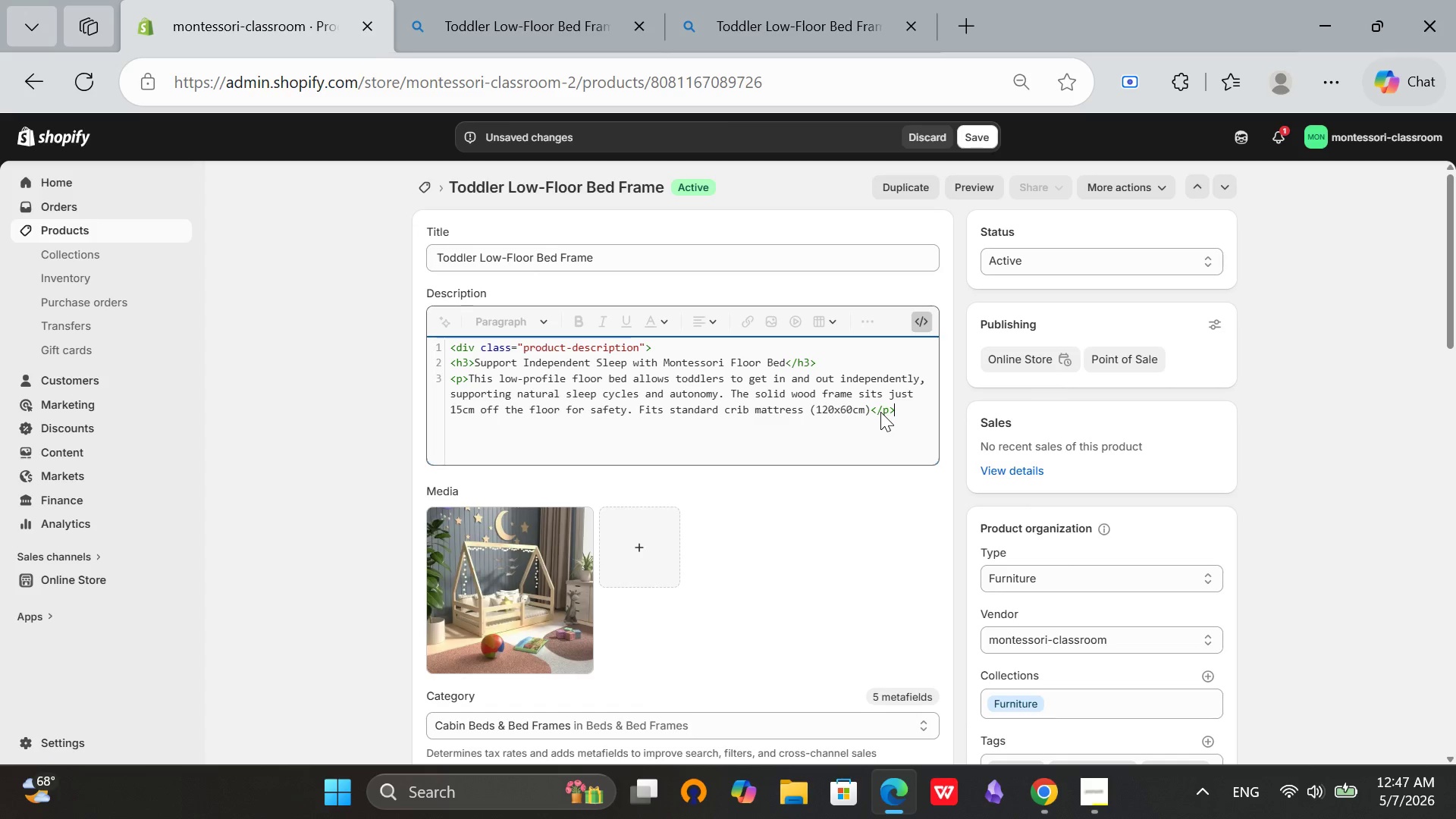 
key(Mute)
 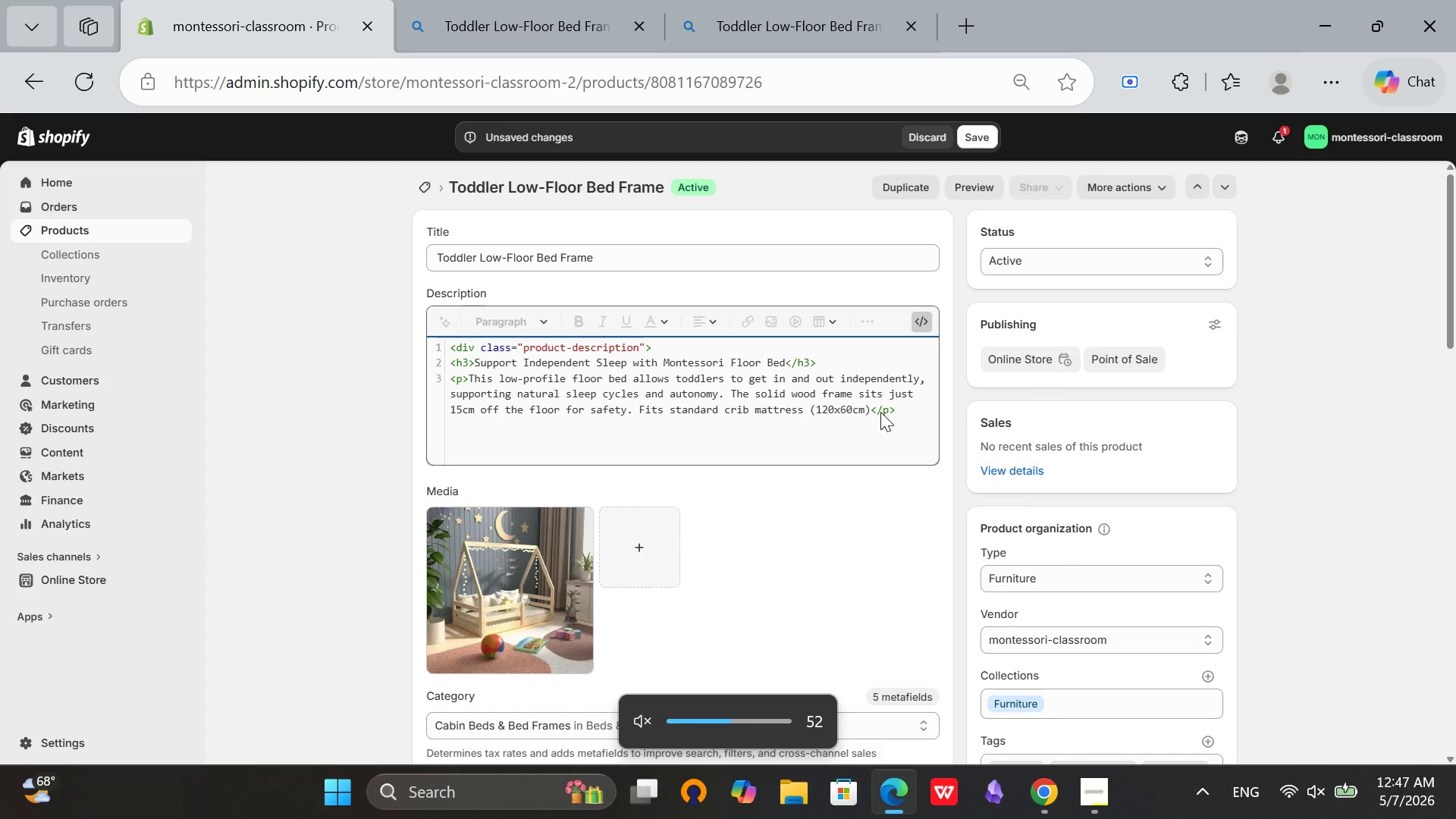 
key(Enter)
 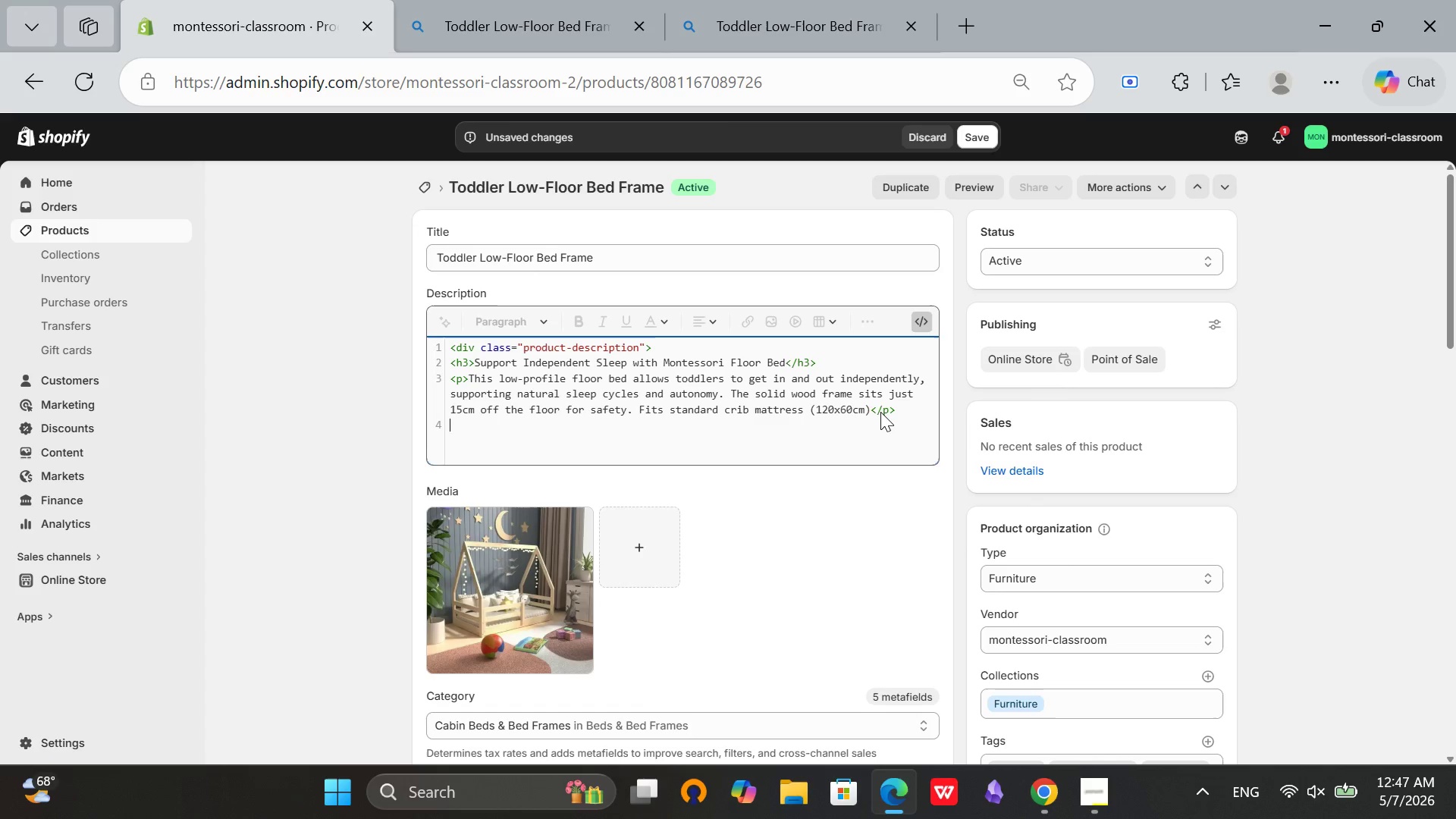 
key(Mute)
 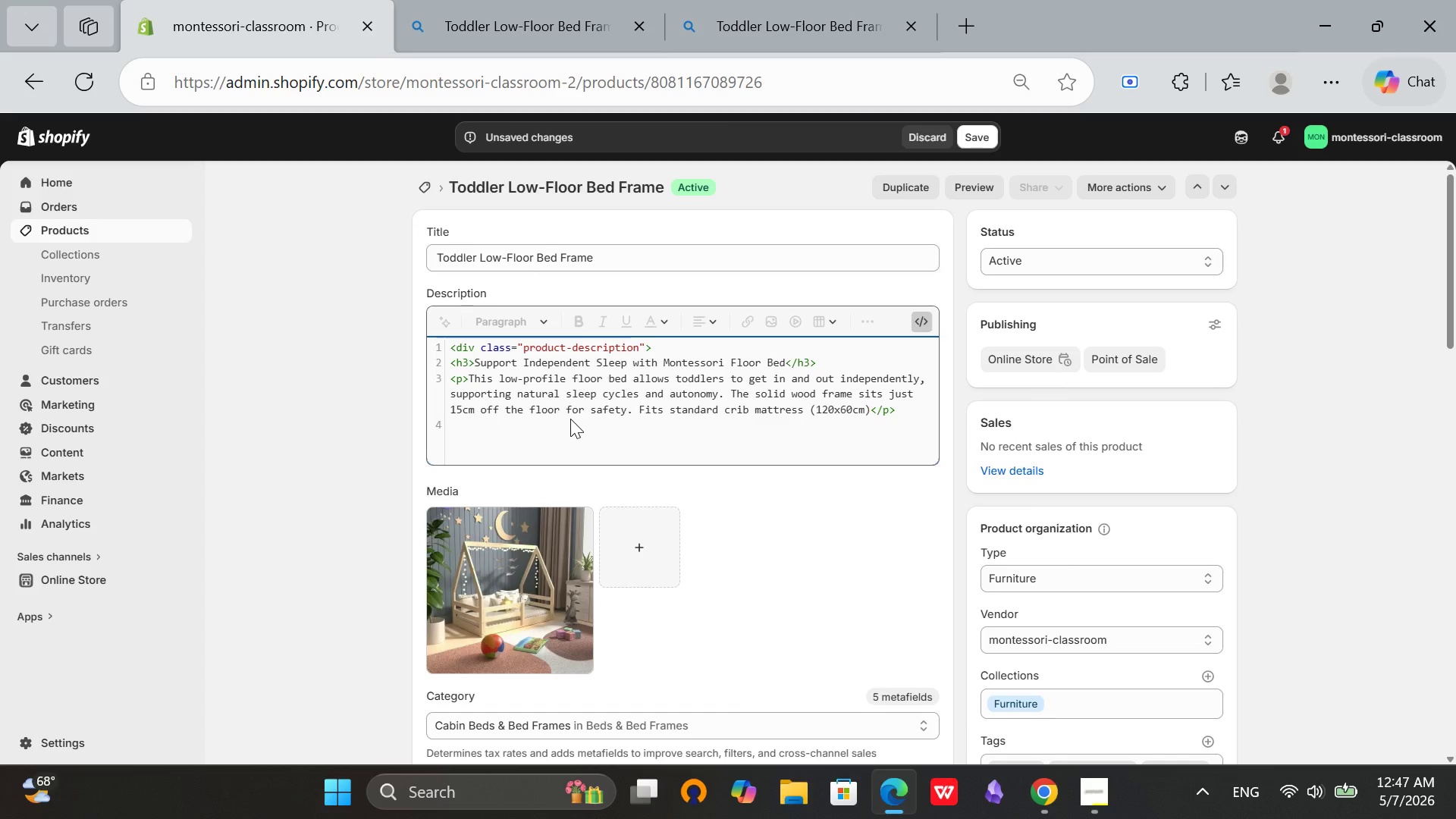 
type(<h4>Product Highlights)
 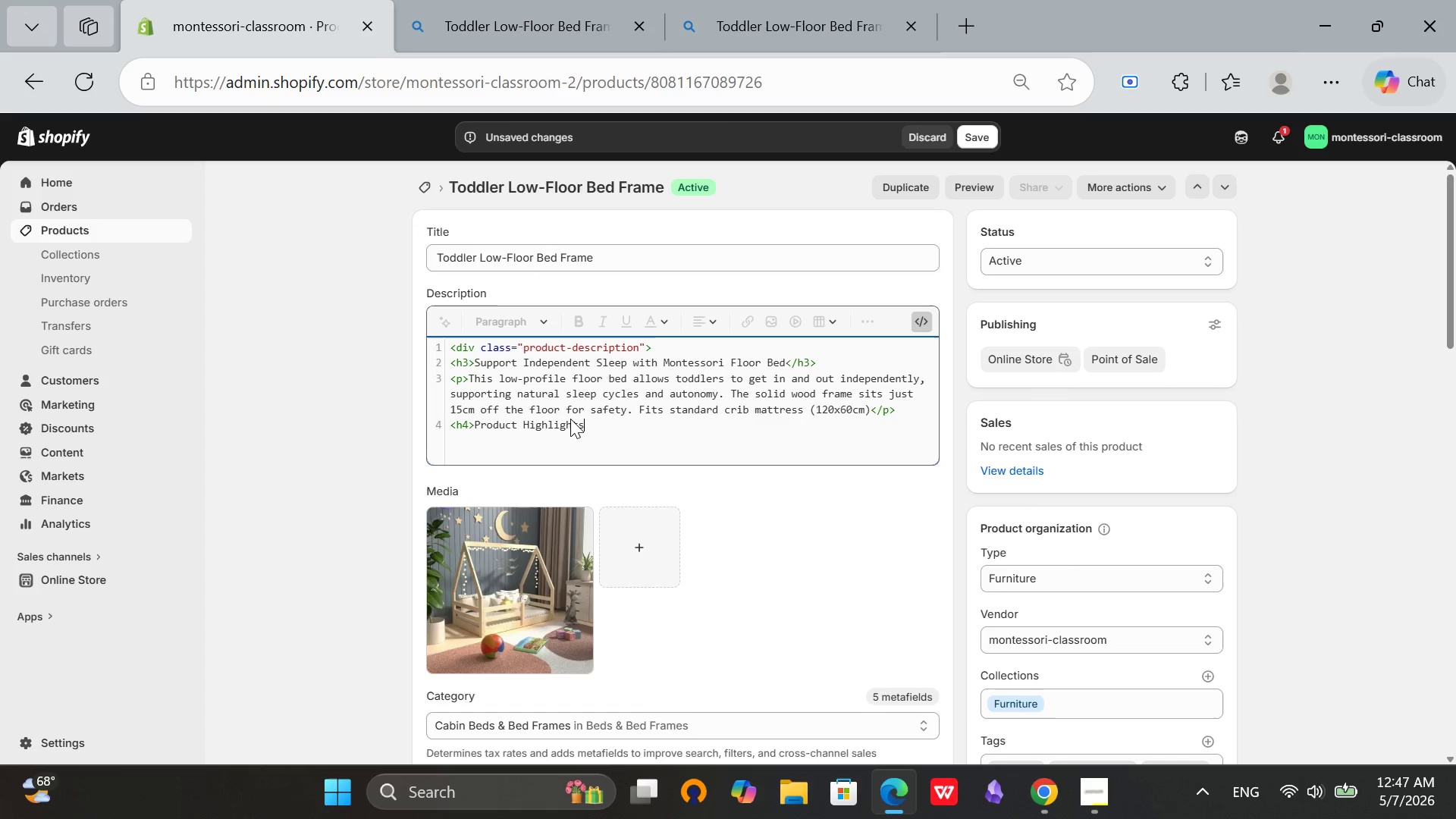 
wait(6.45)
 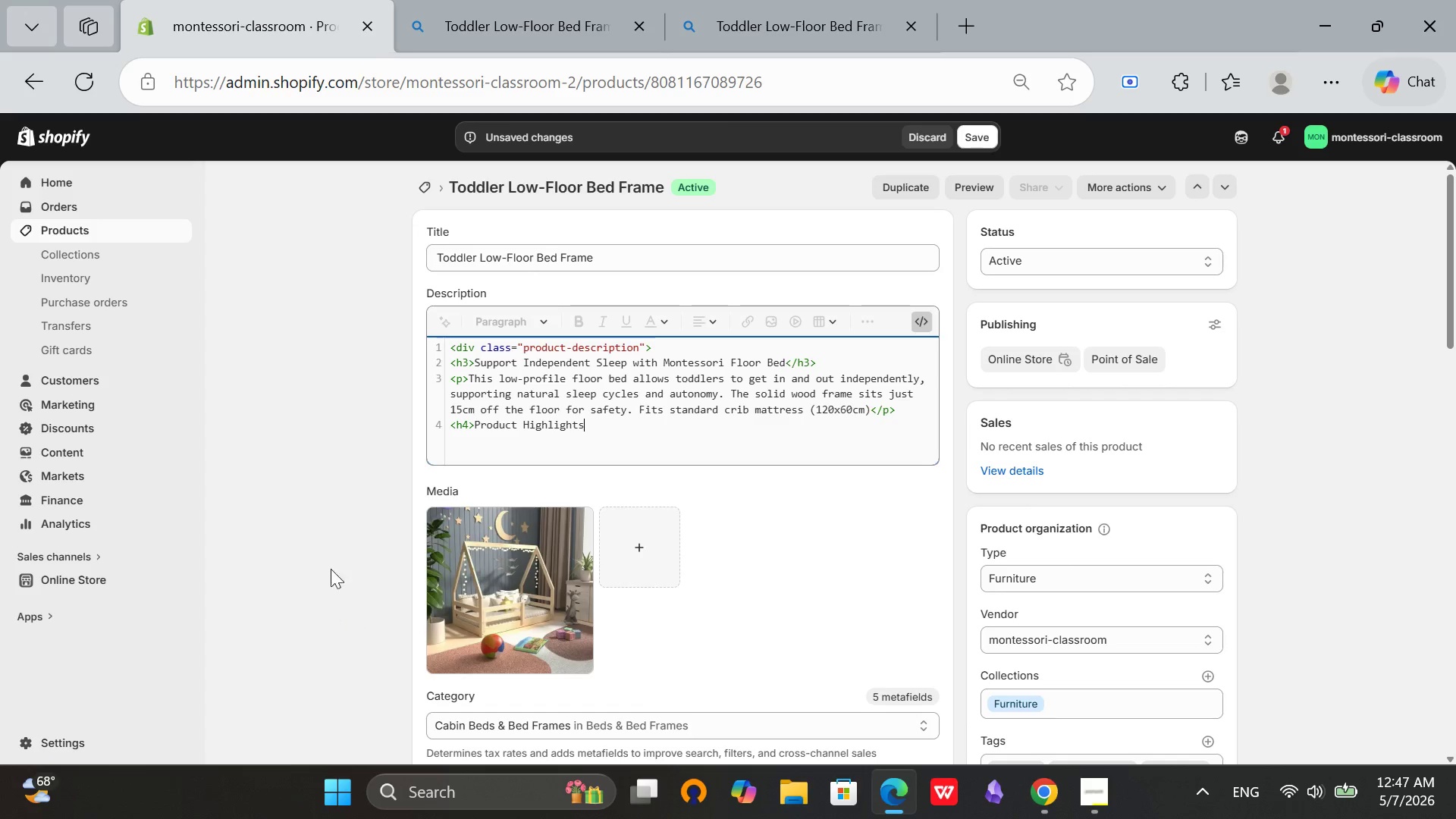 
type(:,)
key(Backspace)
type(</4)
key(Backspace)
type(h4>[Mute])
 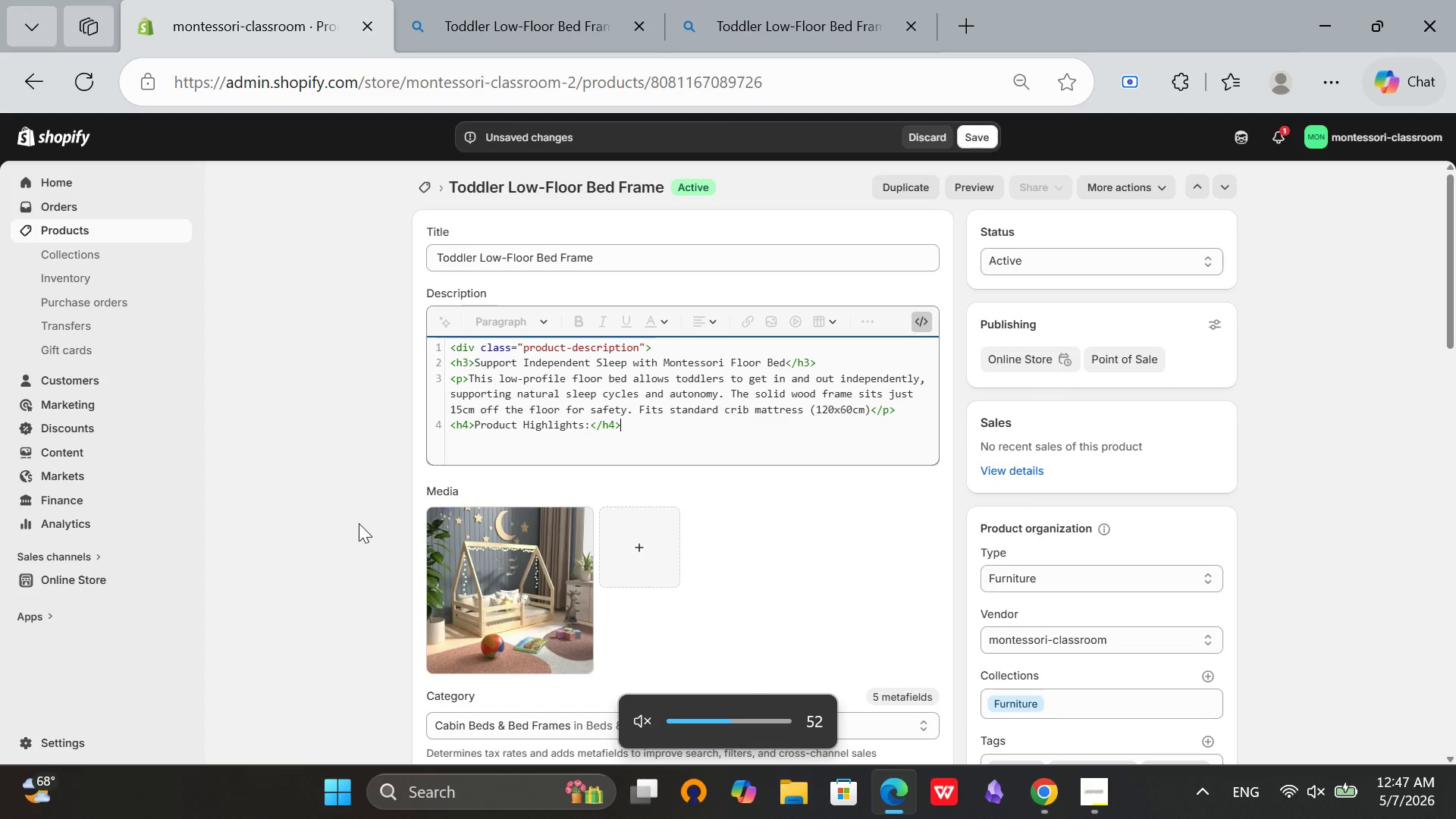 
wait(16.14)
 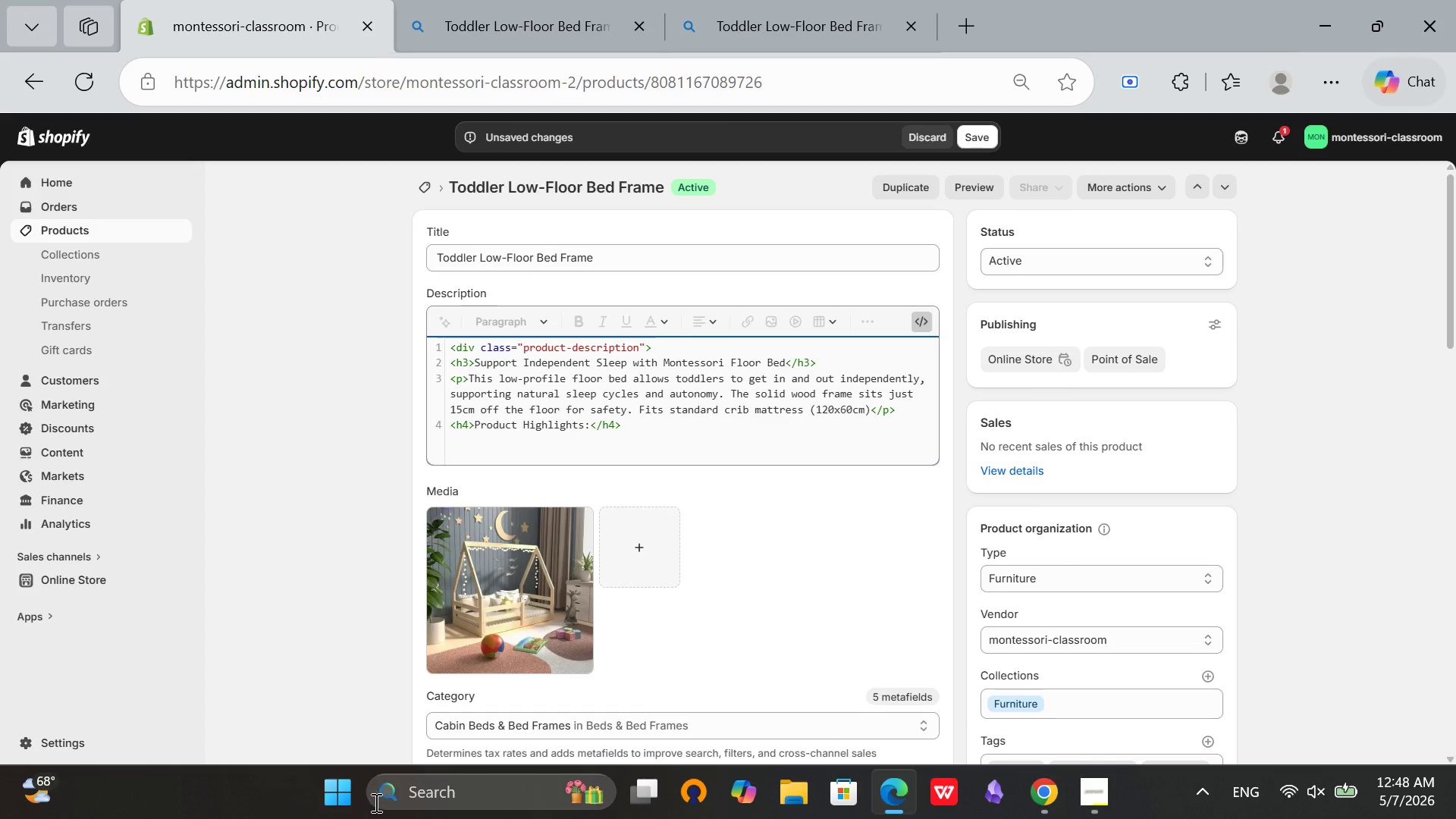 
key(Enter)
 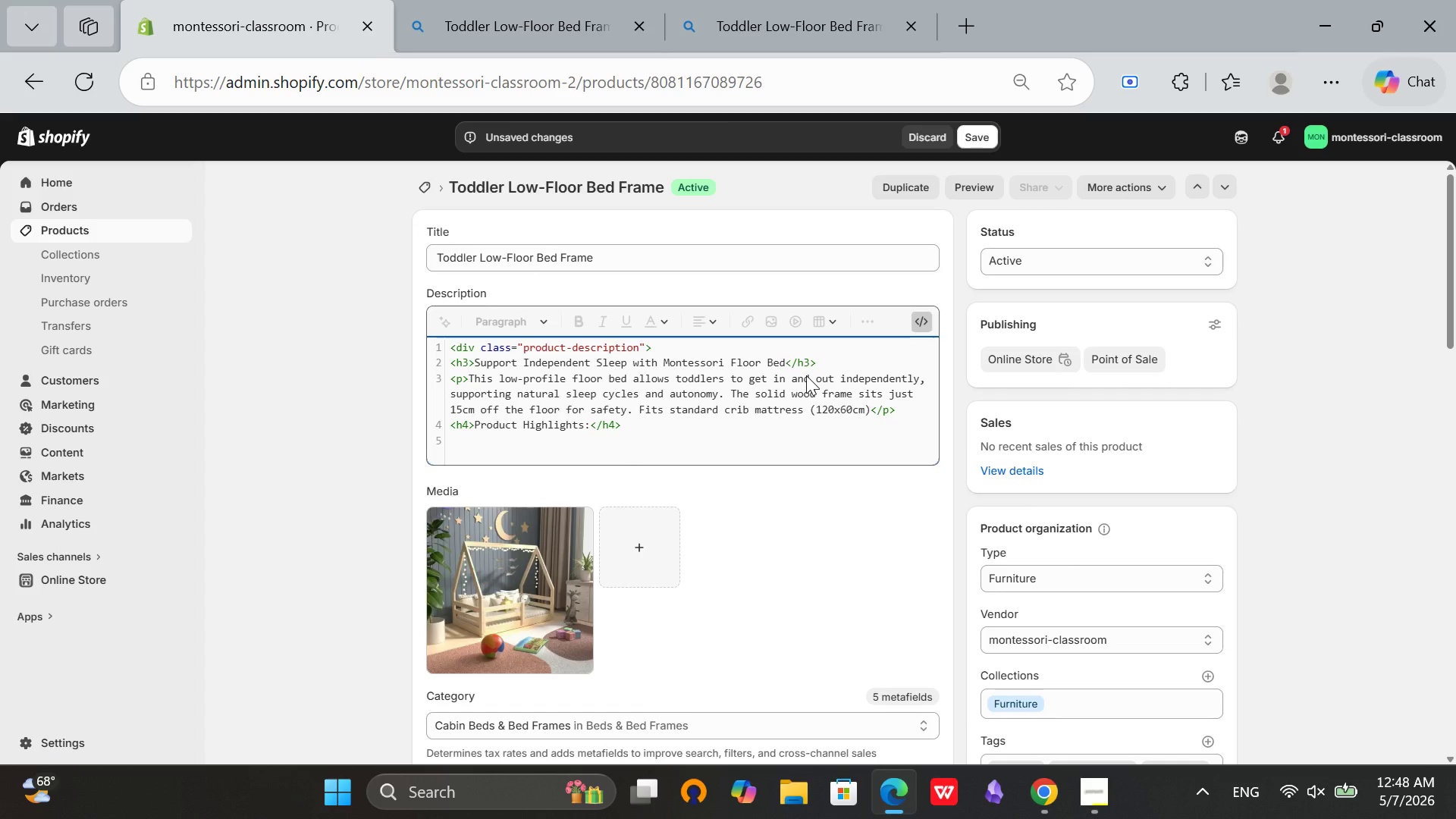 
type(<ul>)
 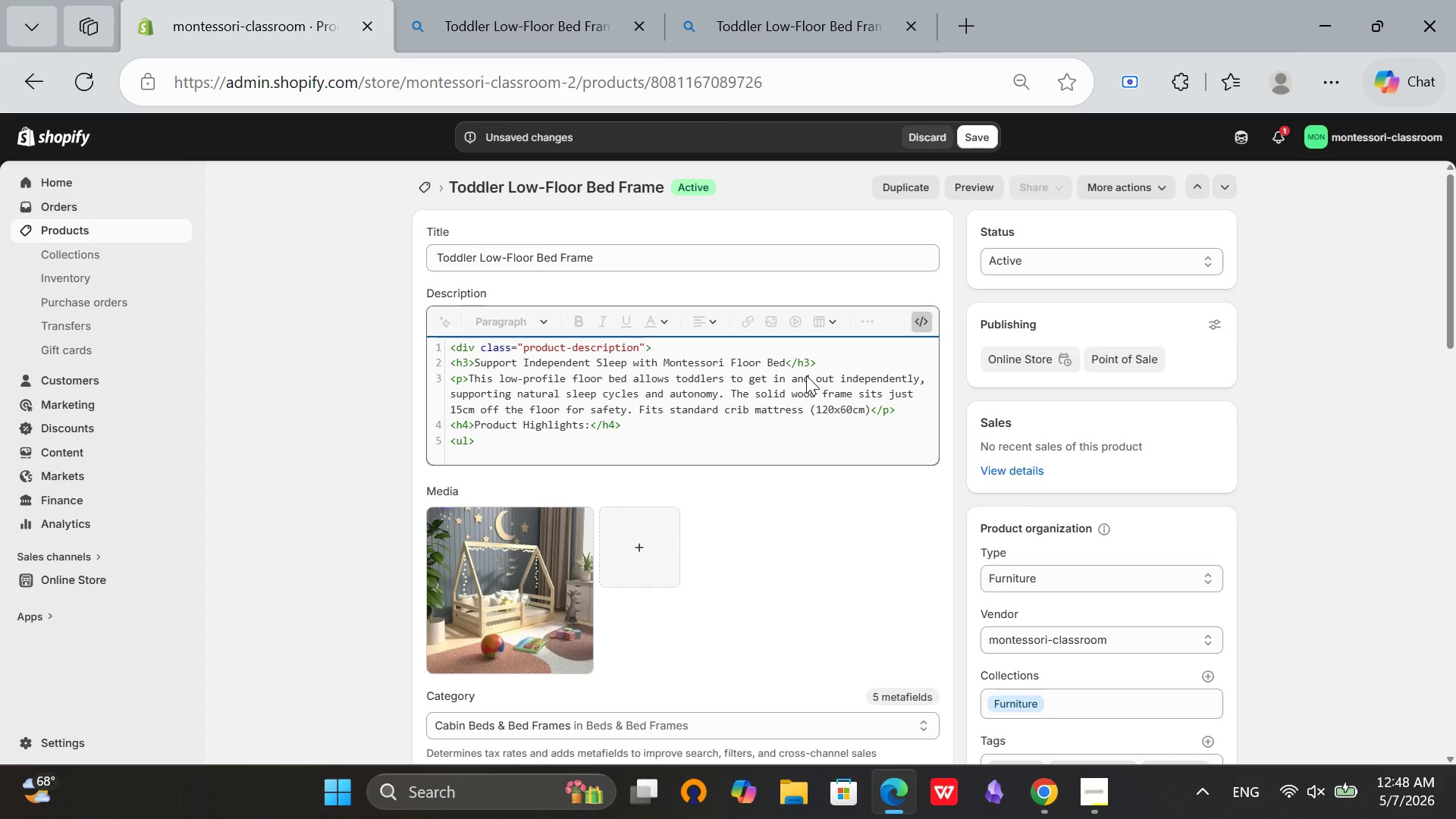 
wait(15.53)
 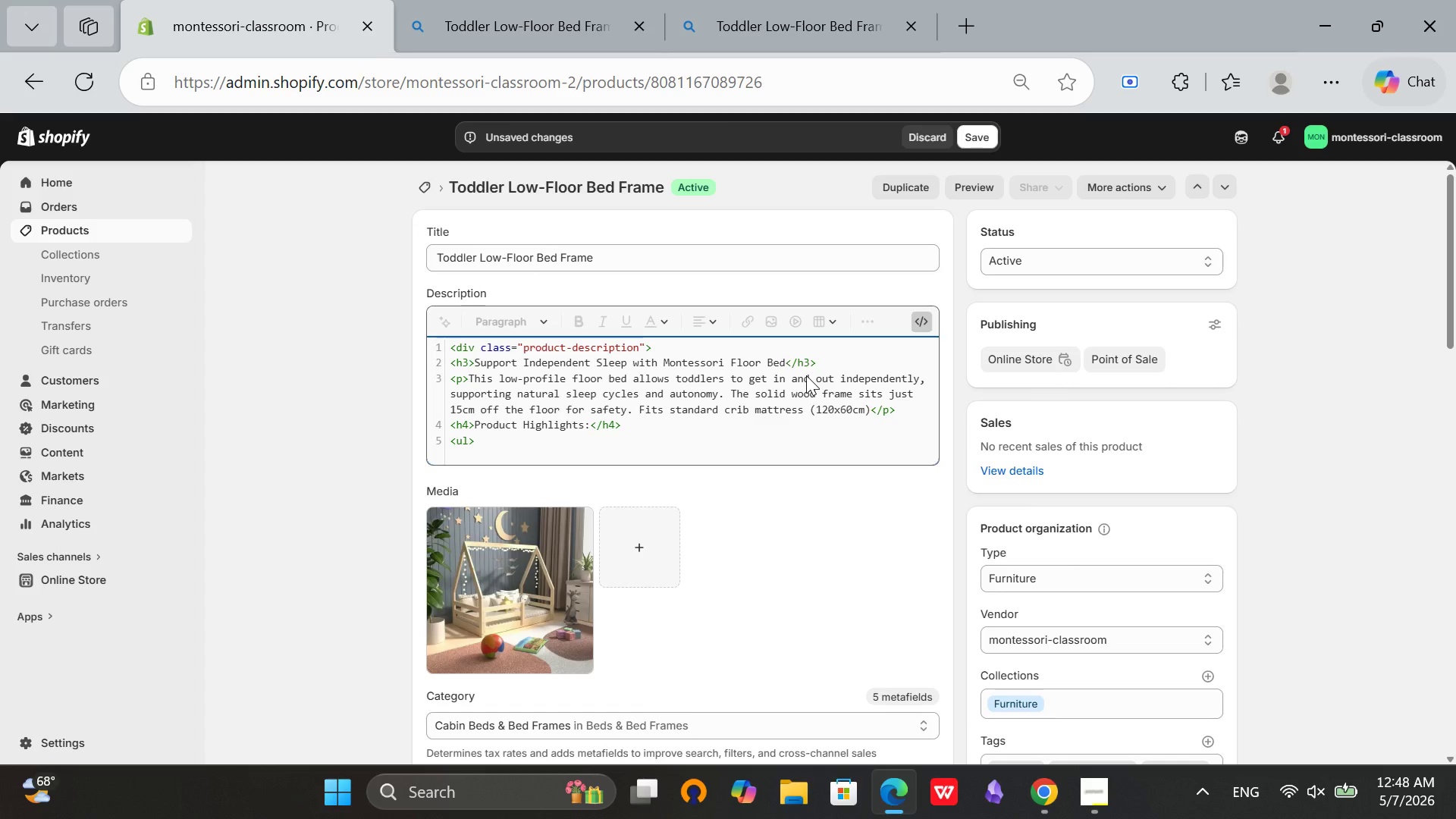 
key(Enter)
 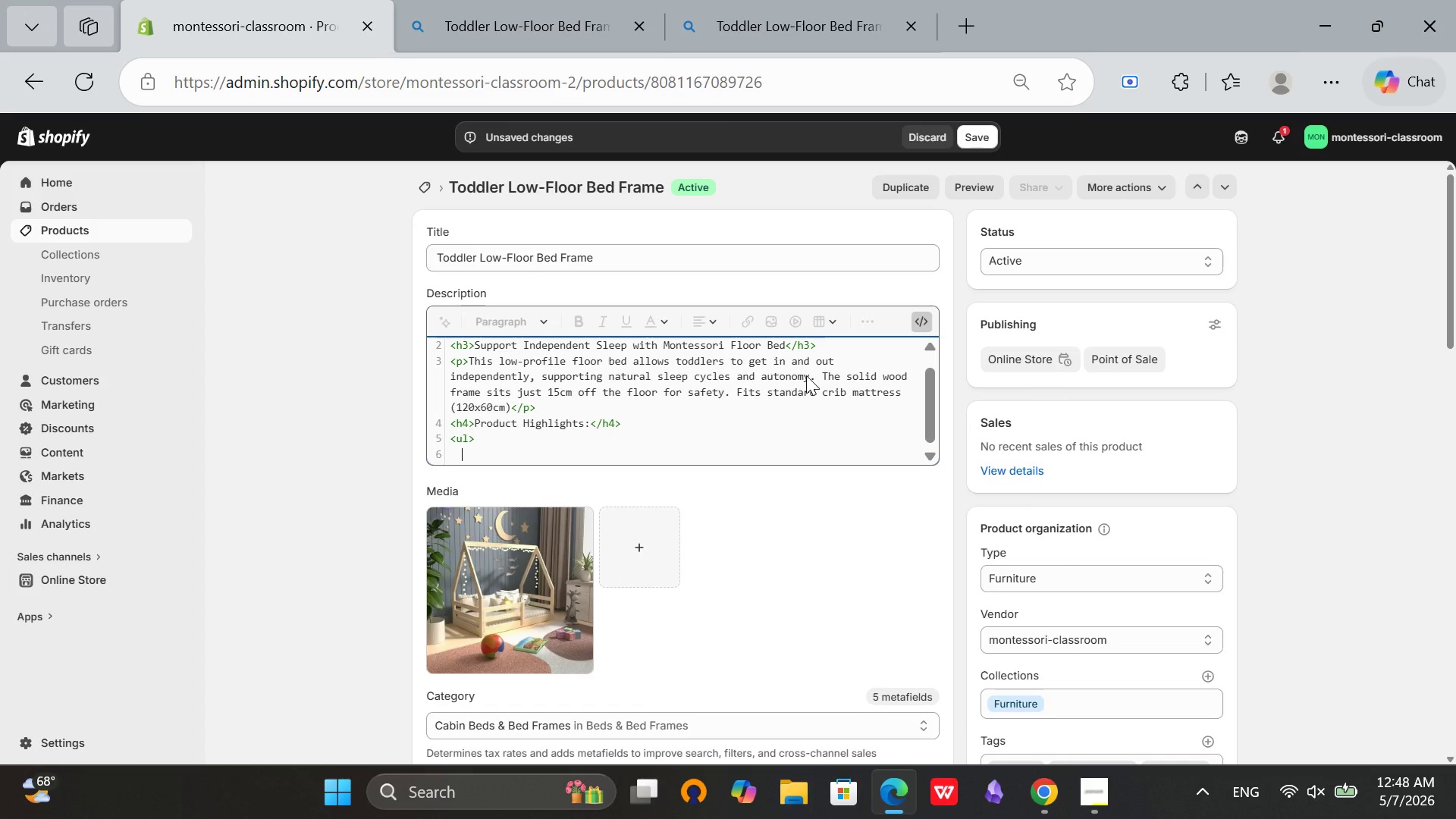 
key(Backspace)
 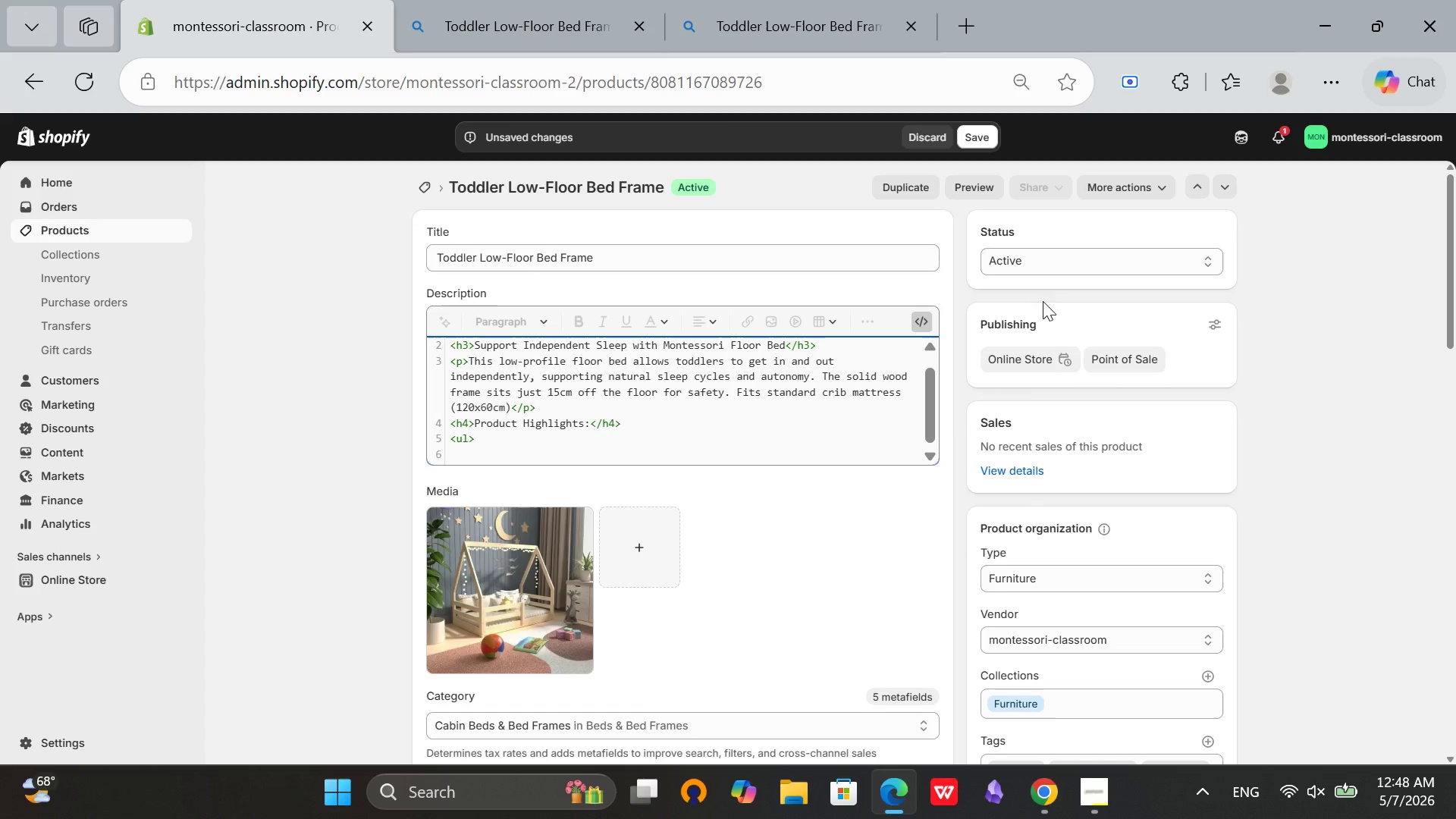 
scroll: coordinate [840, 388], scroll_direction: down, amount: 6.0
 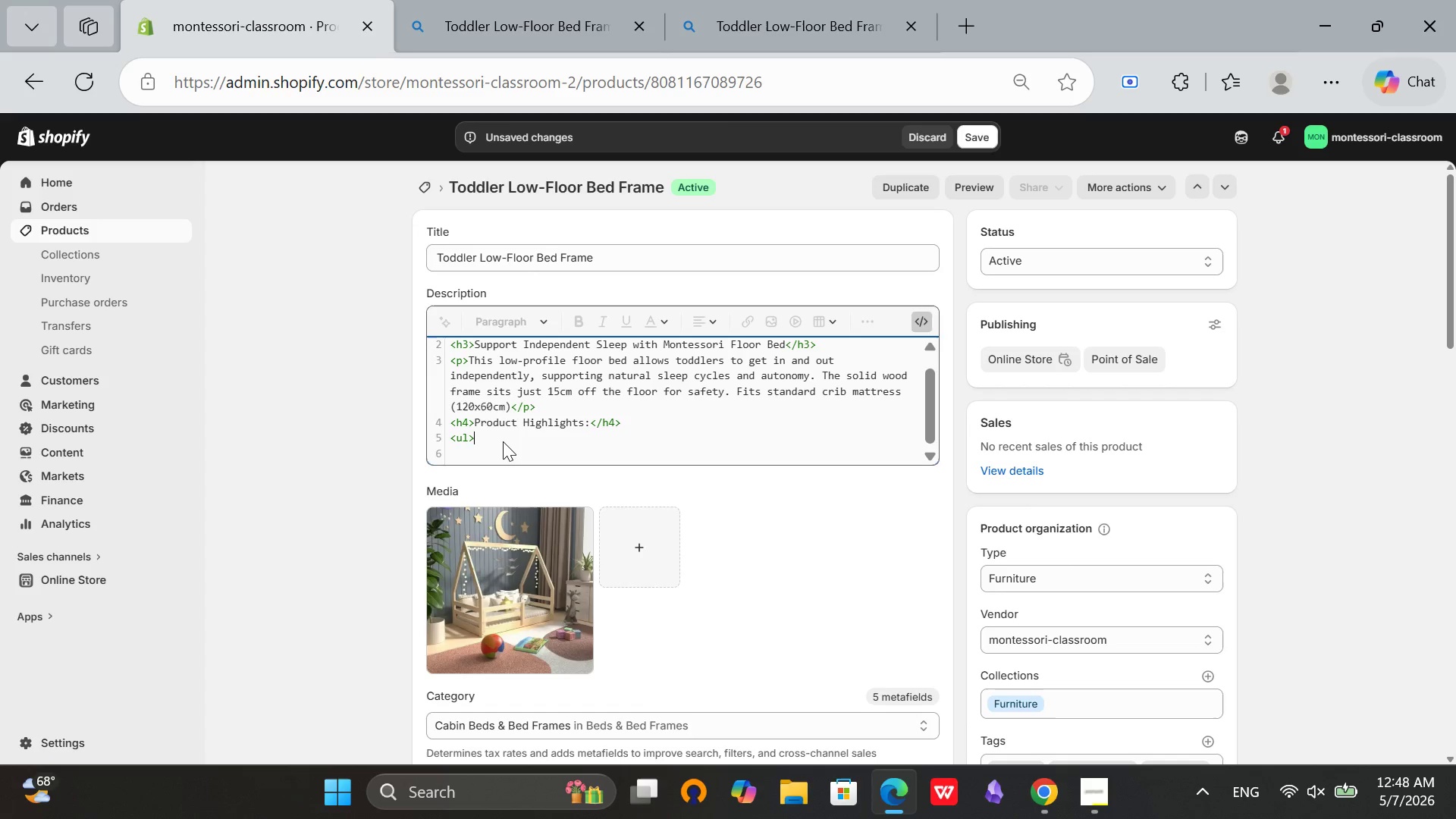 
key(Enter)
 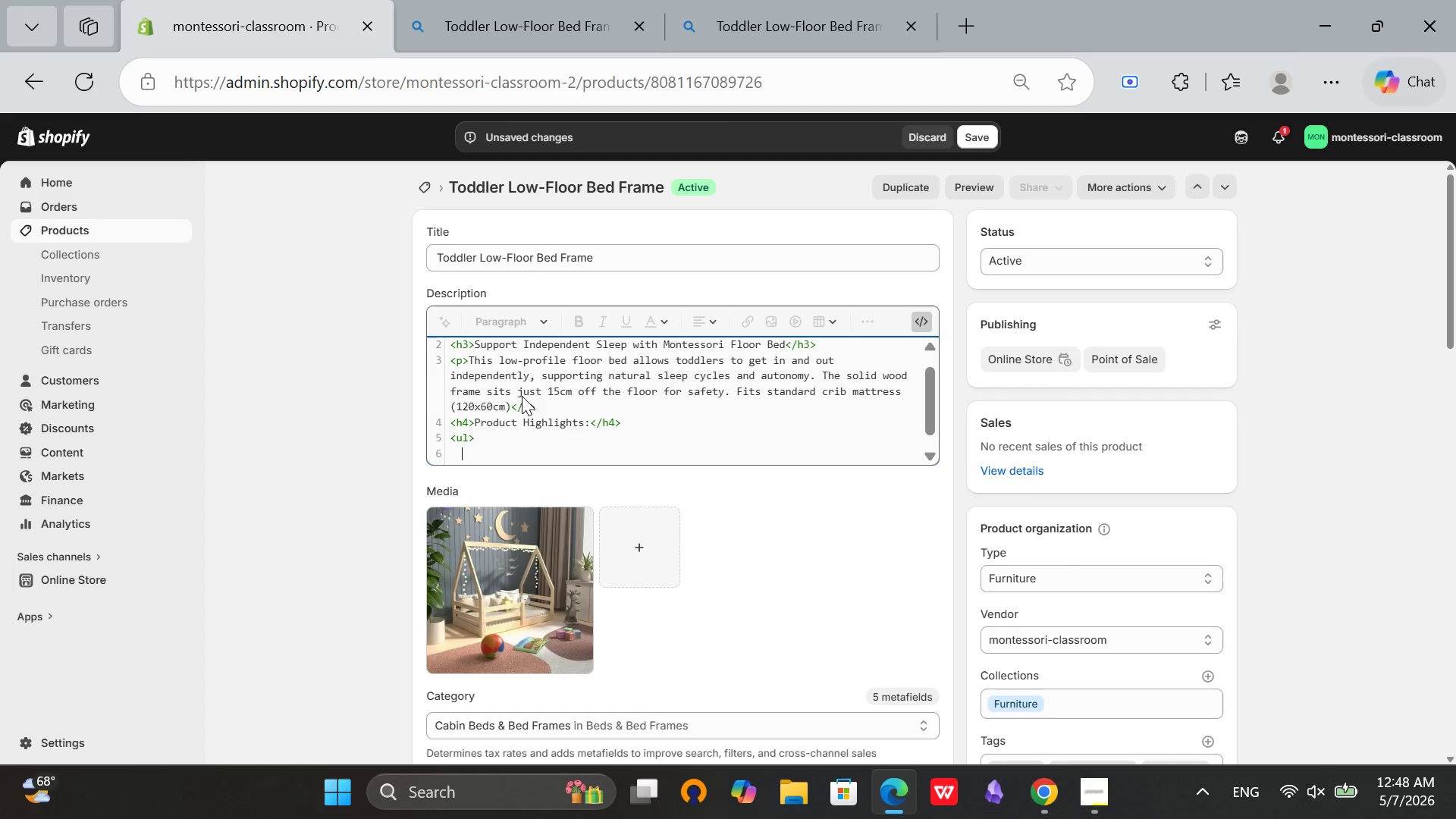 
key(Backspace)
 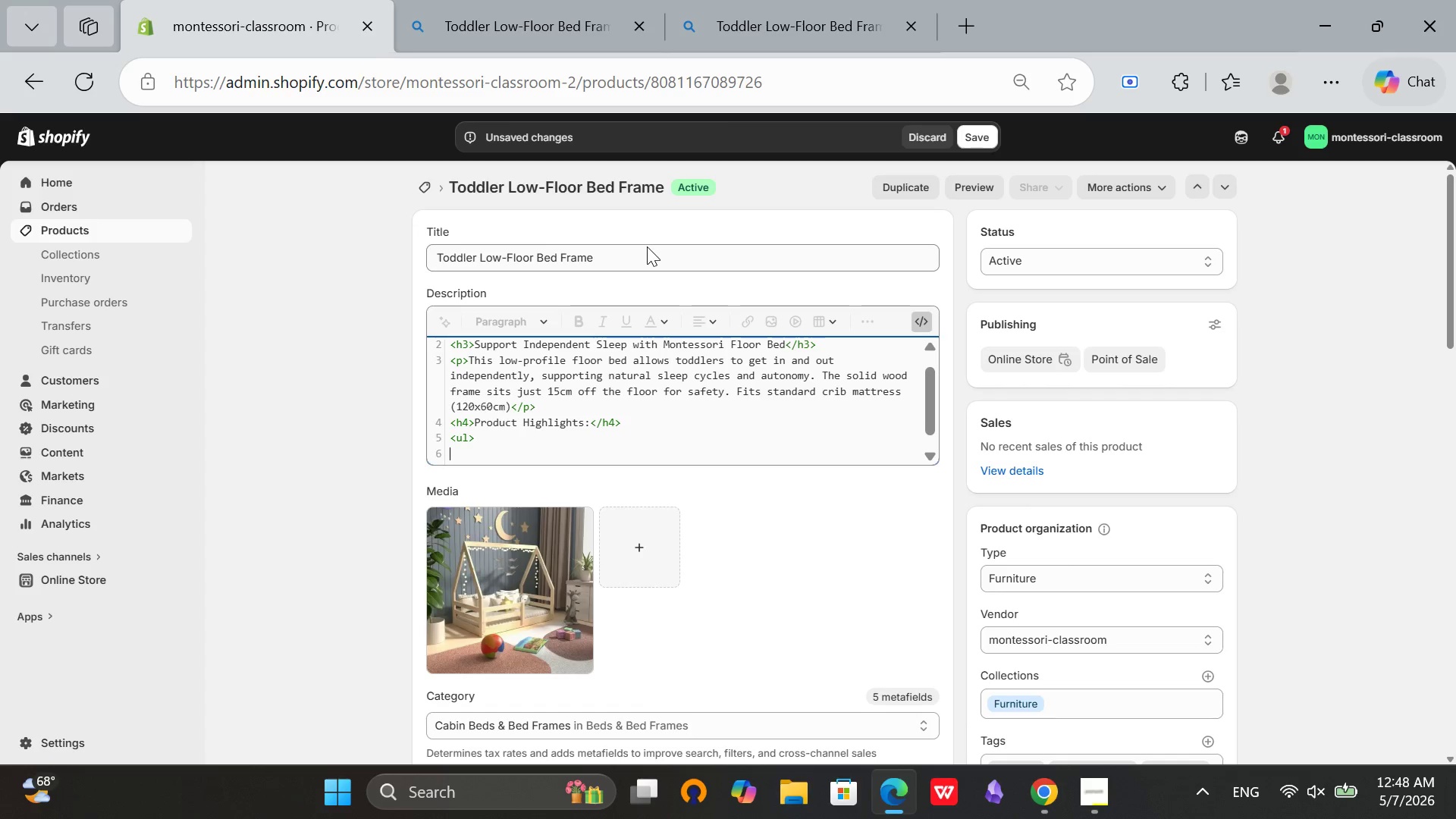 
type(<li>)
 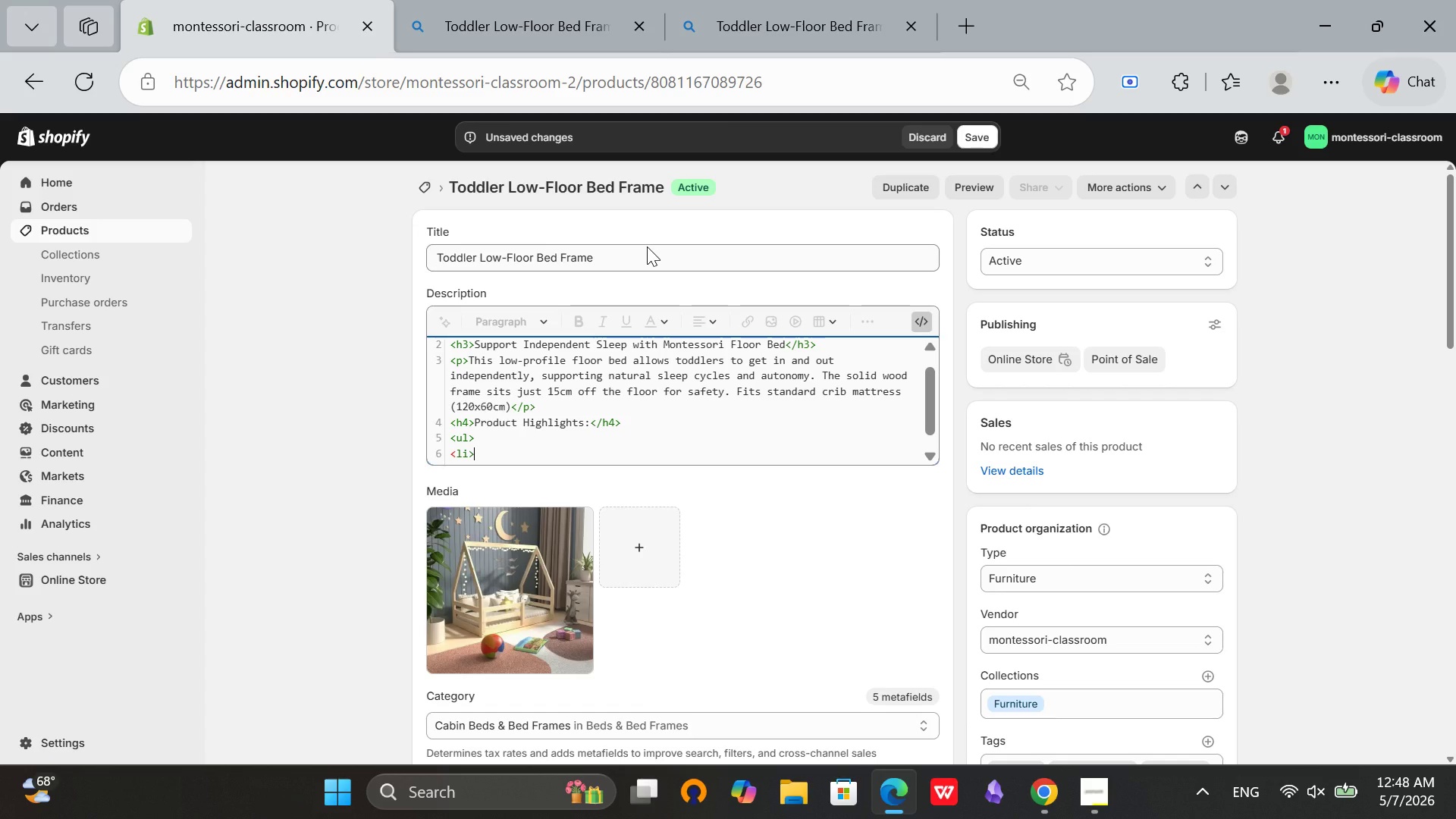 
type(Solid hardwood construction</li>)
 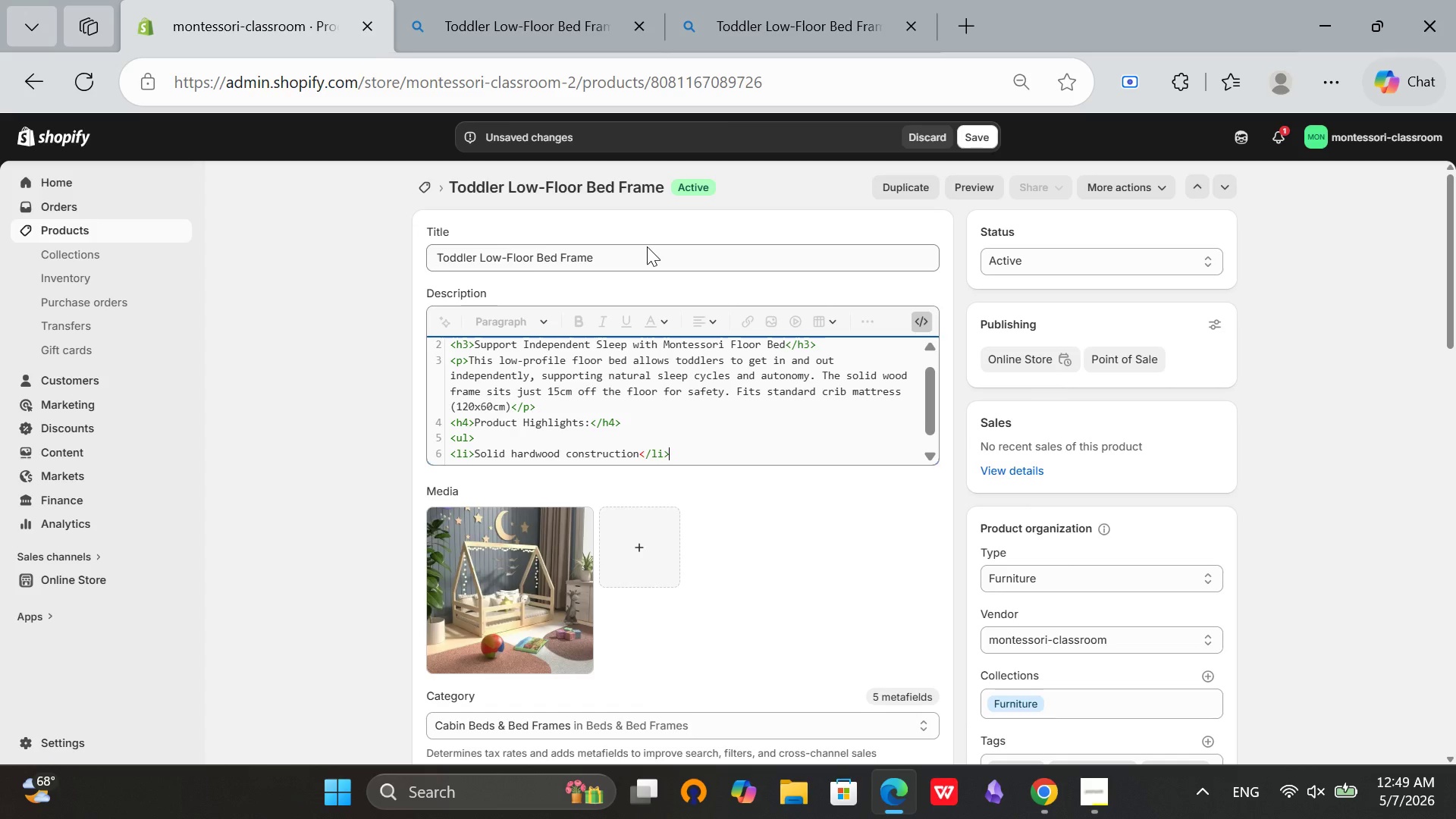 
key(Enter)
 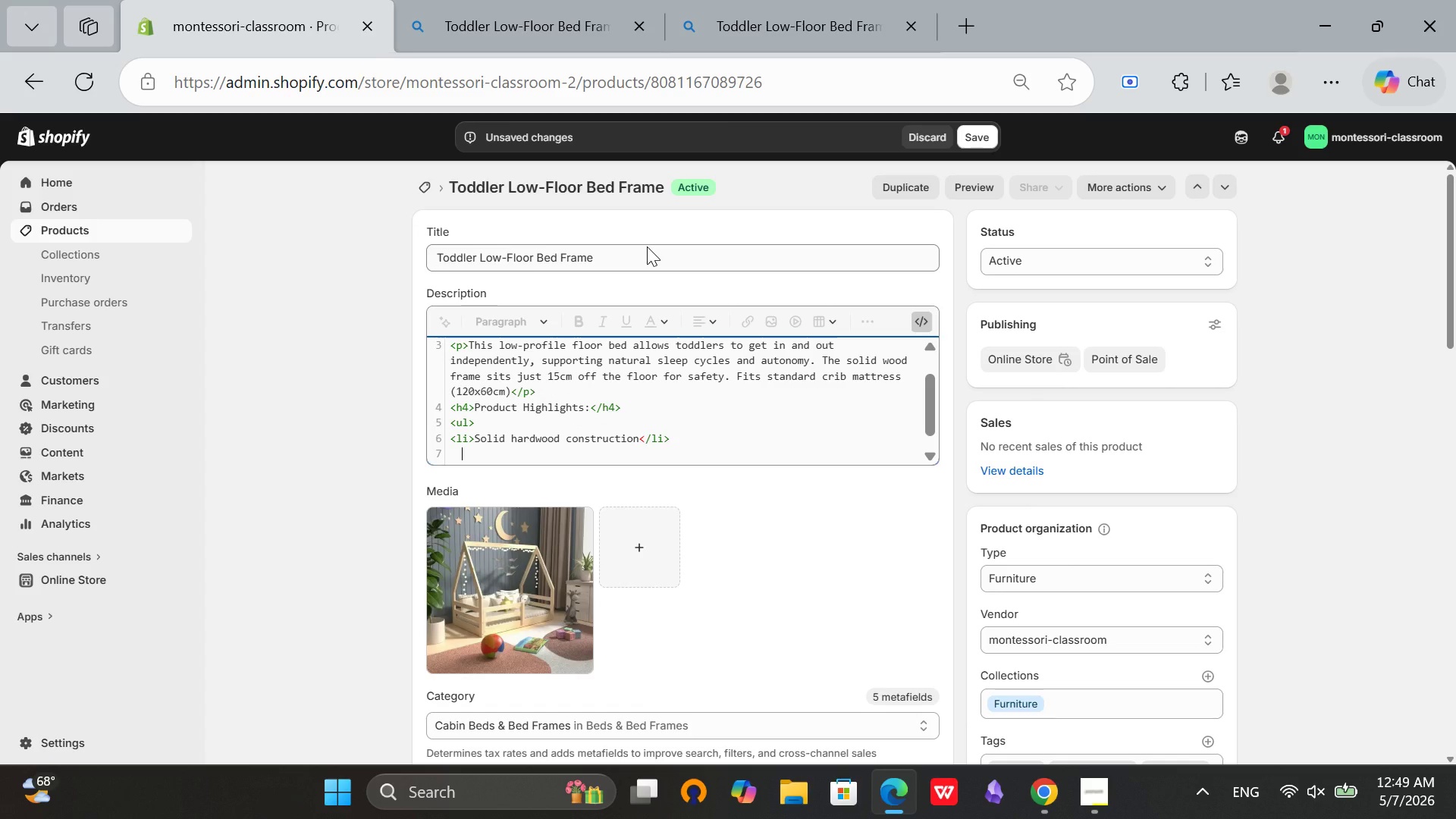 
key(Backspace)
 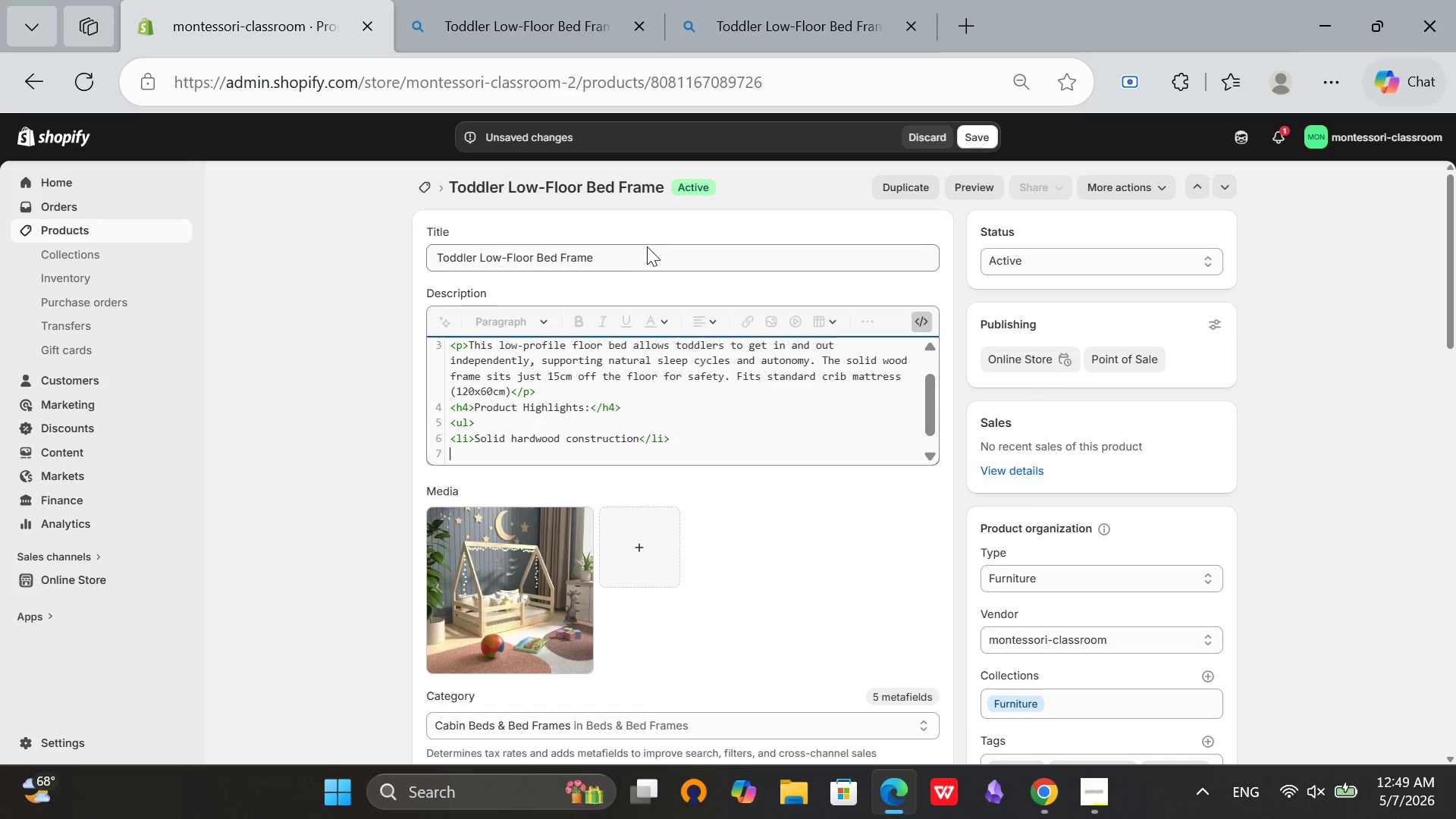 
type(<li>)
 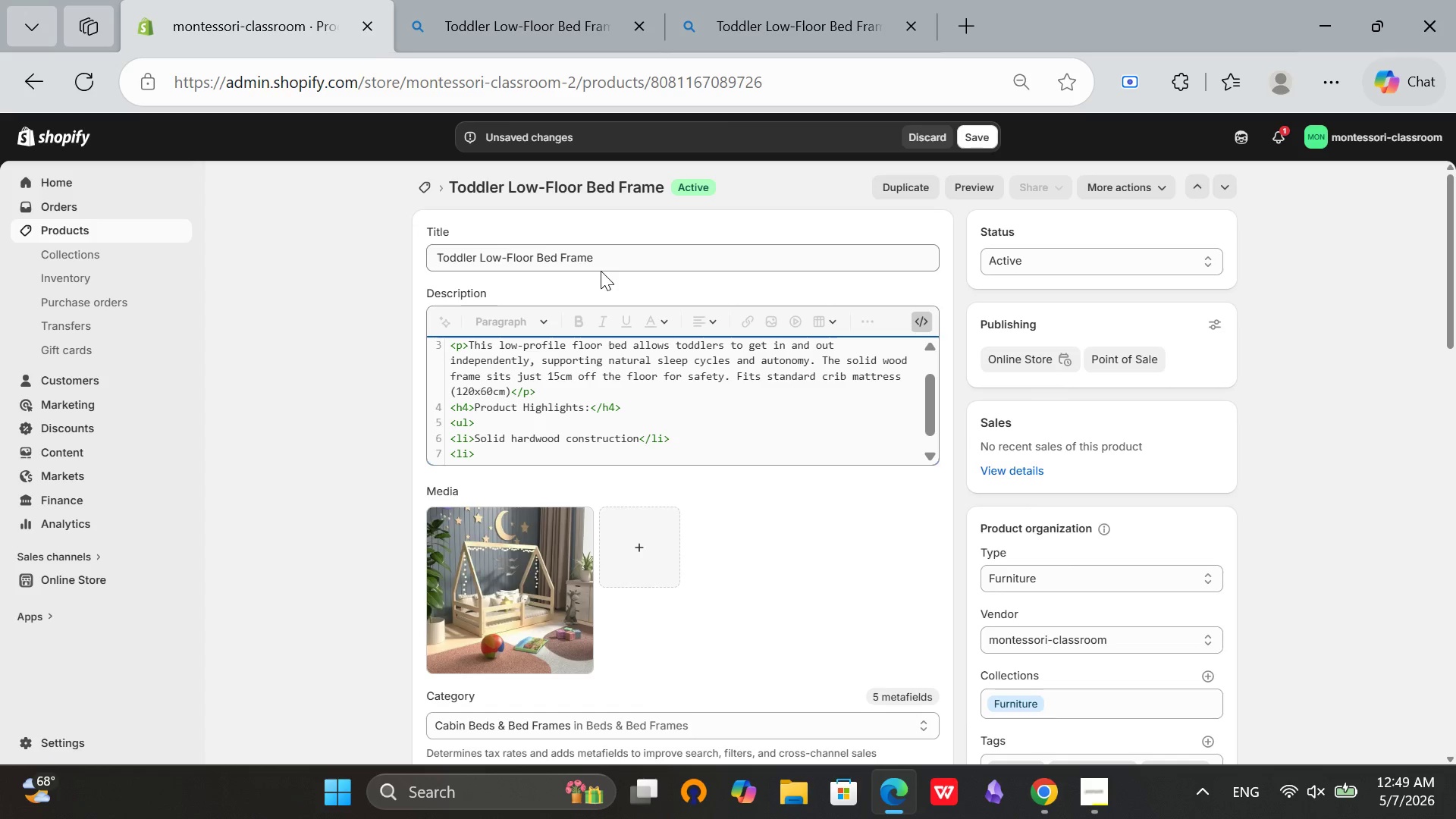 
type(Low 15cm height for easy )
 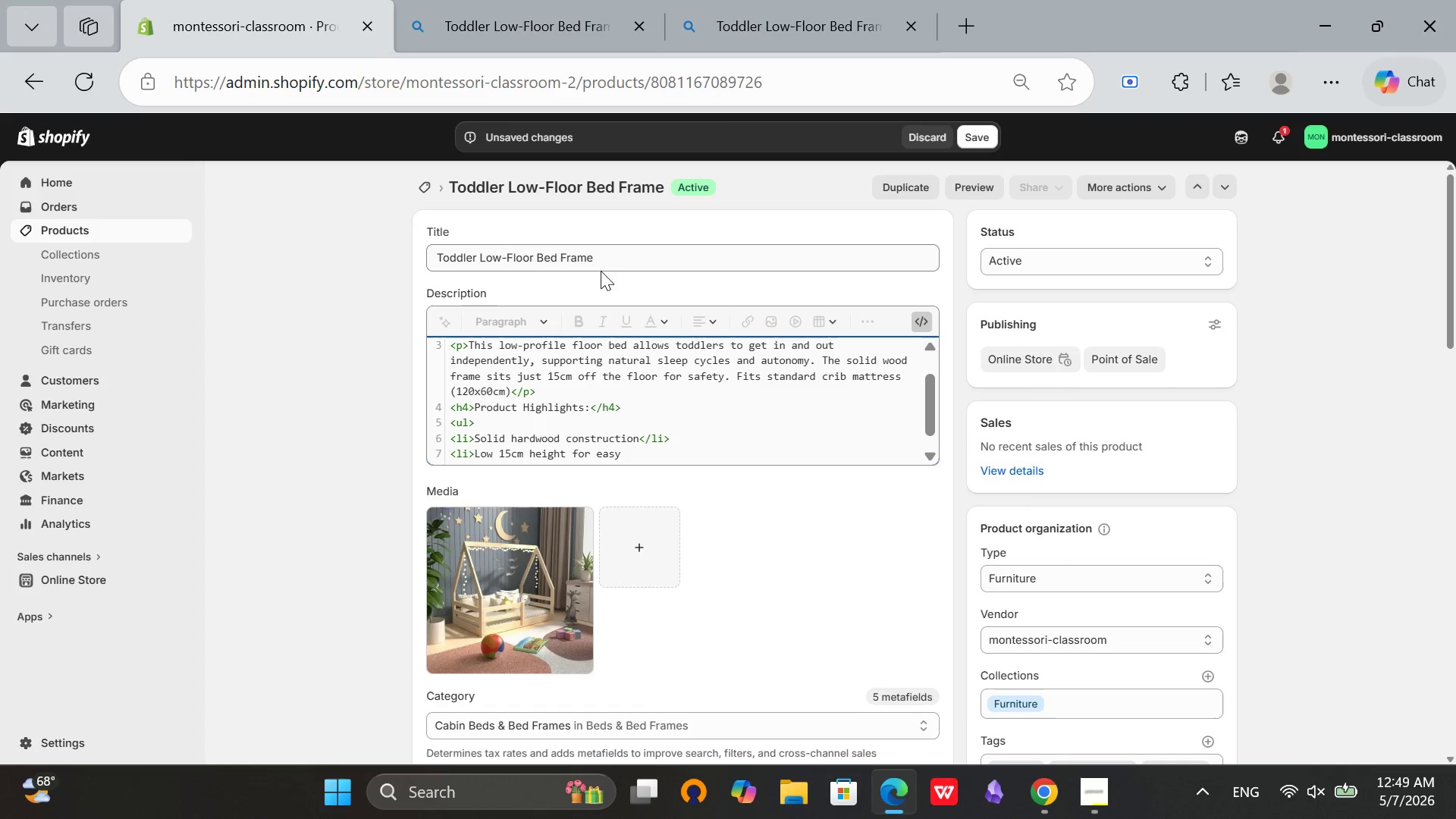 
wait(39.34)
 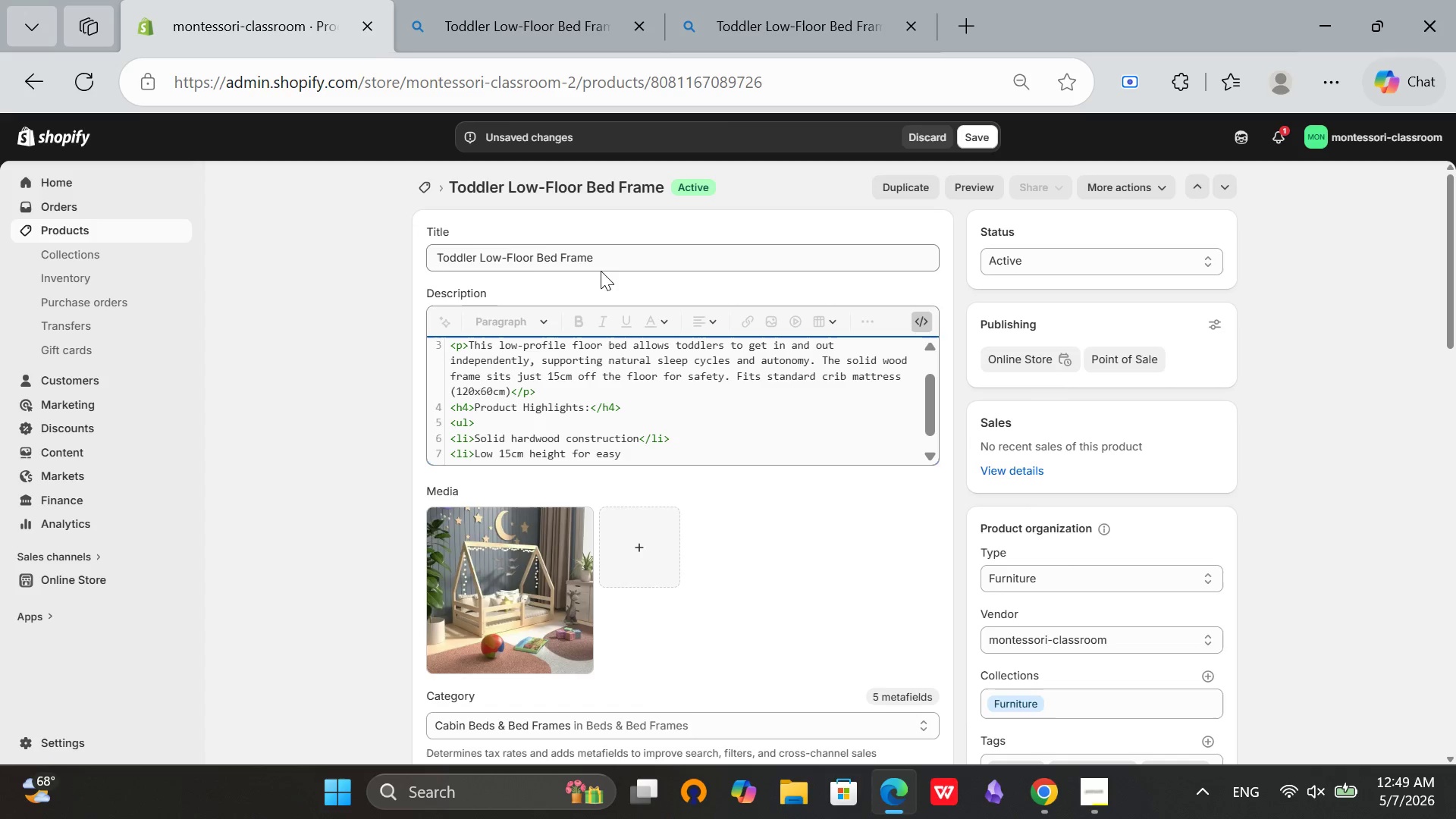 
type(access</li>)
 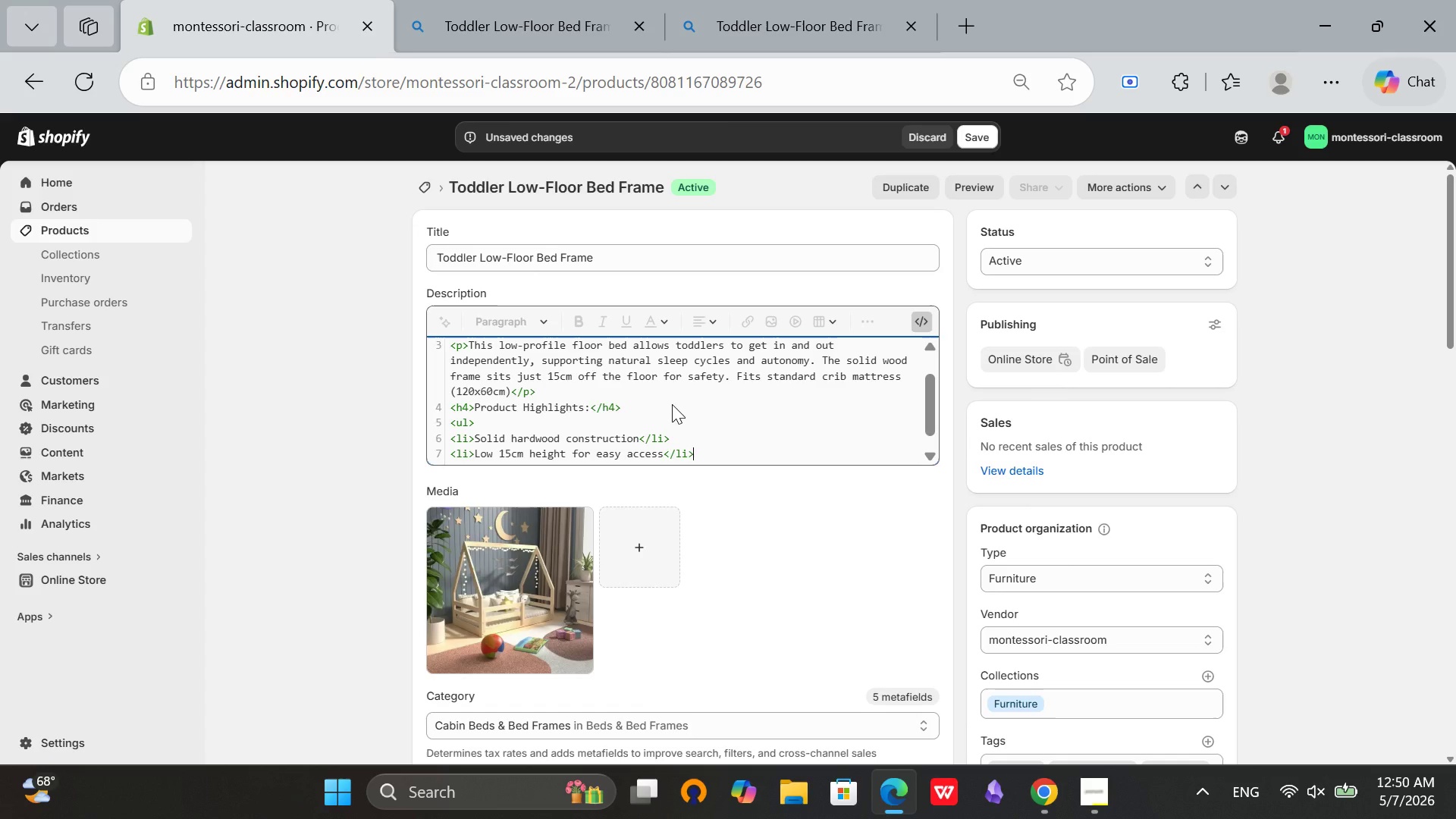 
key(Enter)
 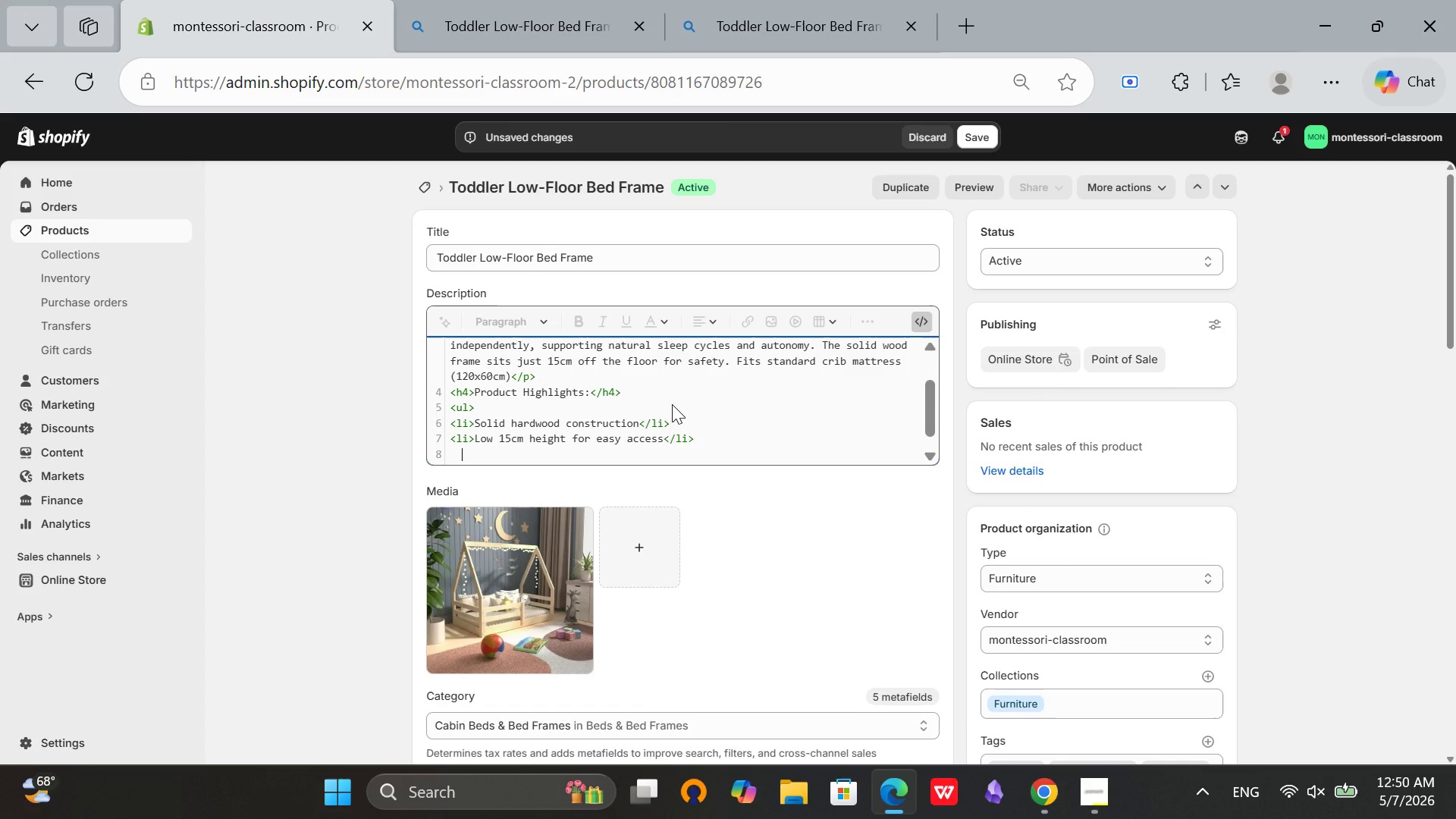 
key(Backspace)
type(<li>No drop-side mecham)
key(Backspace)
type(nismd)
key(Backspace)
type(s - safe design</)
key(Backspace)
type(/li>)
 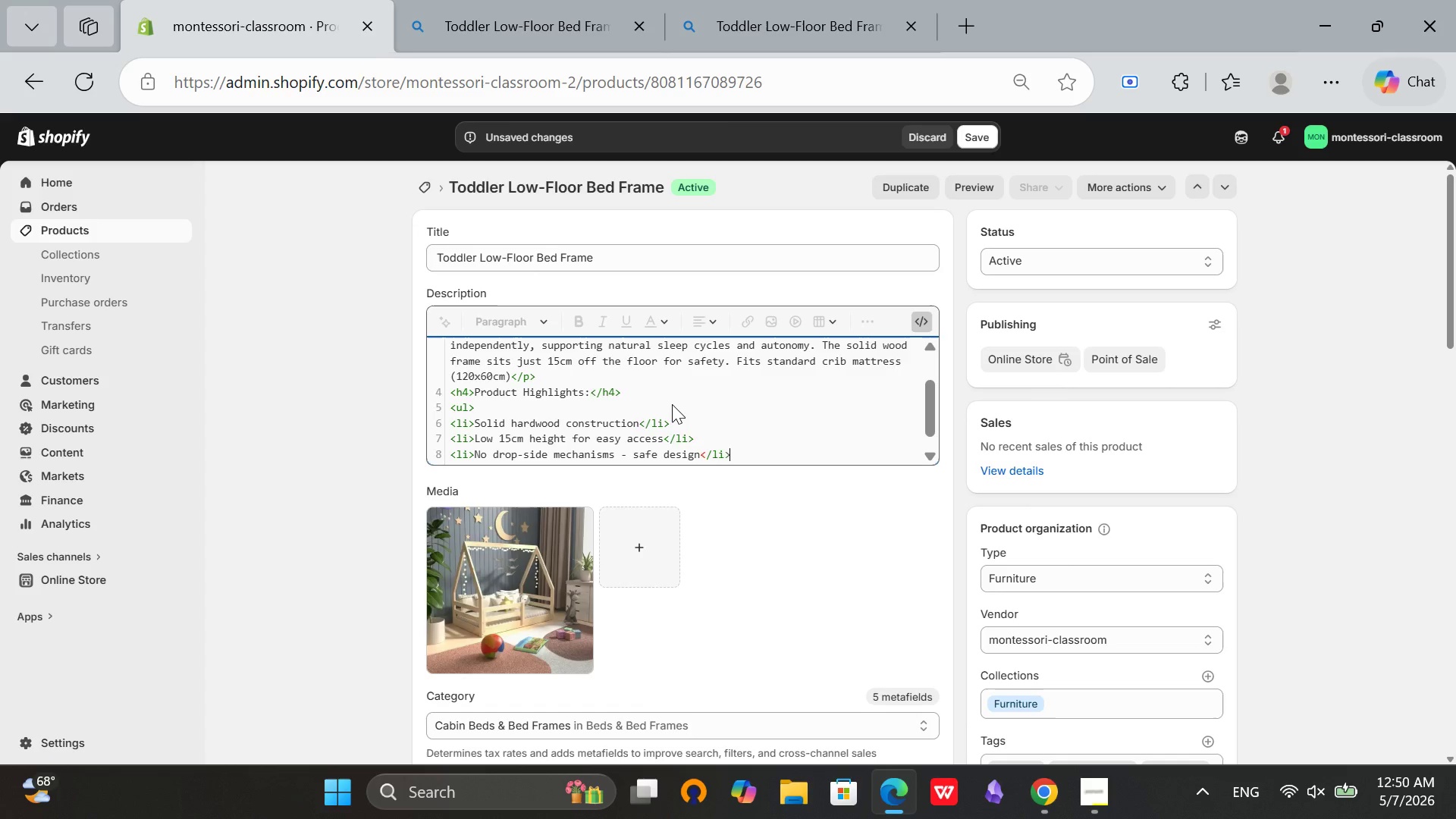 
 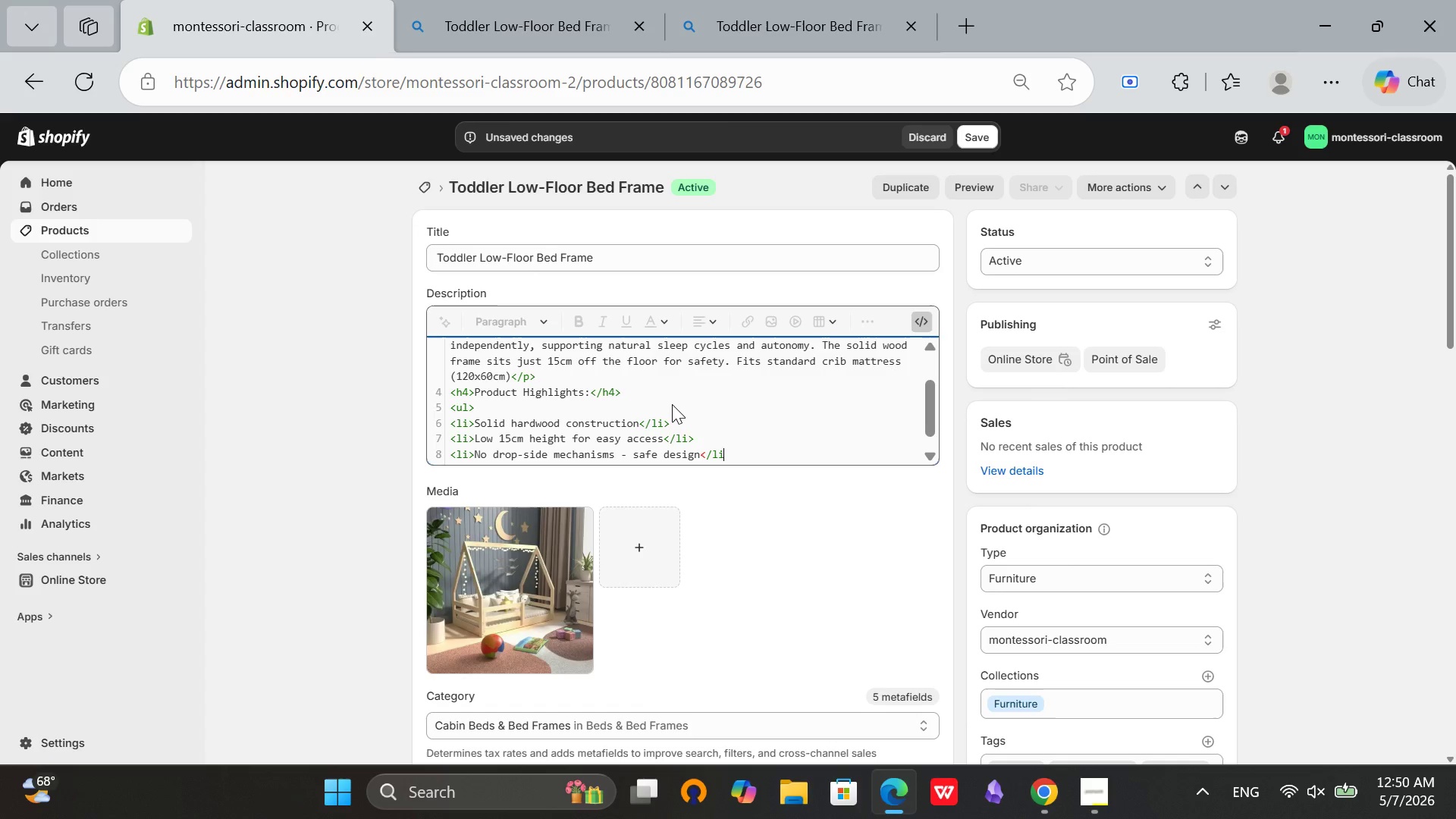 
key(Enter)
 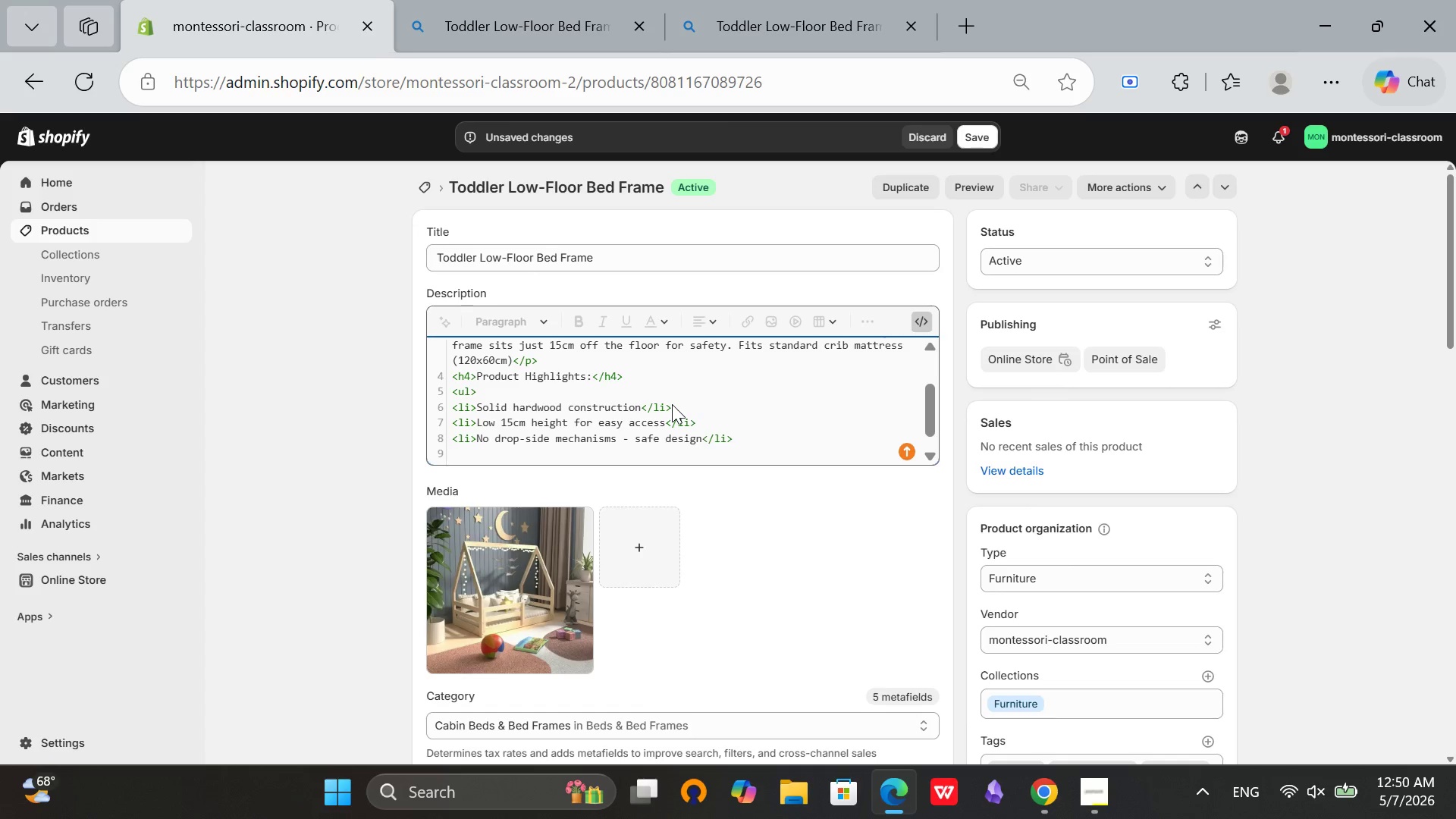 
type(<li)
key(Backspace)
key(Backspace)
key(Backspace)
key(Backspace)
type(<li>Rounded cornr)
key(Backspace)
type(ers</li>)
 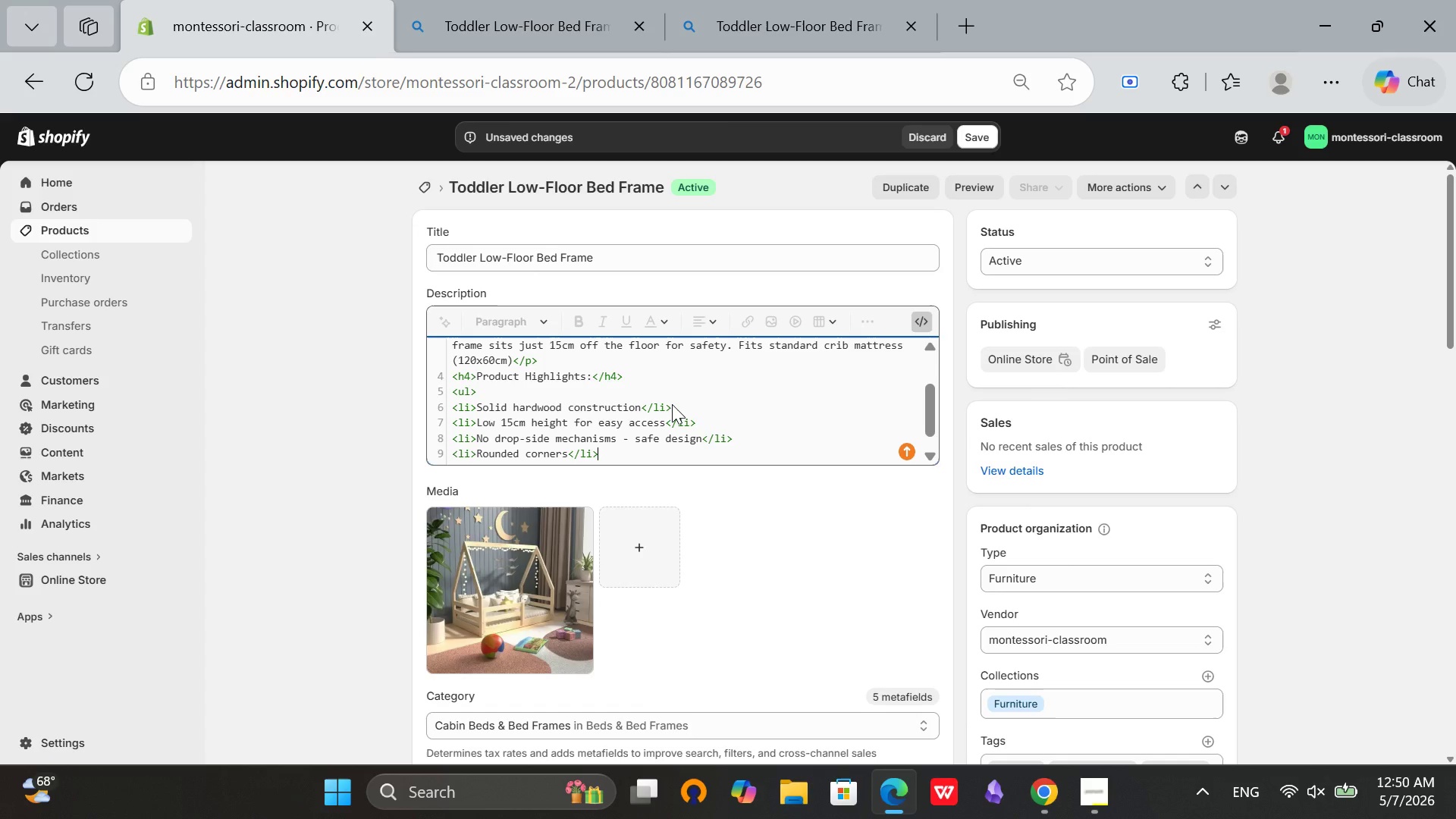 
key(Enter)
 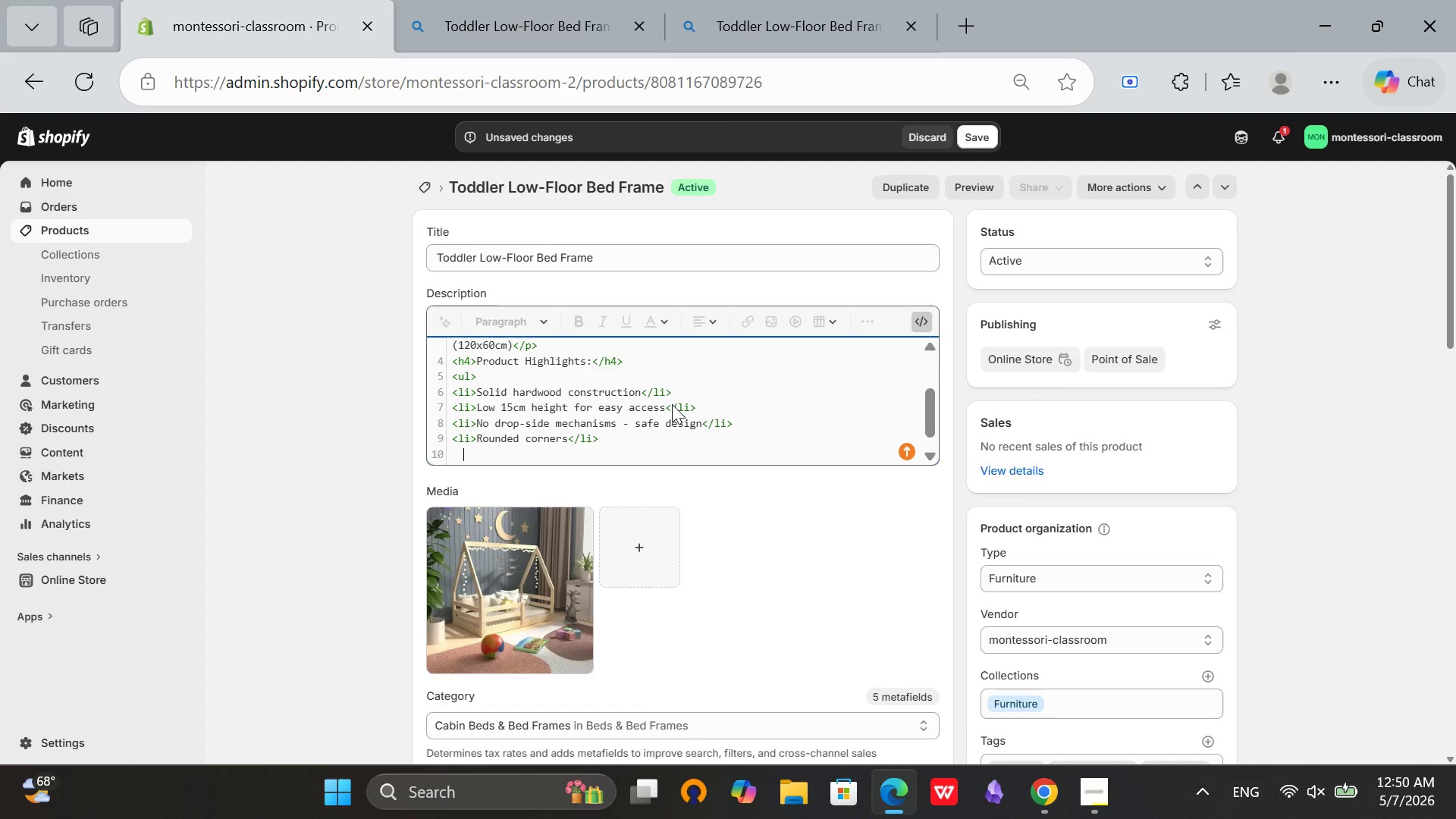 
key(Backspace)
type(<liNon-toxic, water)
 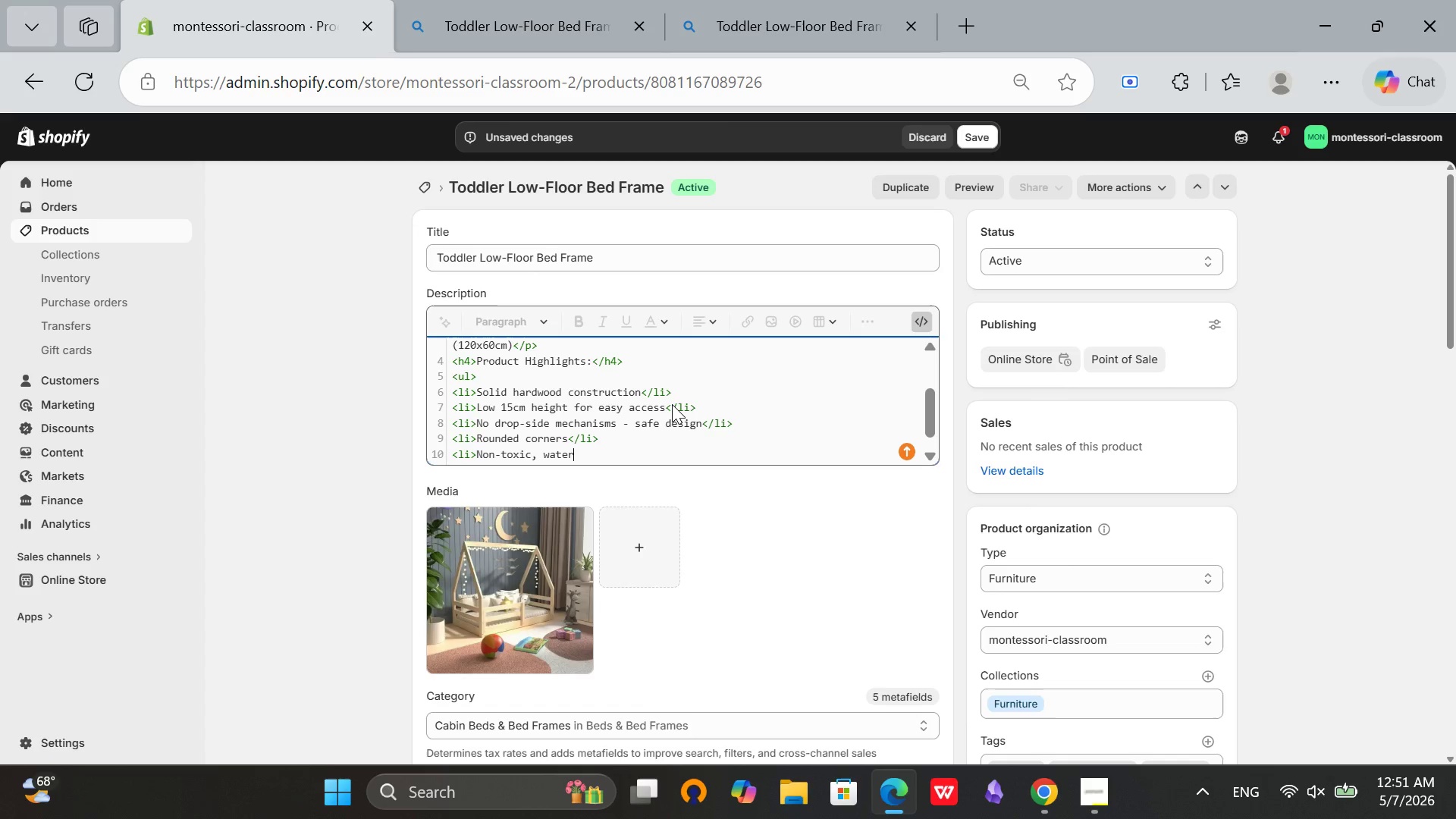 
hold_key(key=Period, duration=0.31)
 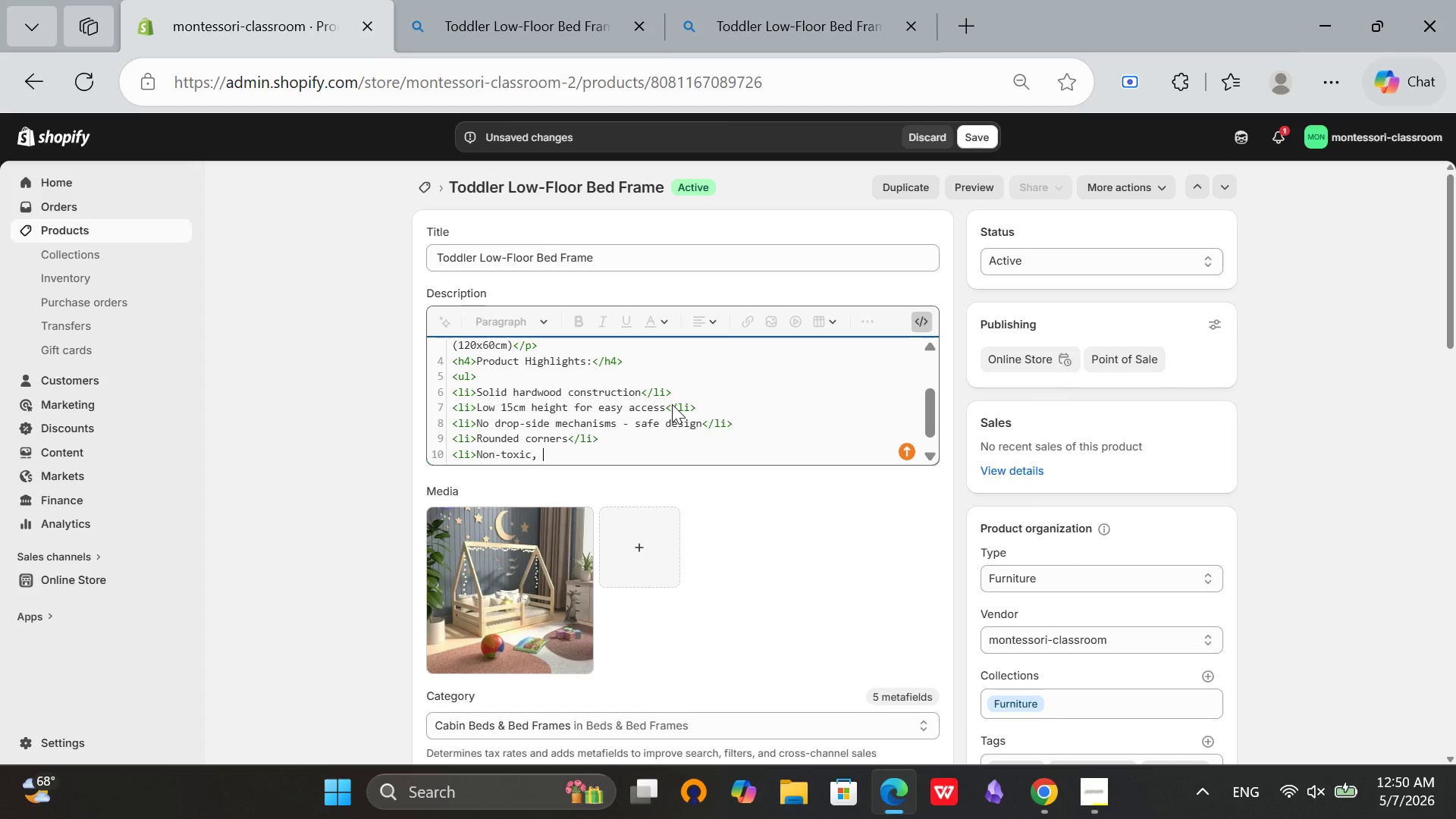 
type( )
key(Backspace)
type(-b)
key(Backspace)
type(baed)
 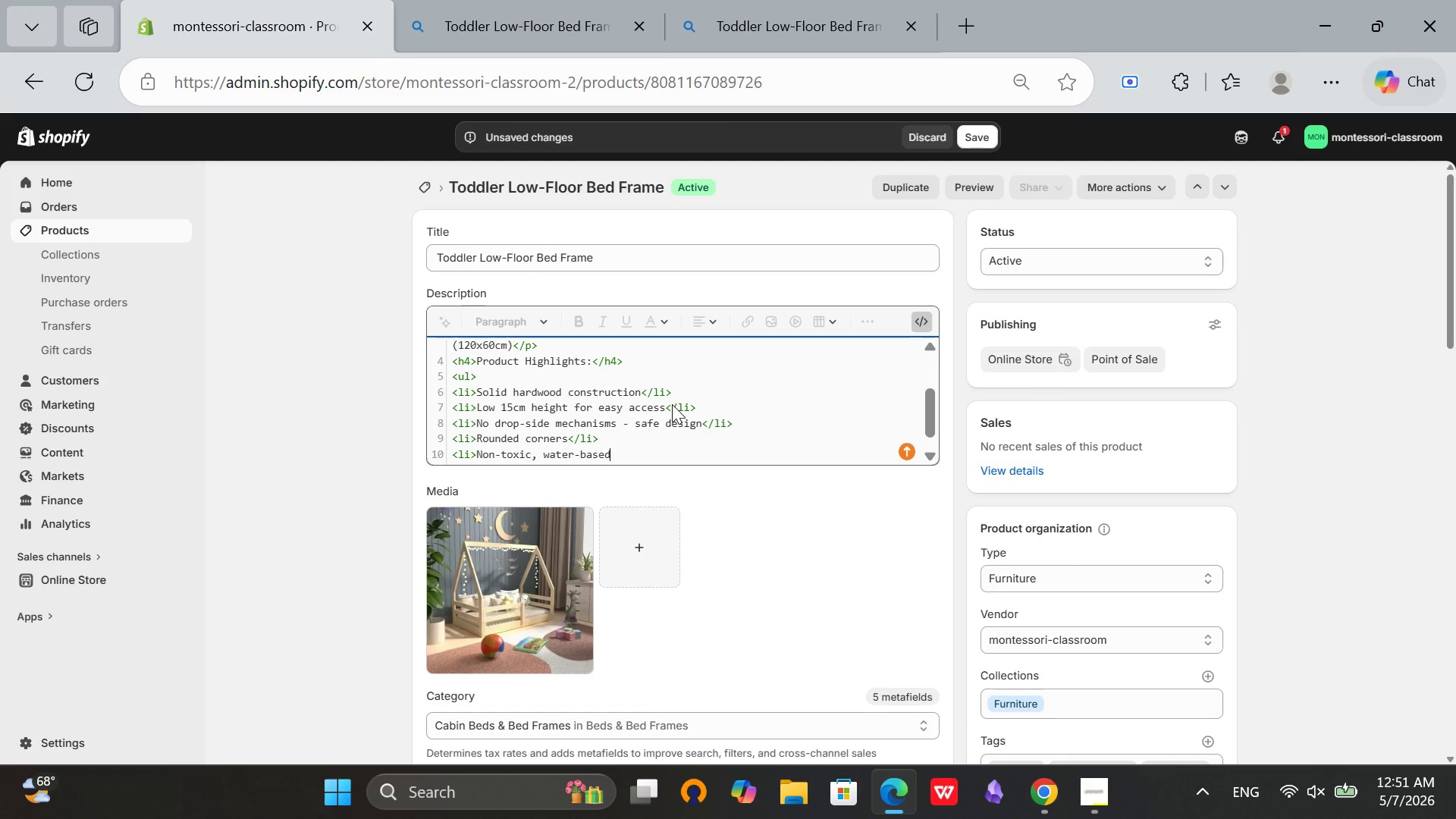 
hold_key(key=S, duration=0.31)
 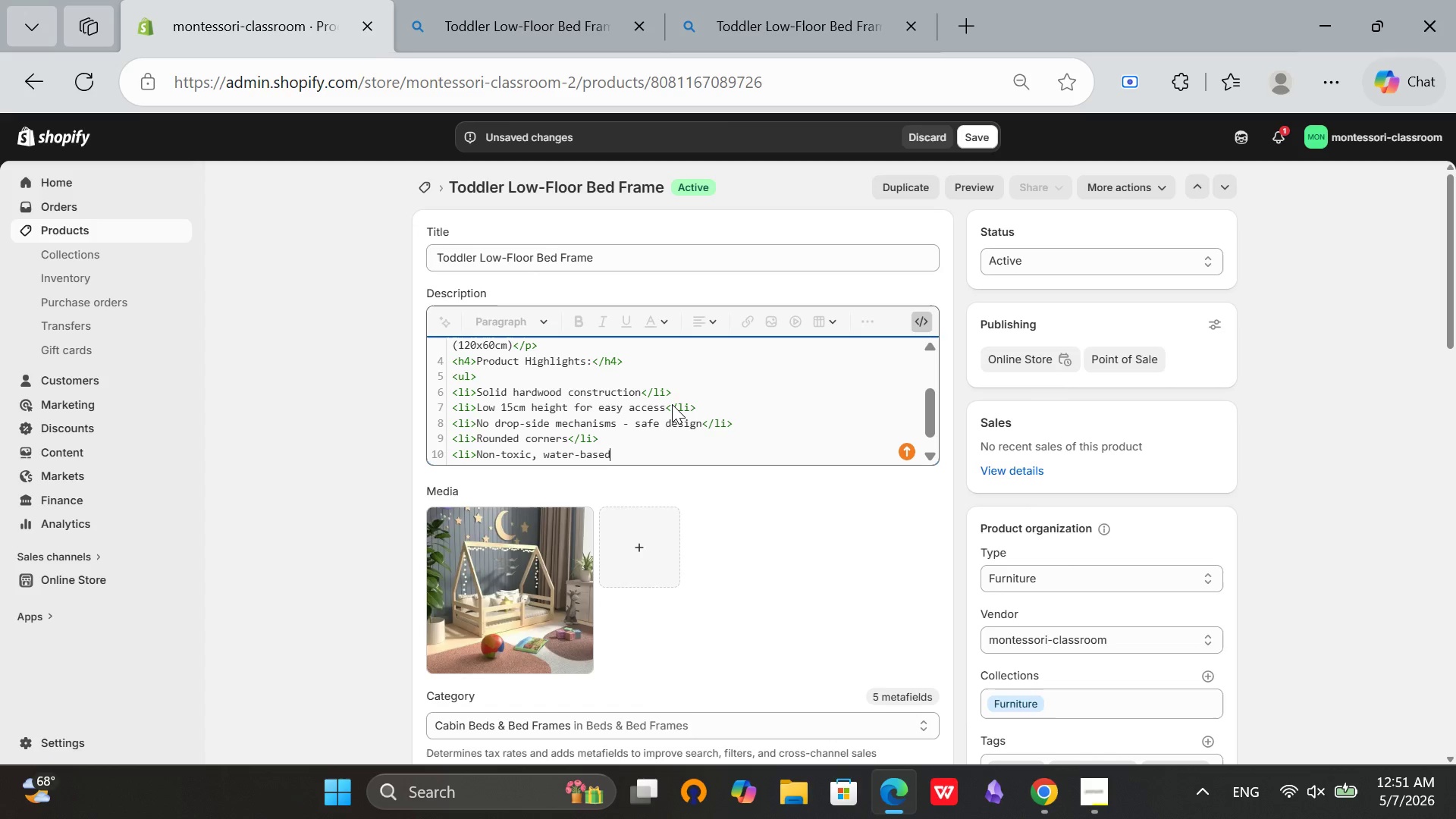 
wait(5.67)
 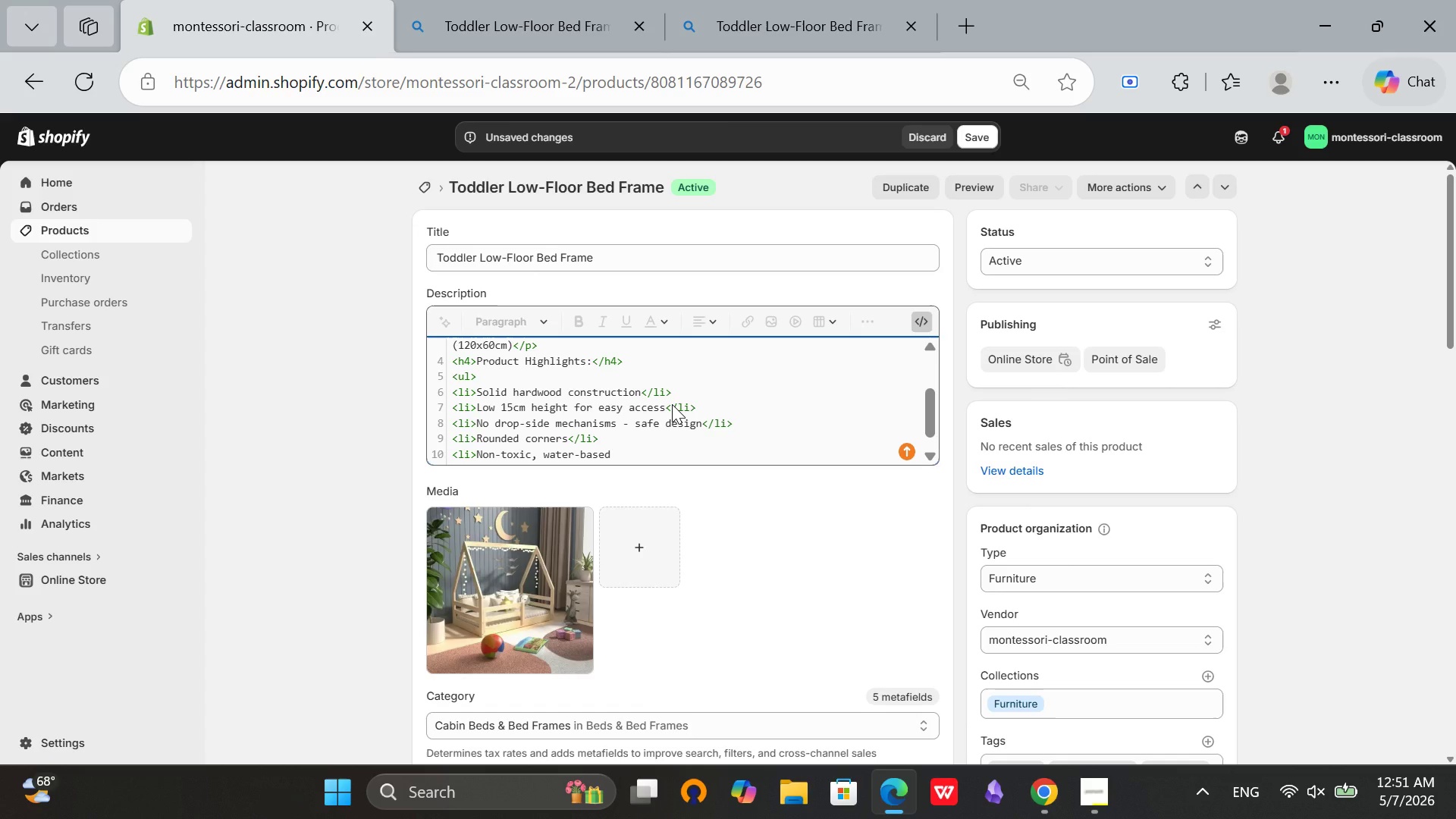 
type( finish</li>)
 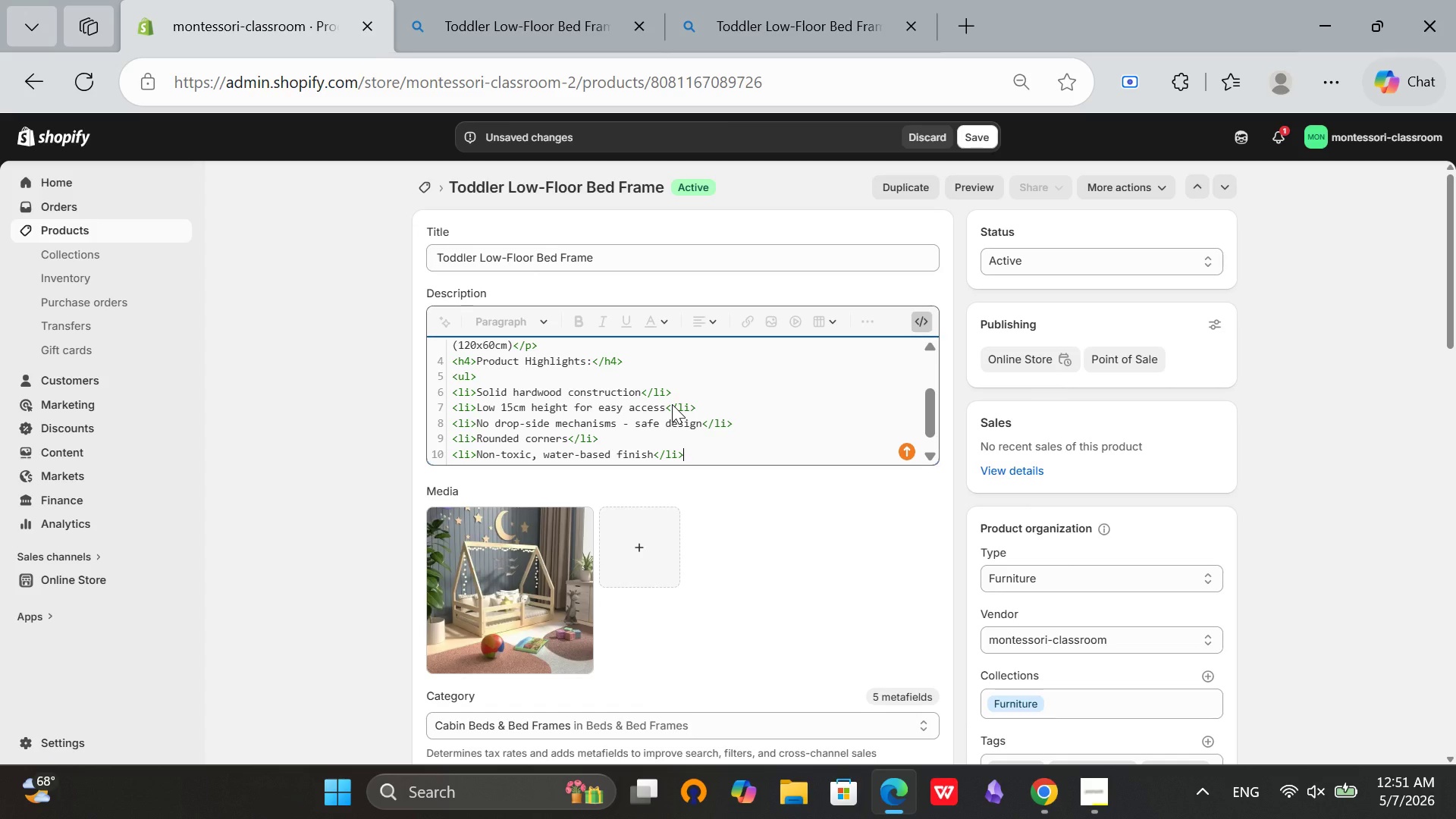 
key(Enter)
 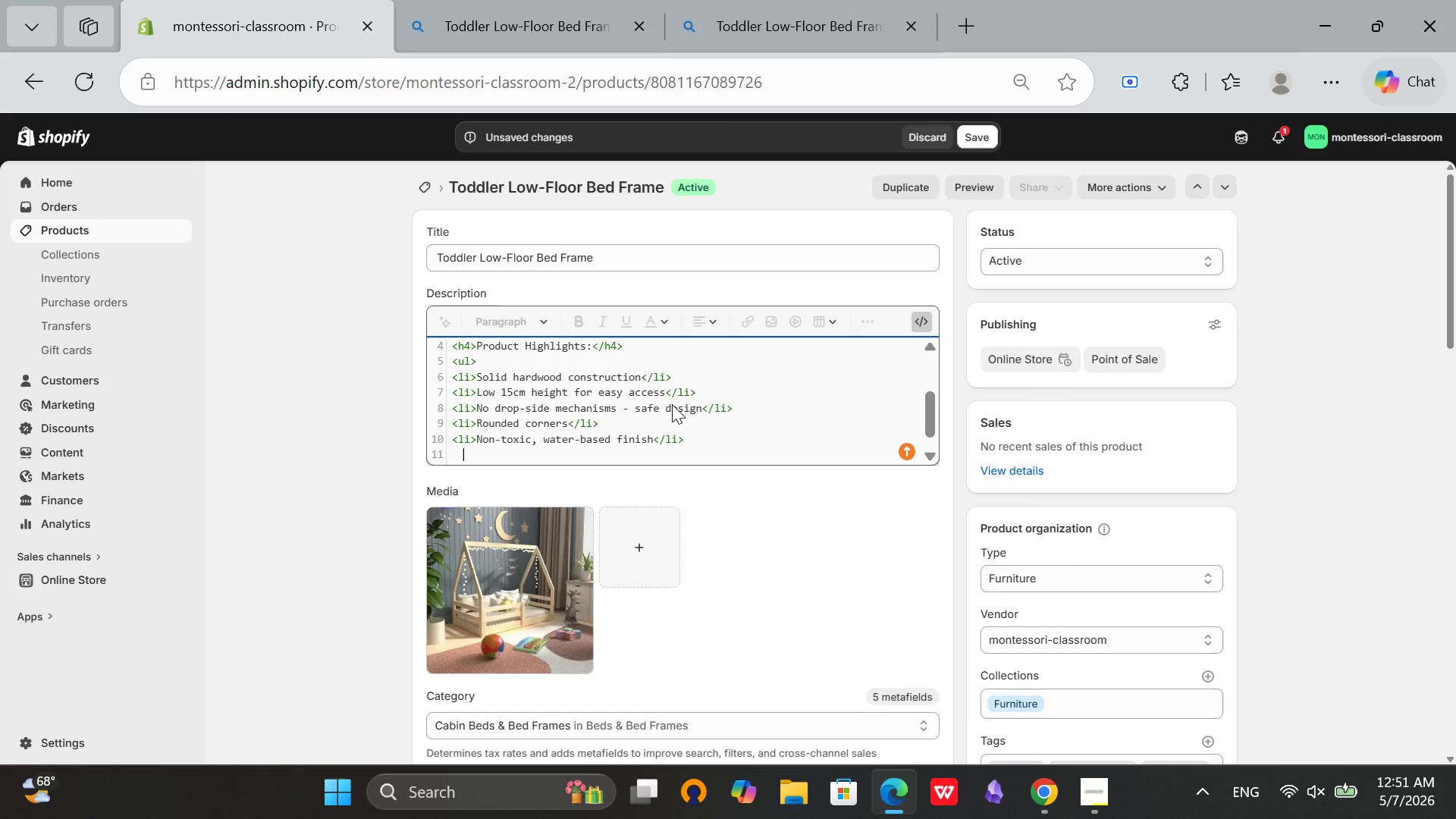 
key(Backspace)
type(</ul>)
 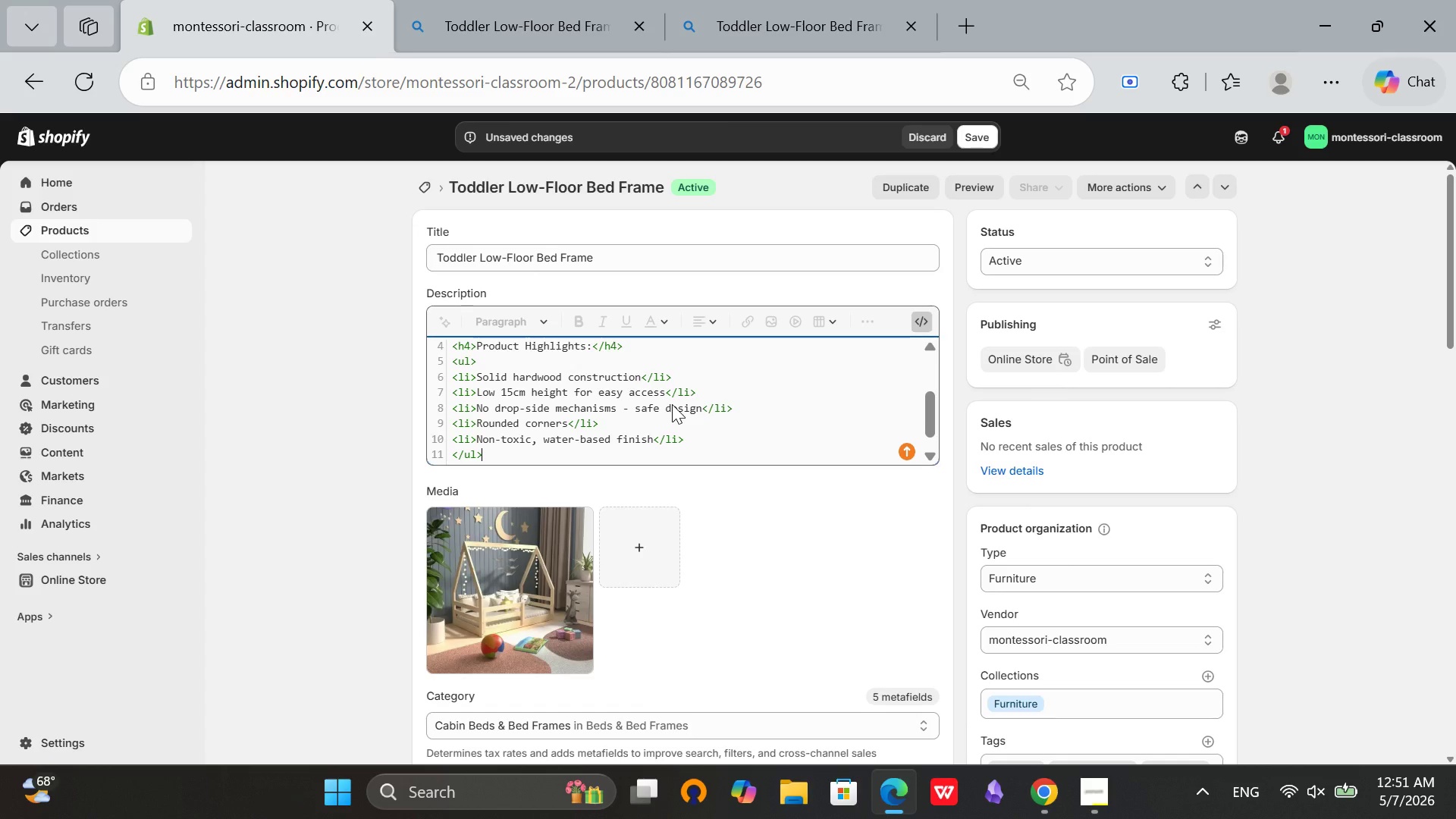 
key(Enter)
 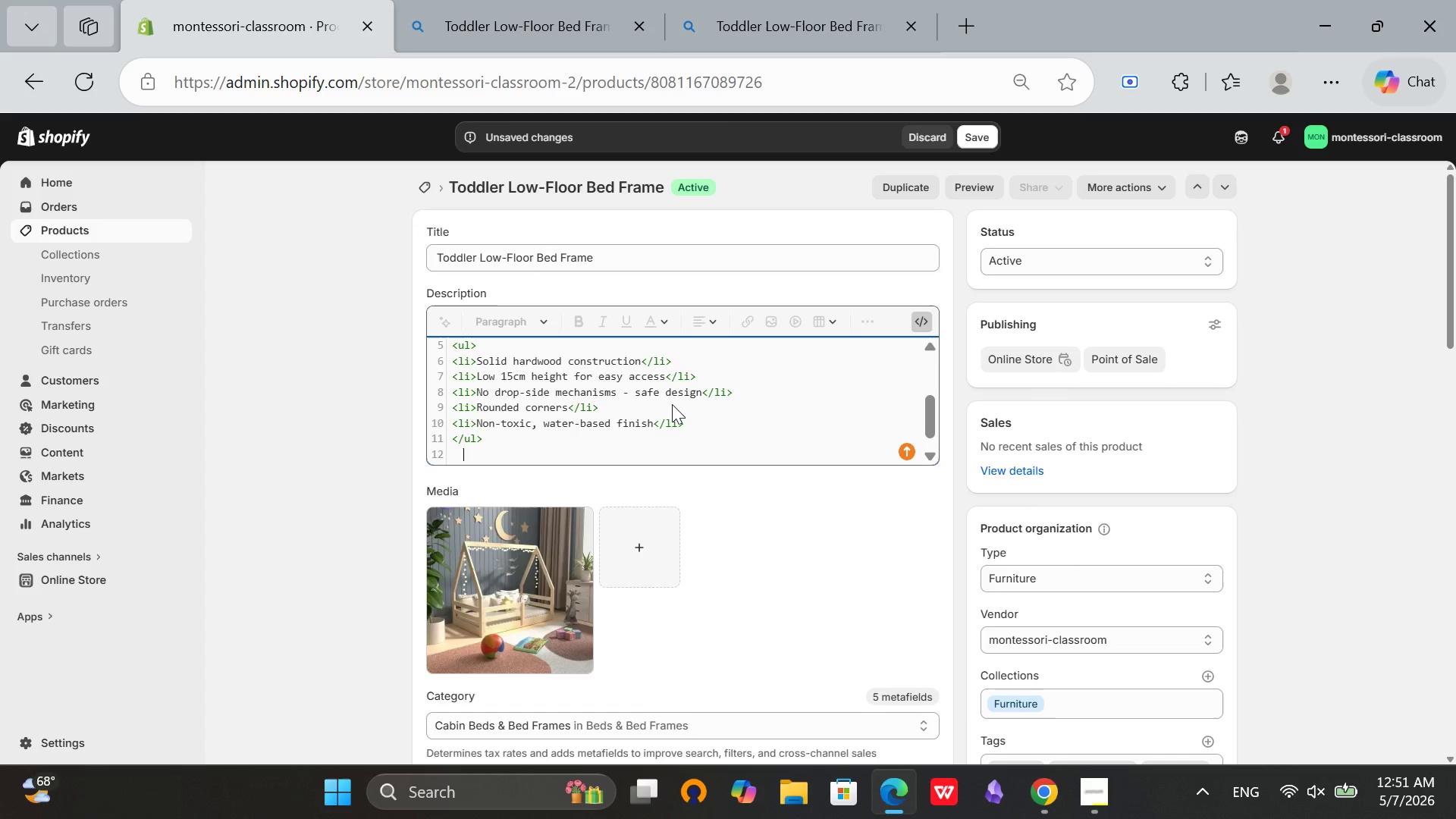 
key(Backspace)
type(<h4>Specifications:</h4>)
 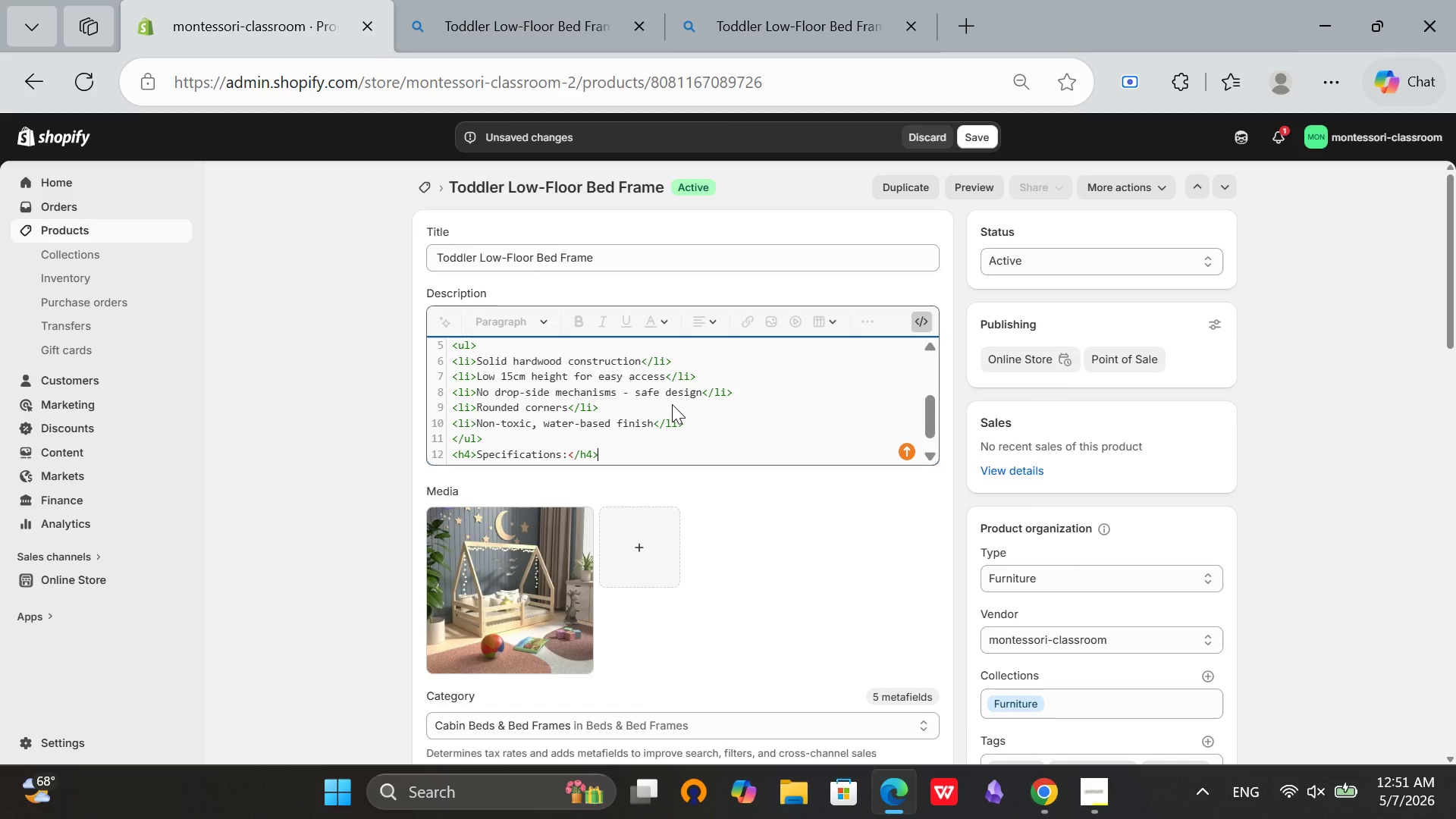 
wait(10.97)
 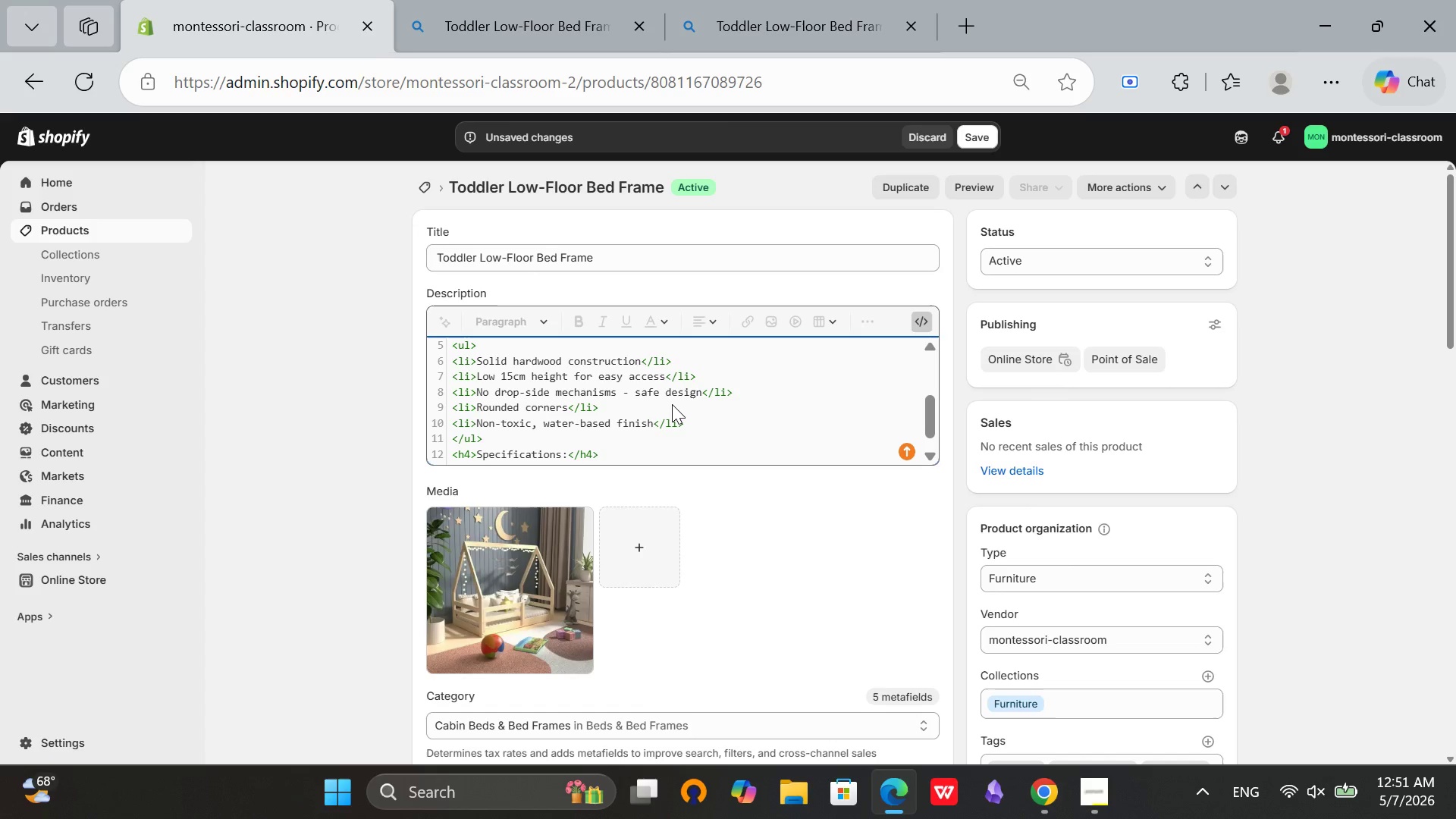 
key(Enter)
 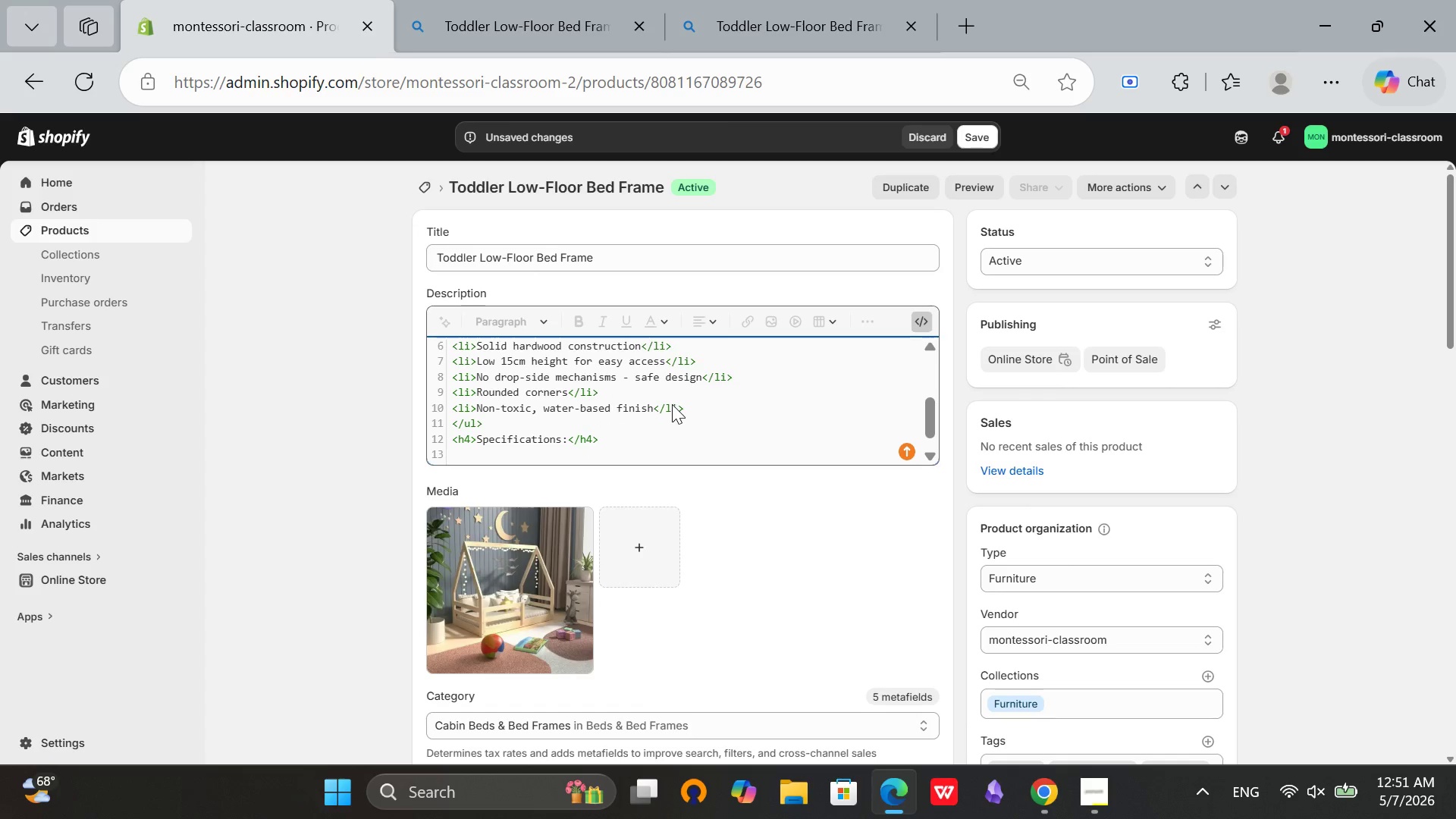 
key(Backspace)
type(<ul>)
 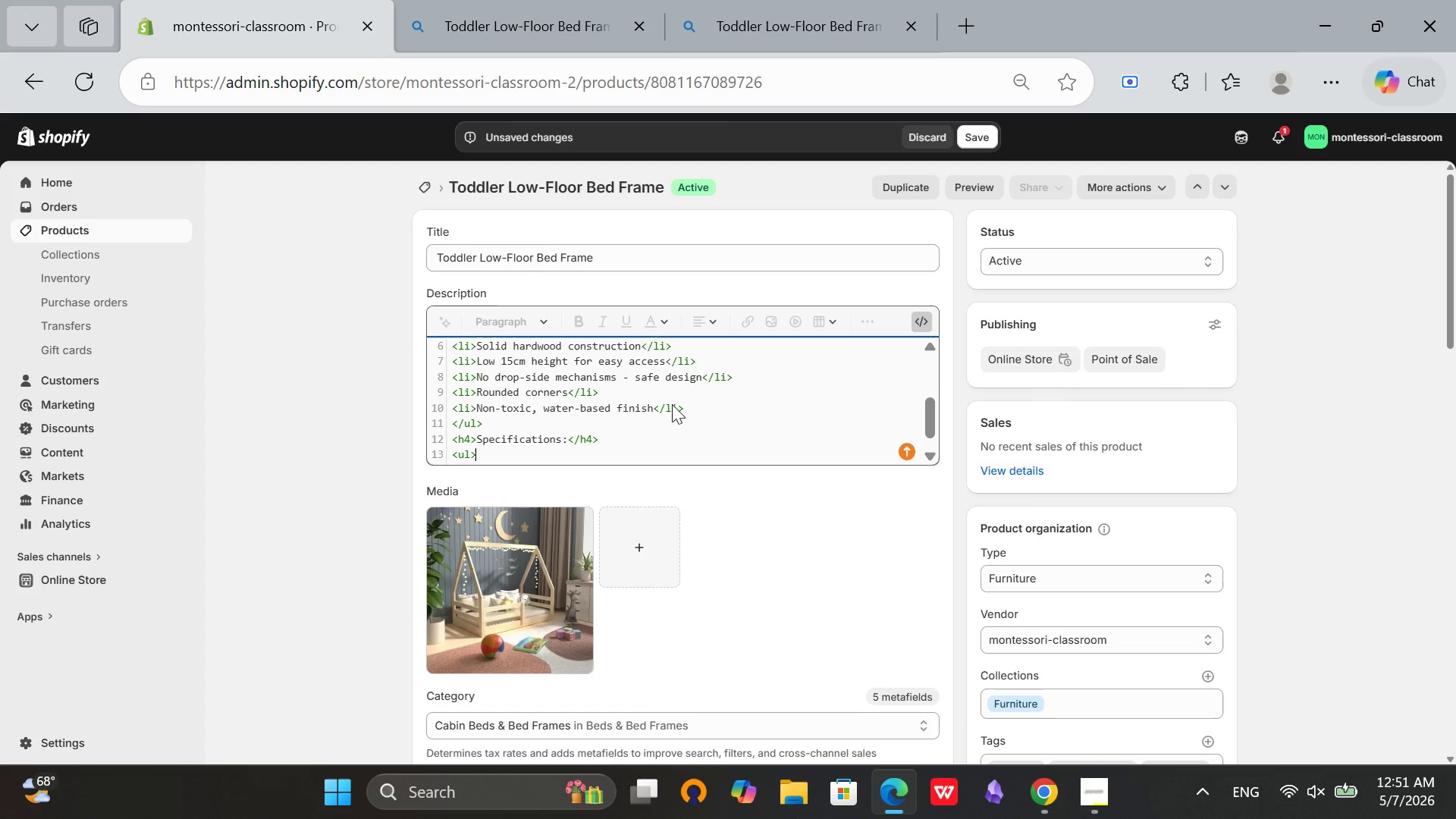 
 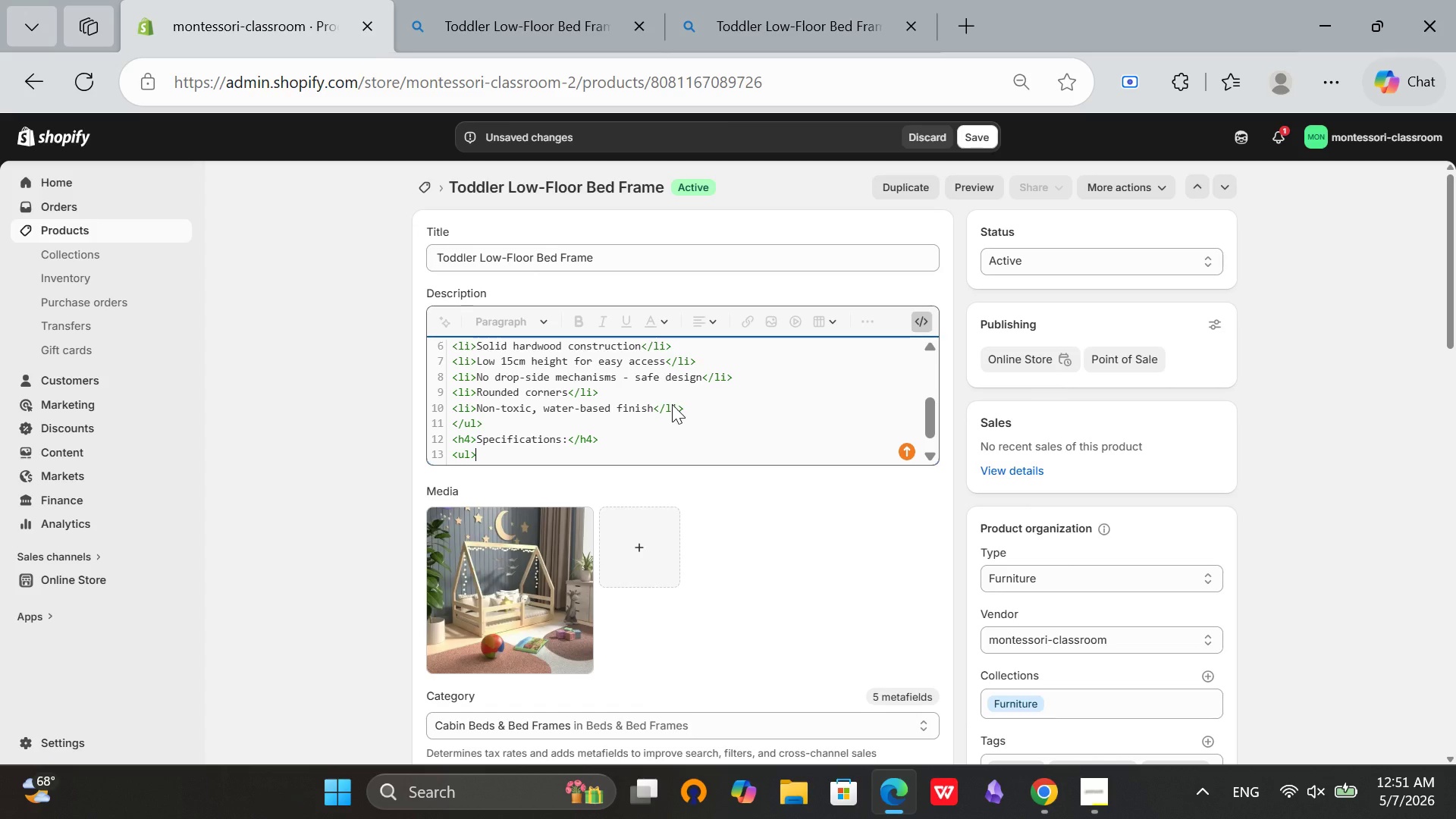 
key(Enter)
 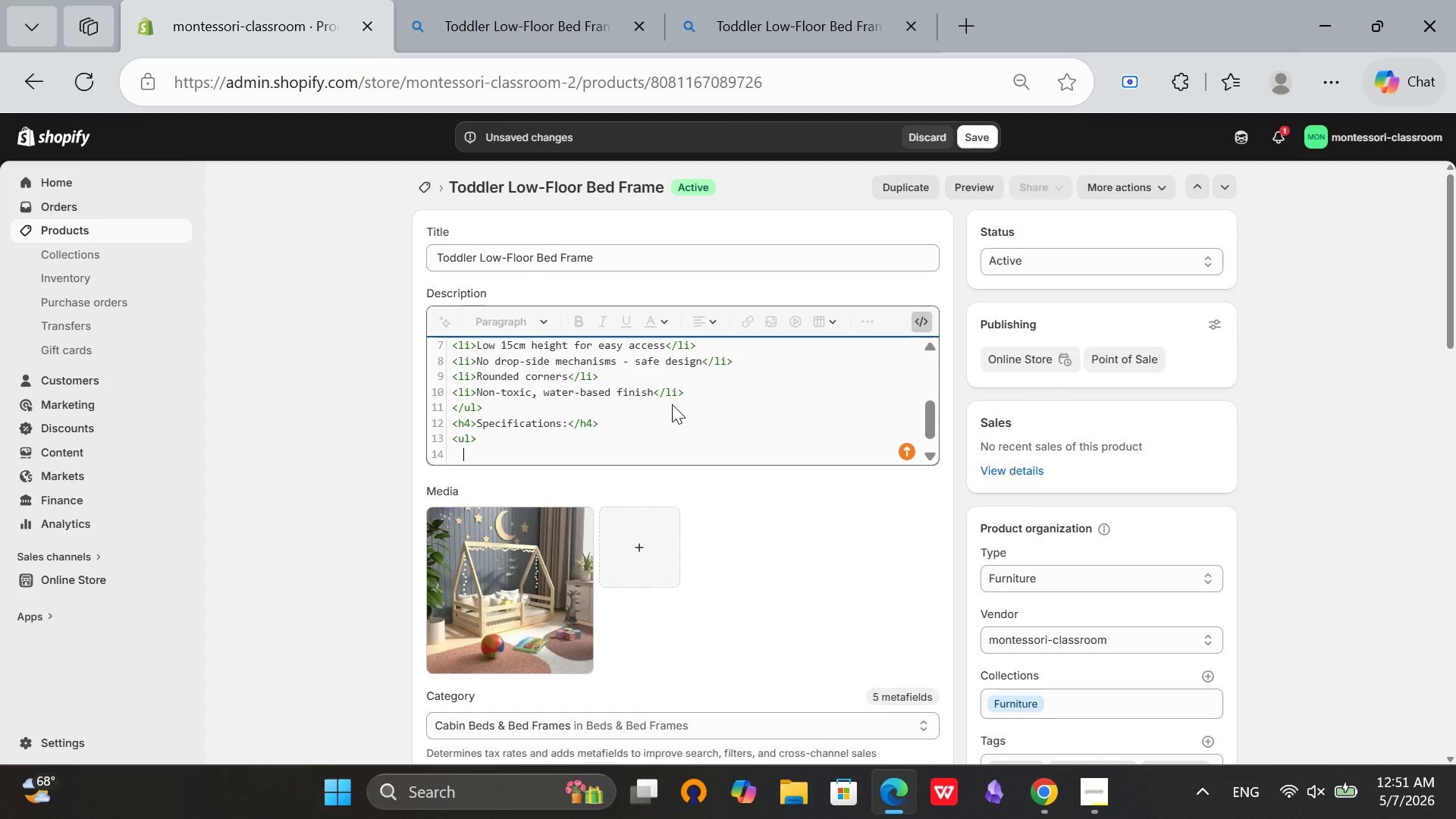 
key(Backspace)
type(<li>)
 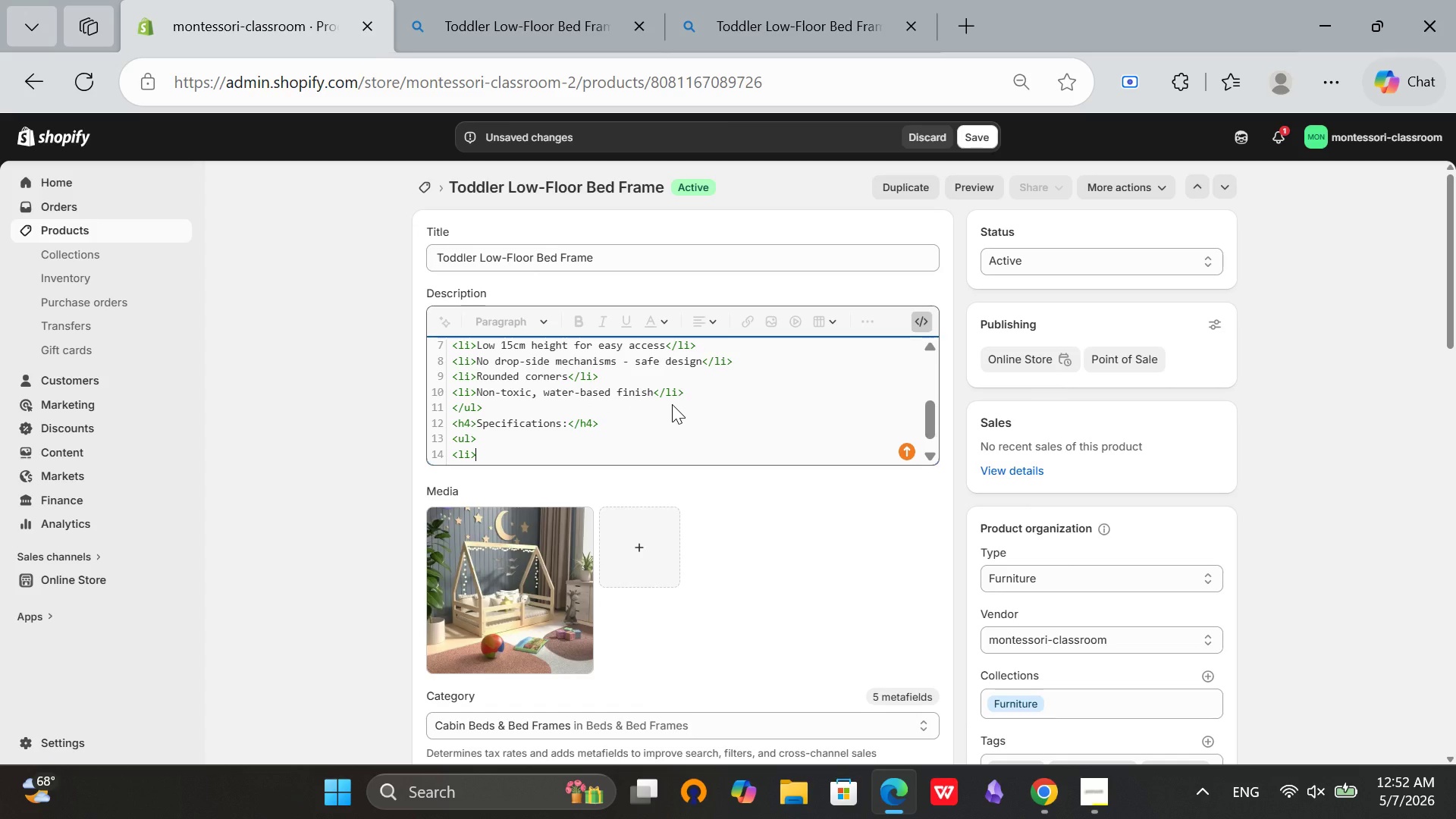 
type(Material: Solid Hardwood (Birch/Maple)
 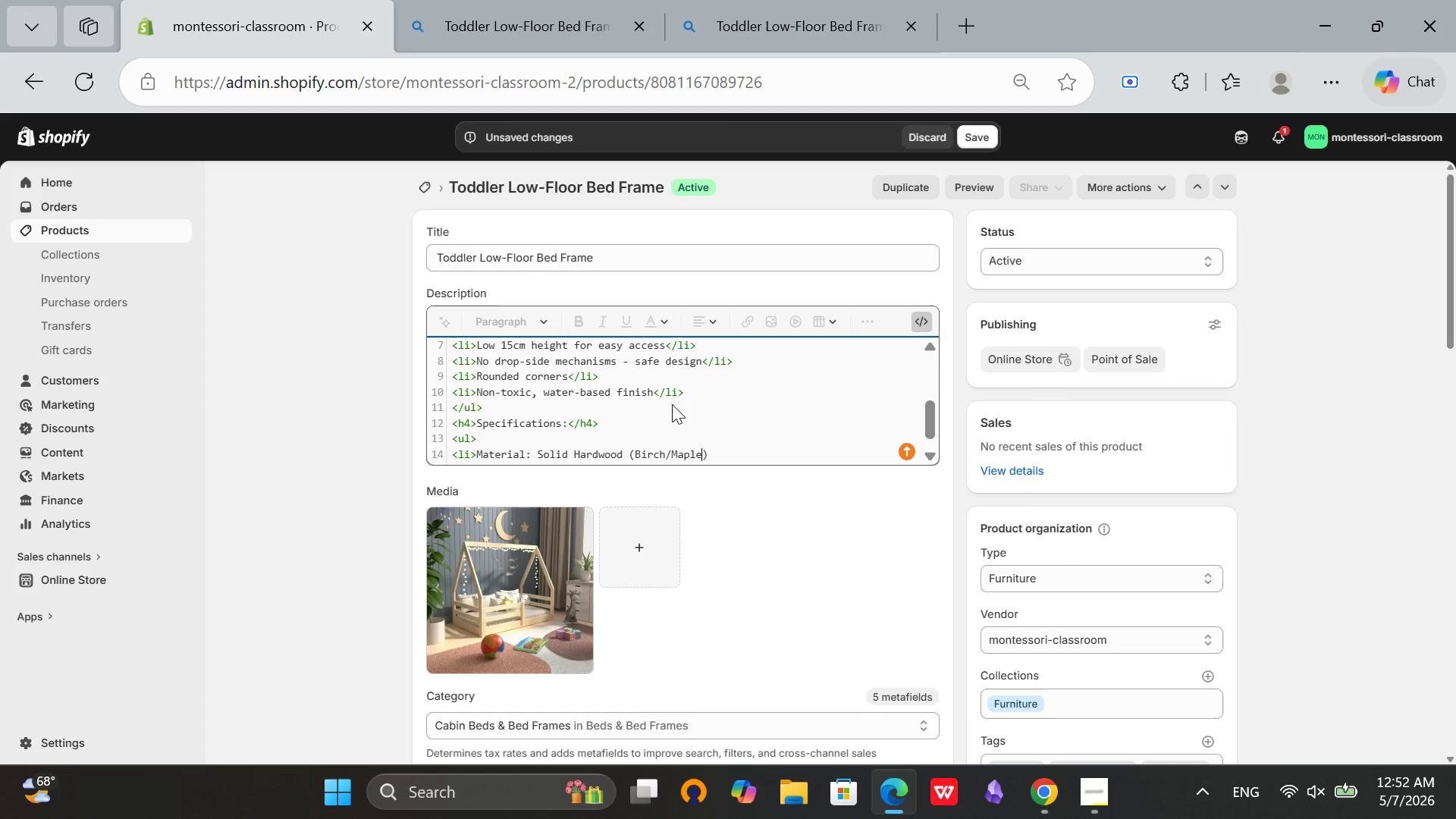 
key(ArrowRight)
 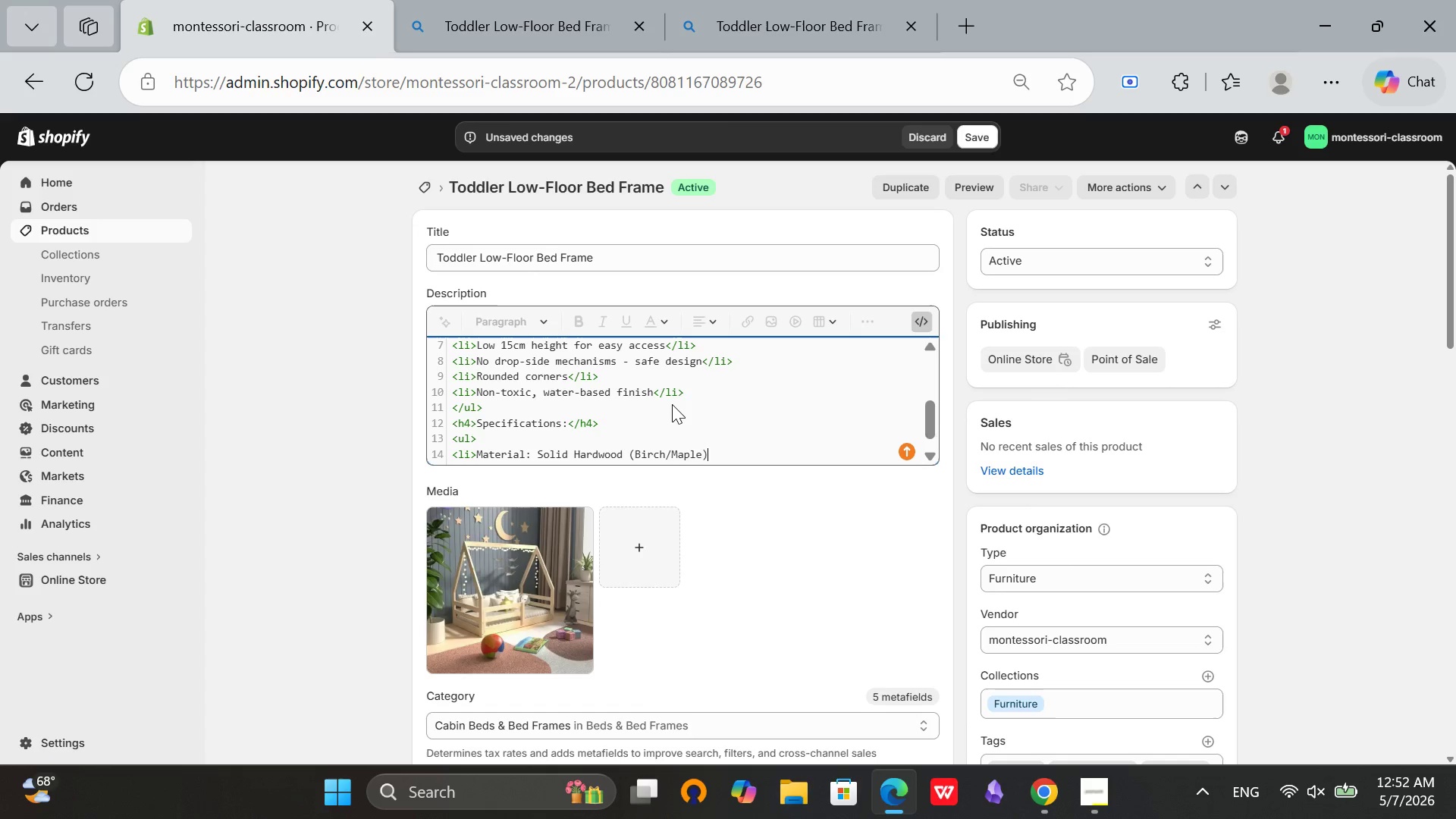 
type(</i)
key(Backspace)
type(li>)
 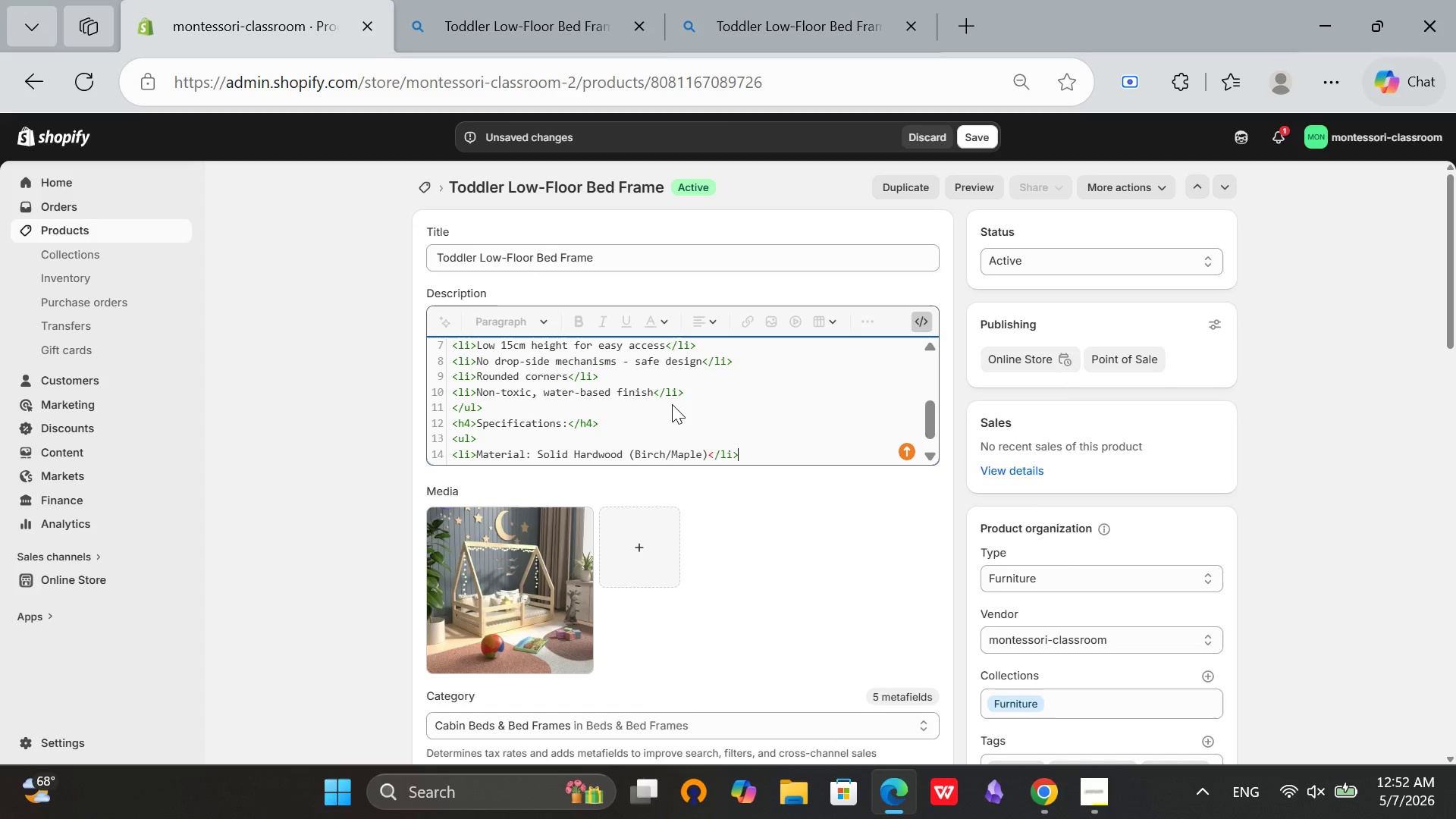 
key(Enter)
 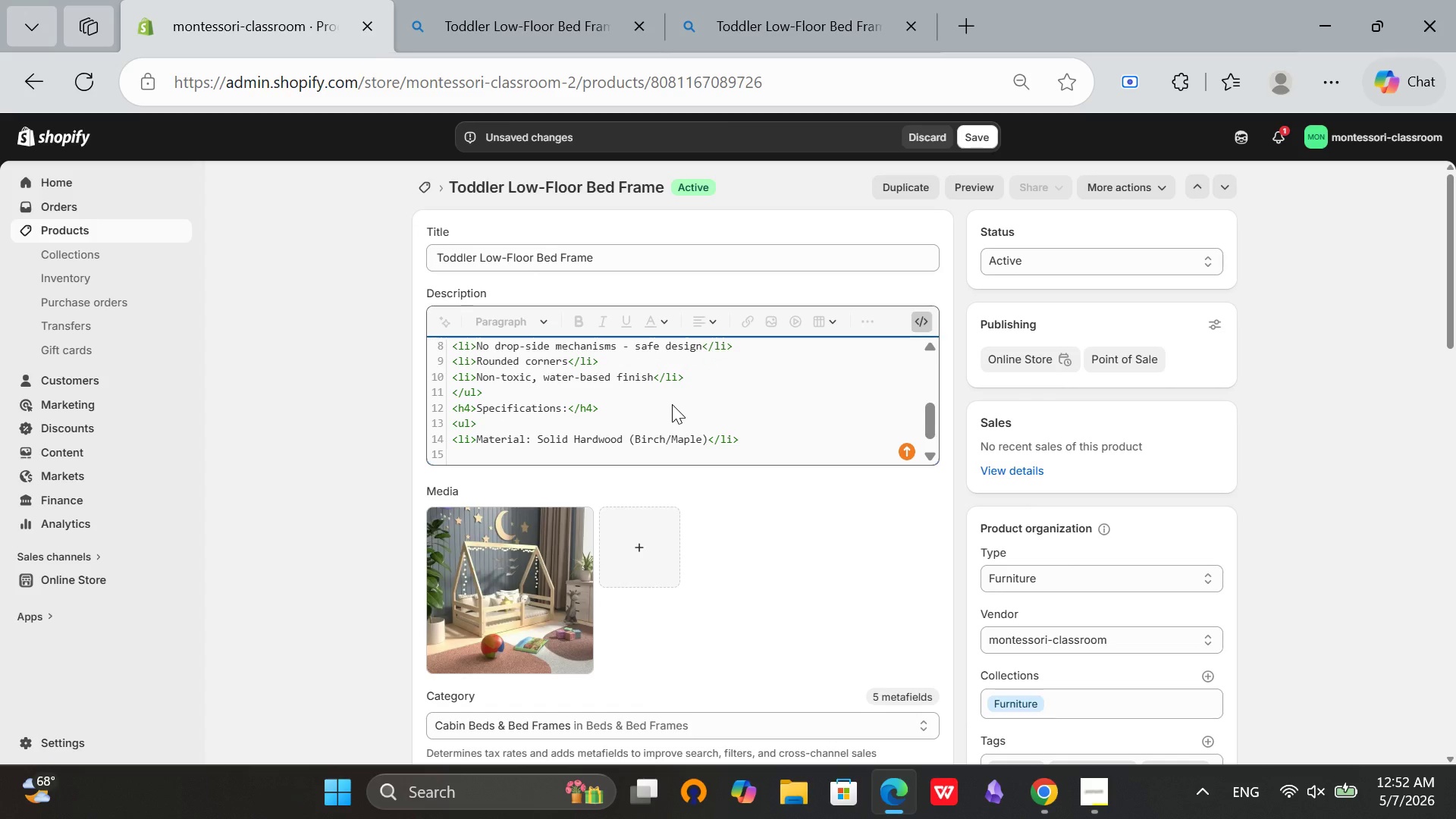 
key(Backspace)
type(<li>Dimensions: 120cm L x )
 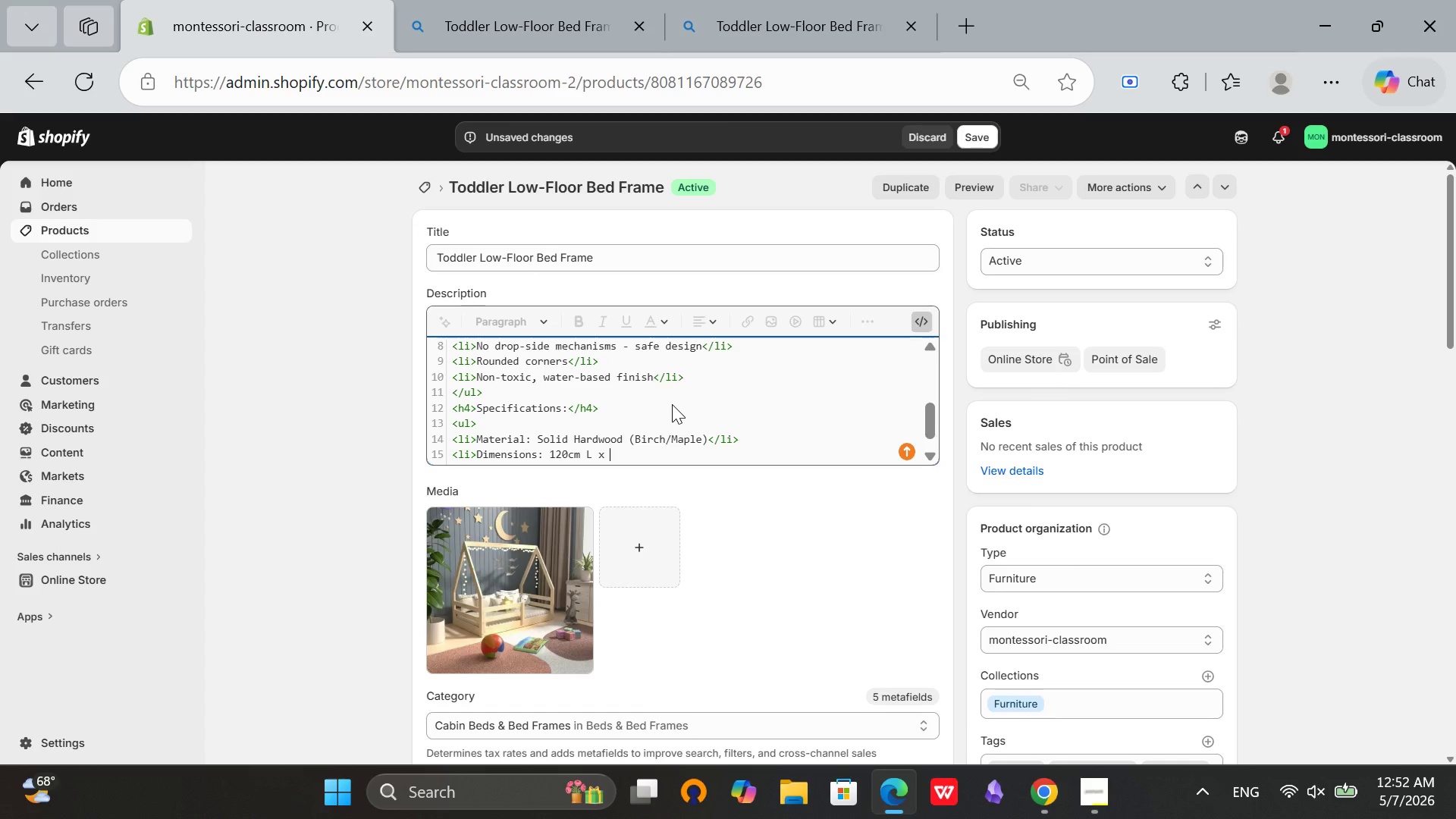 
wait(10.92)
 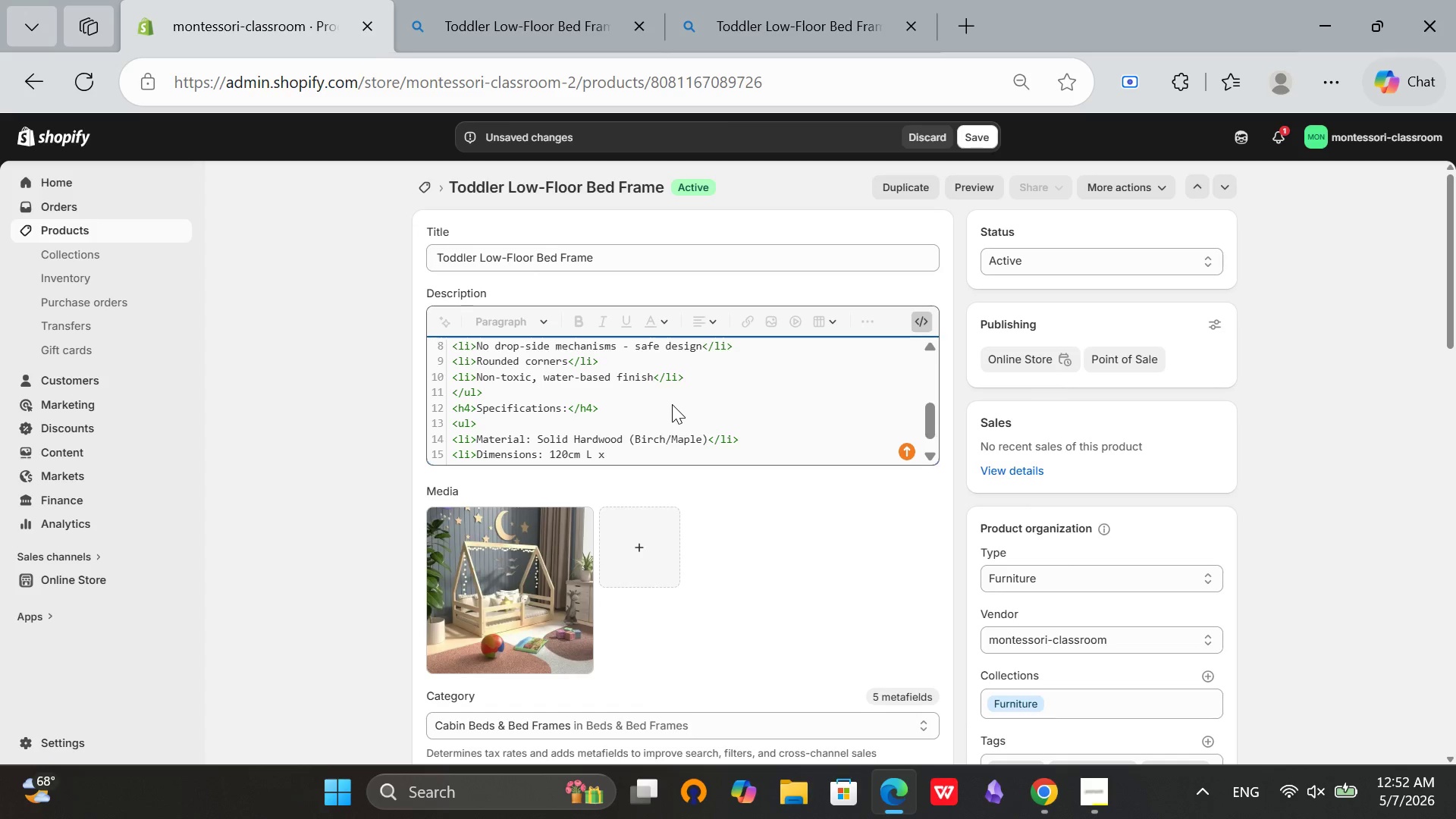 
type(60 cm W x 45cm H (total height)
 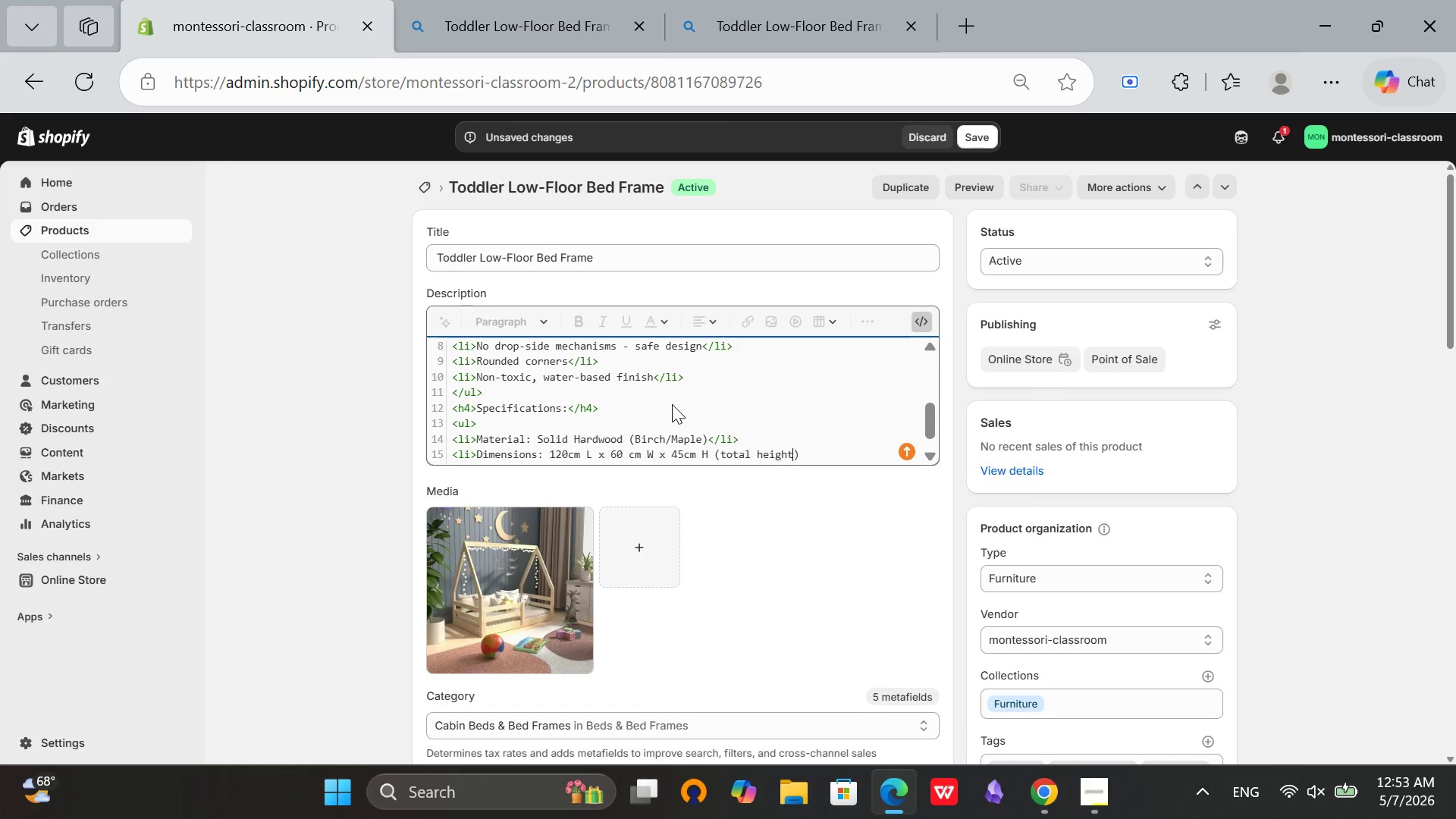 
key(ArrowRight)
 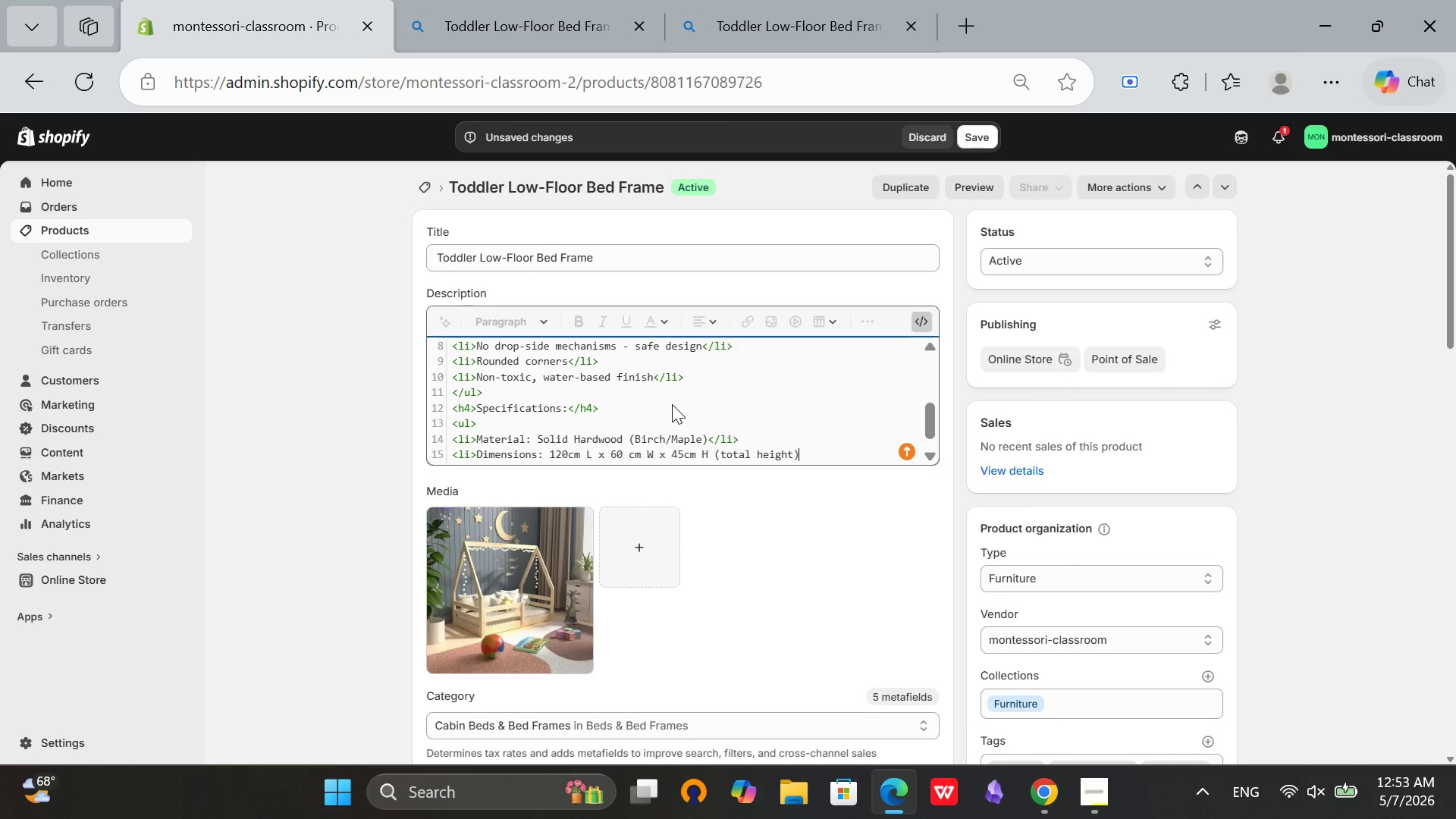 
type(</li>)
 